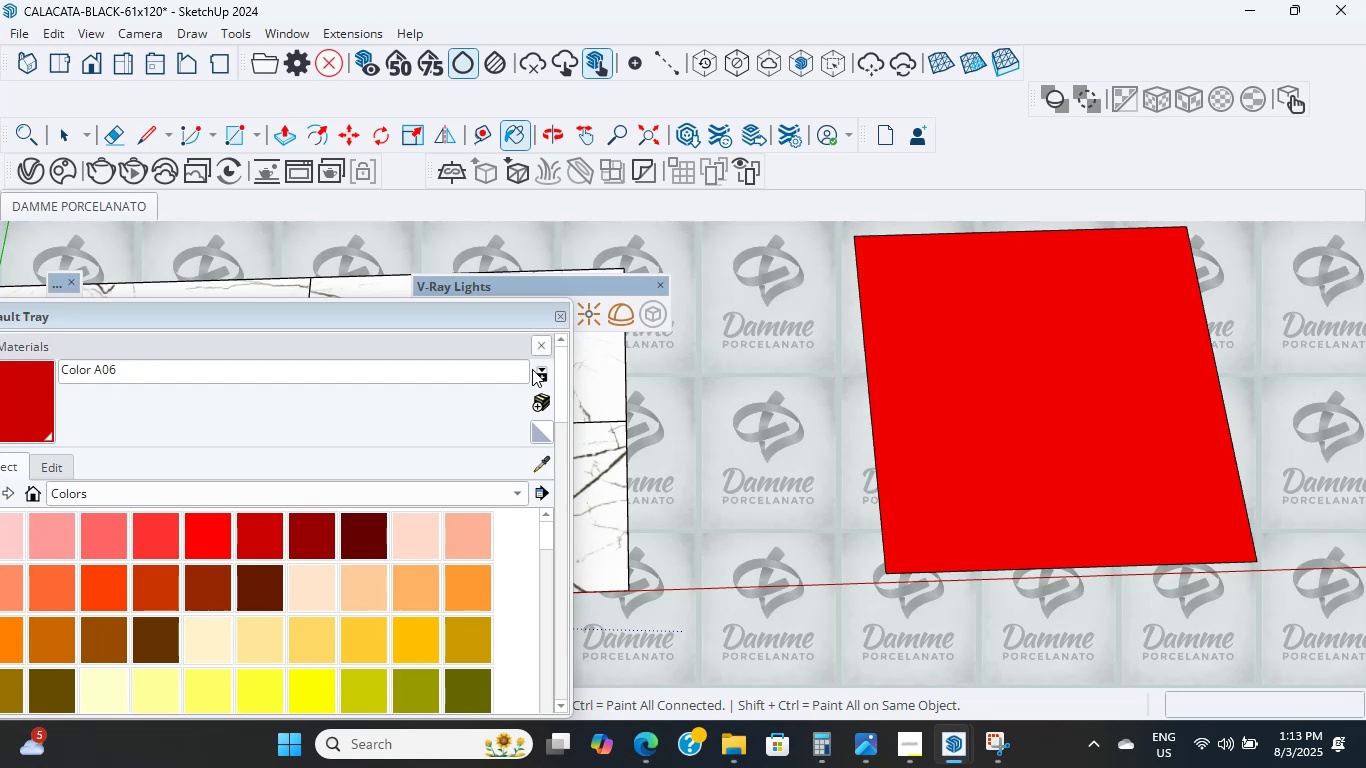 
left_click([541, 375])
 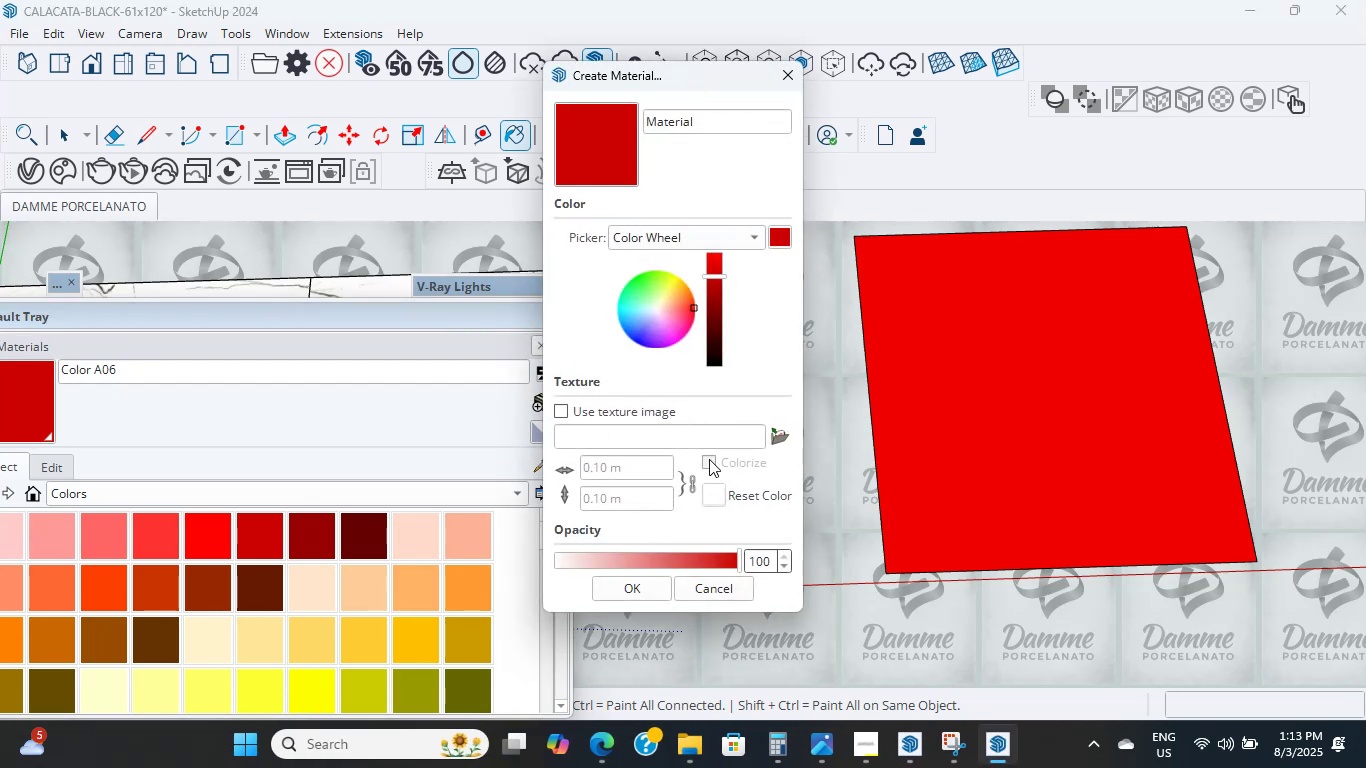 
left_click([555, 402])
 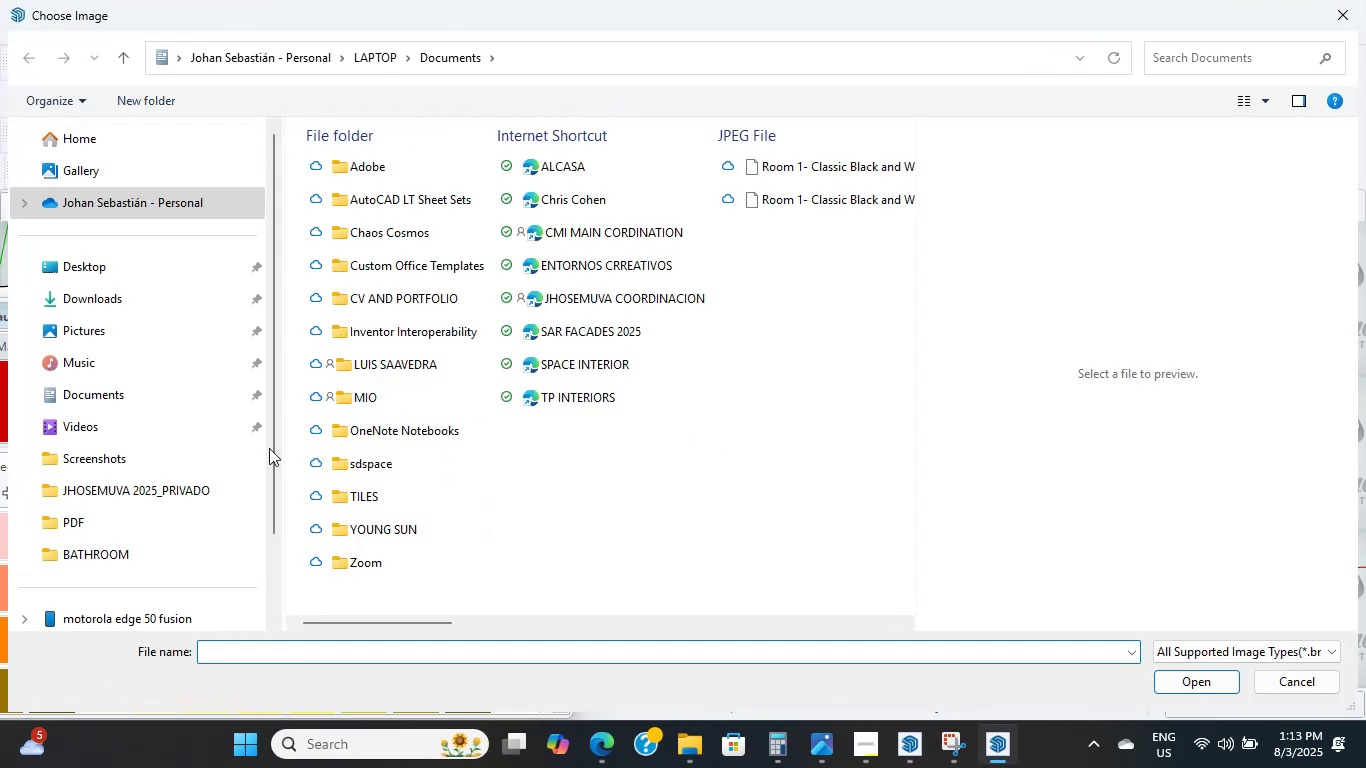 
left_click([127, 270])
 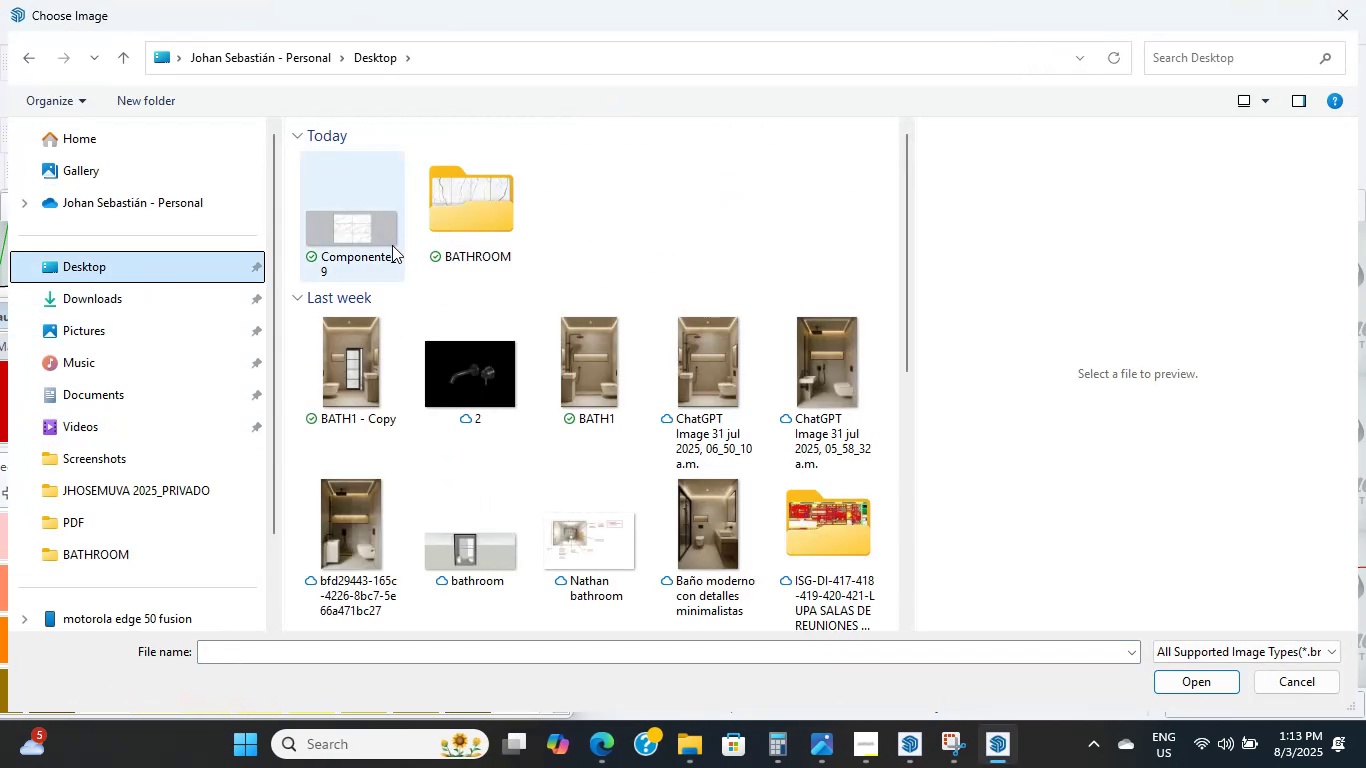 
left_click([380, 252])
 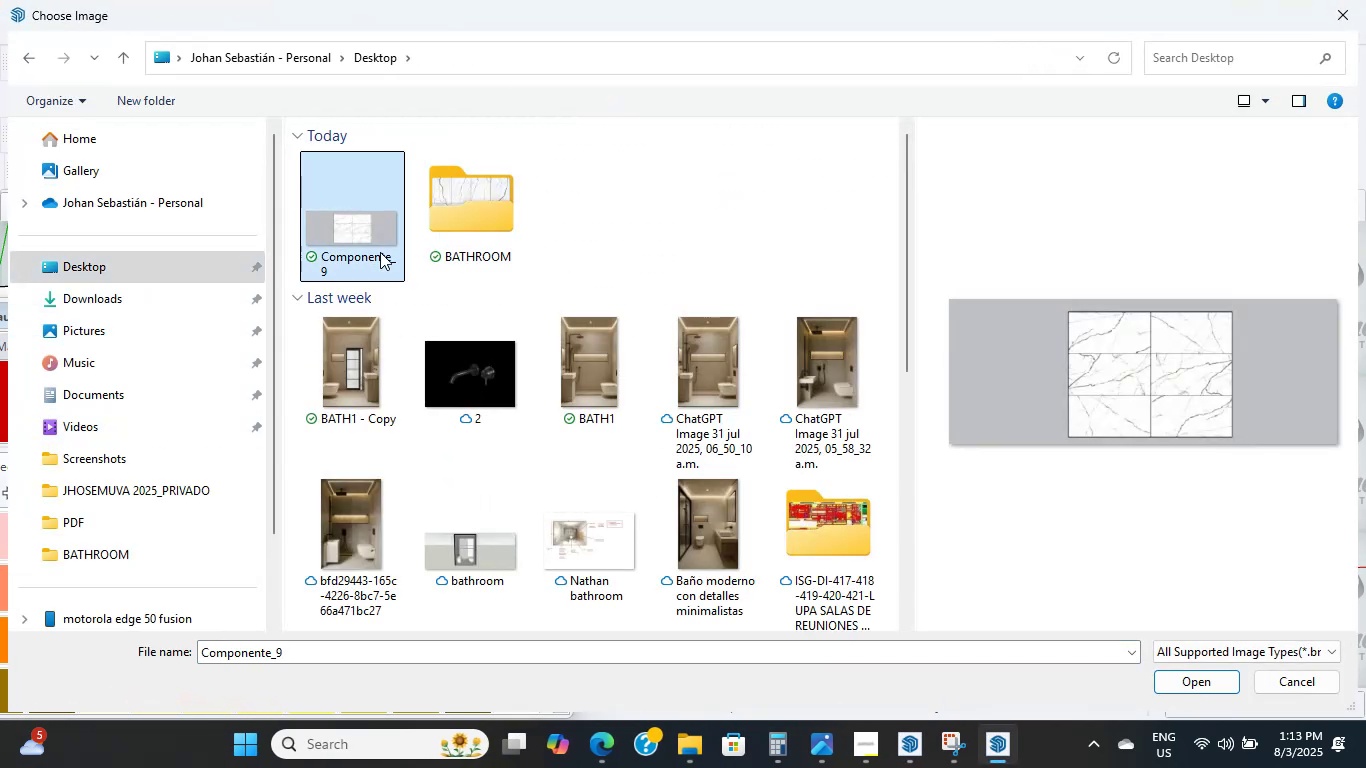 
double_click([454, 221])
 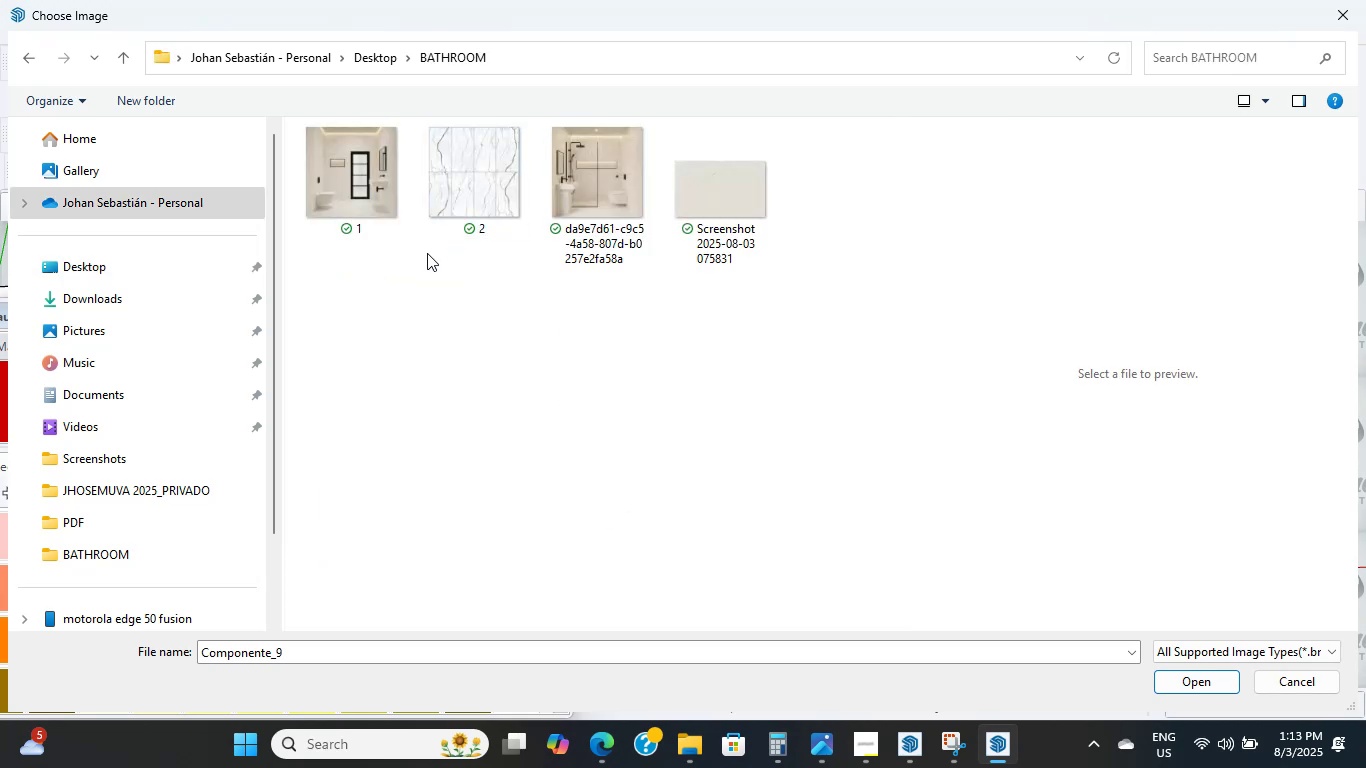 
left_click([457, 224])
 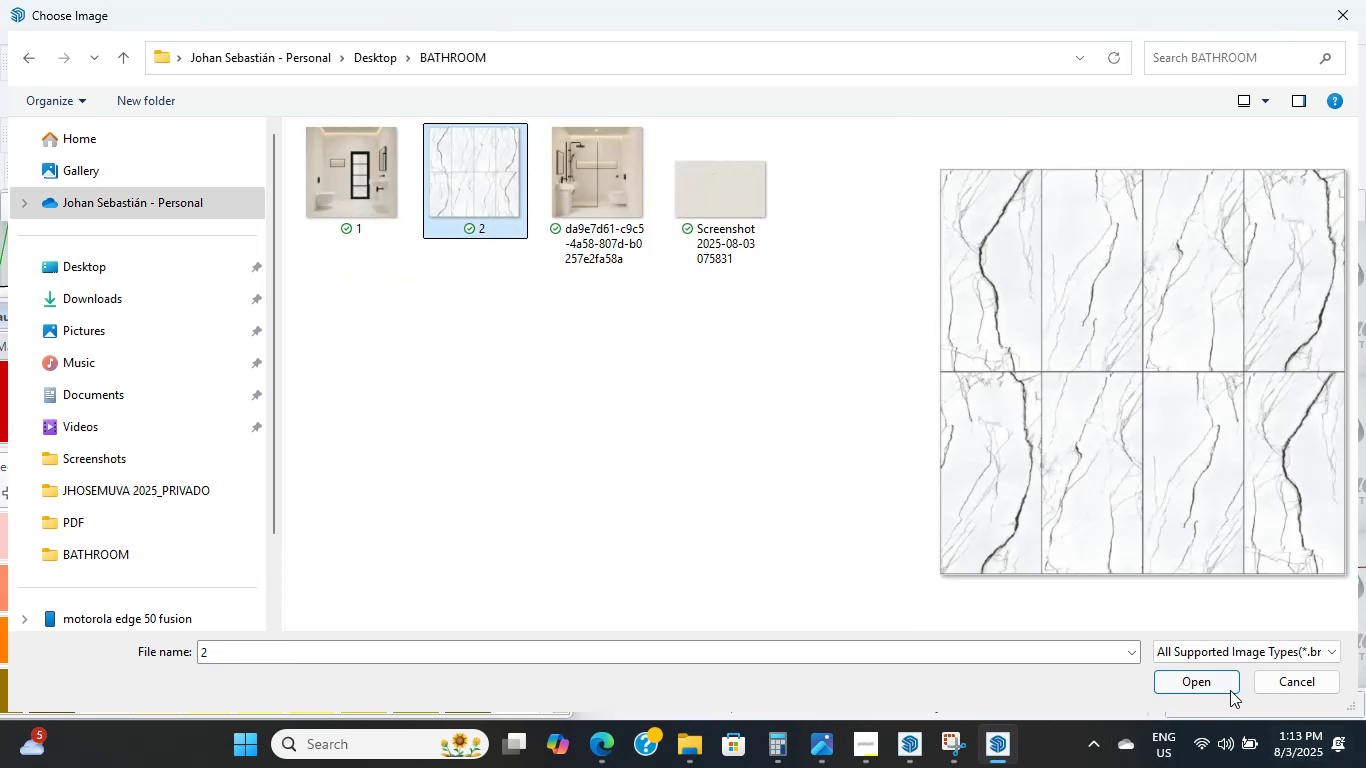 
left_click([1215, 687])
 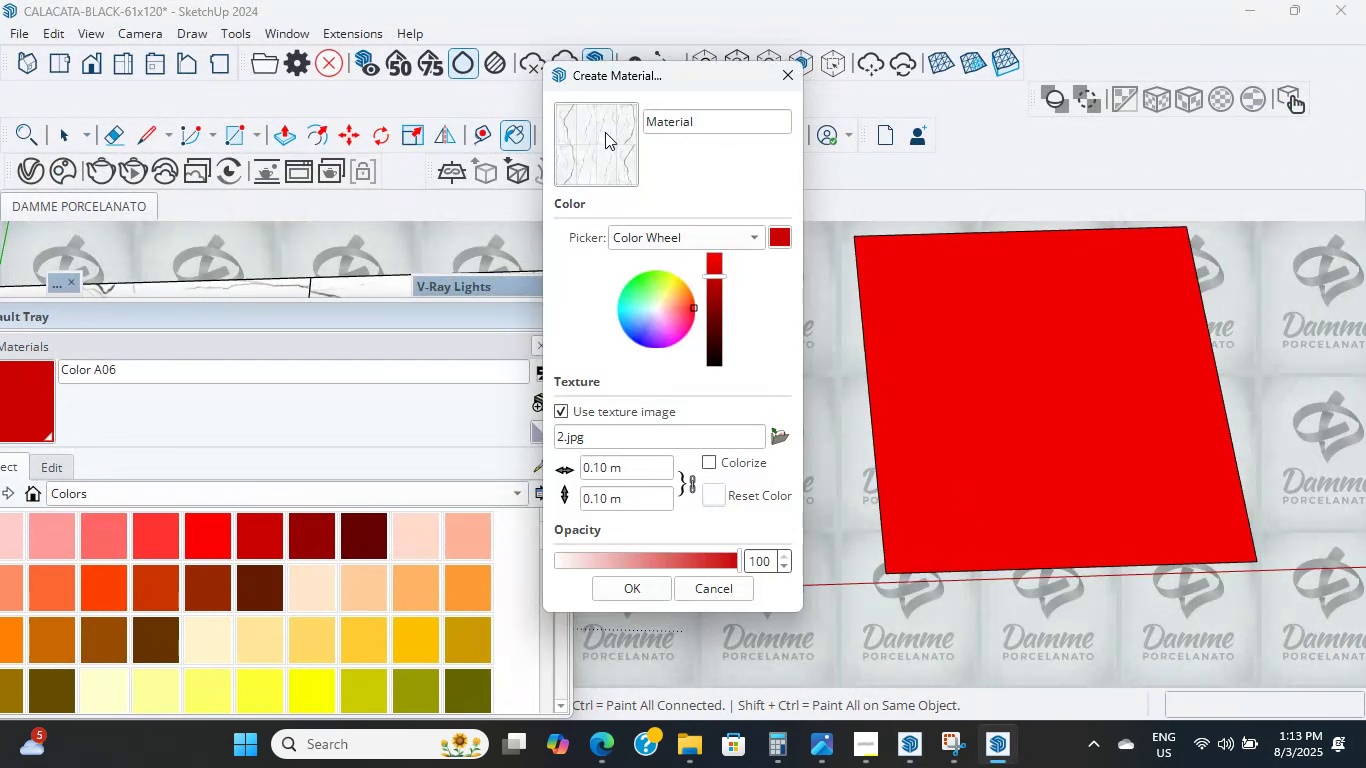 
left_click([1059, 424])
 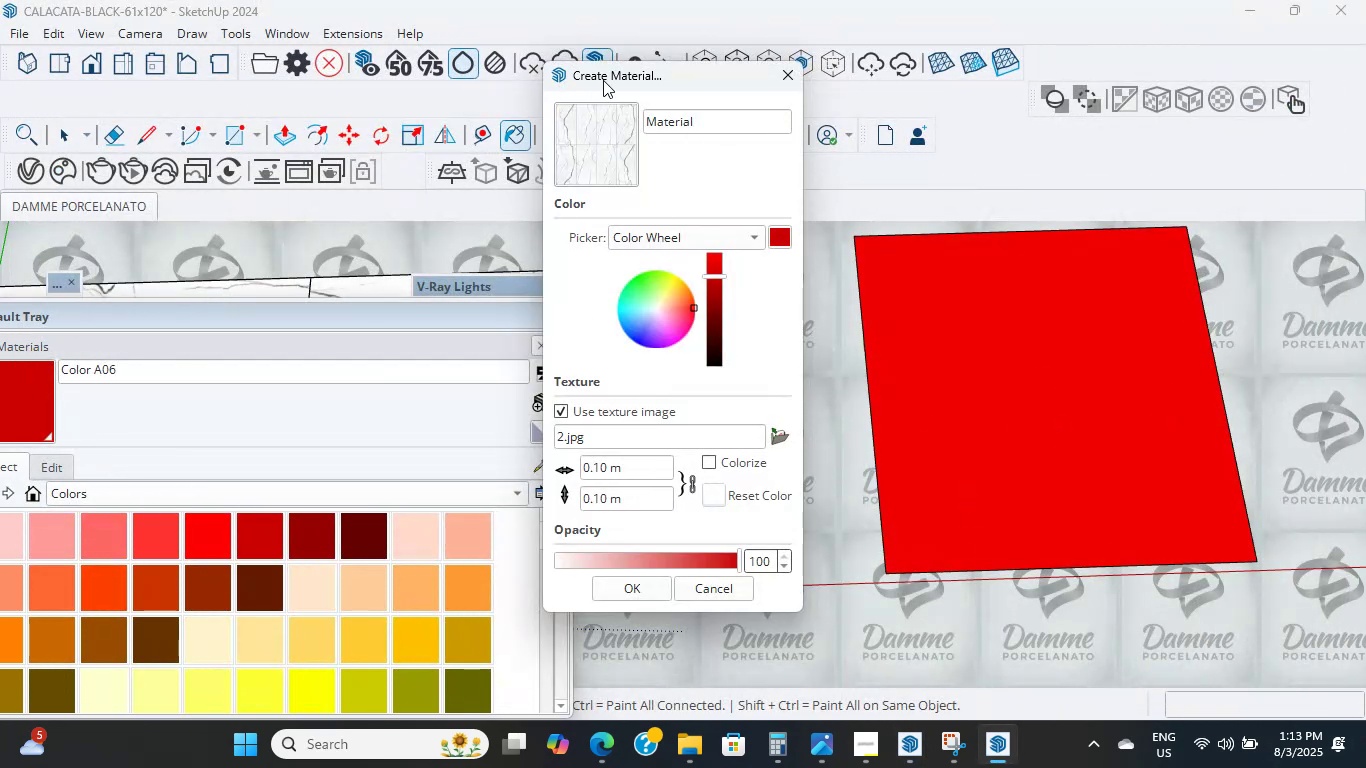 
left_click([621, 574])
 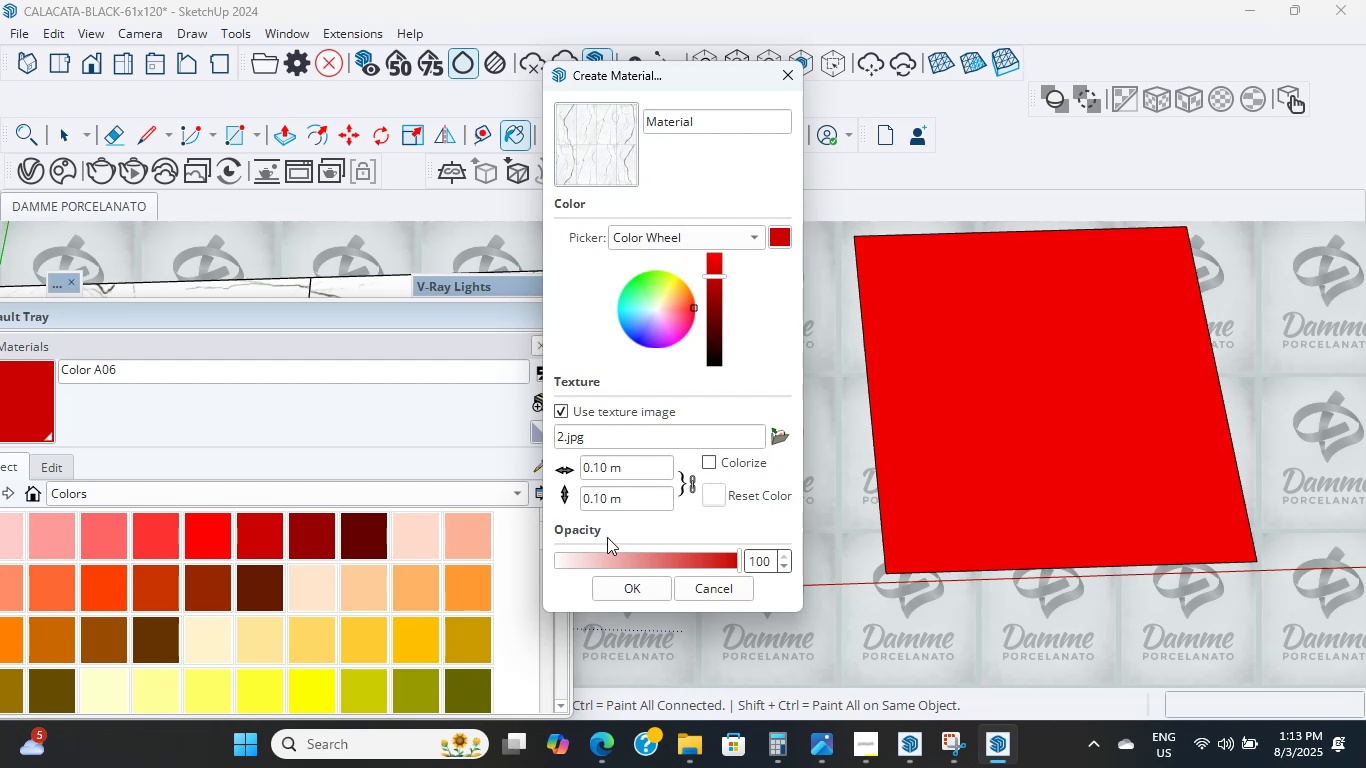 
left_click([619, 586])
 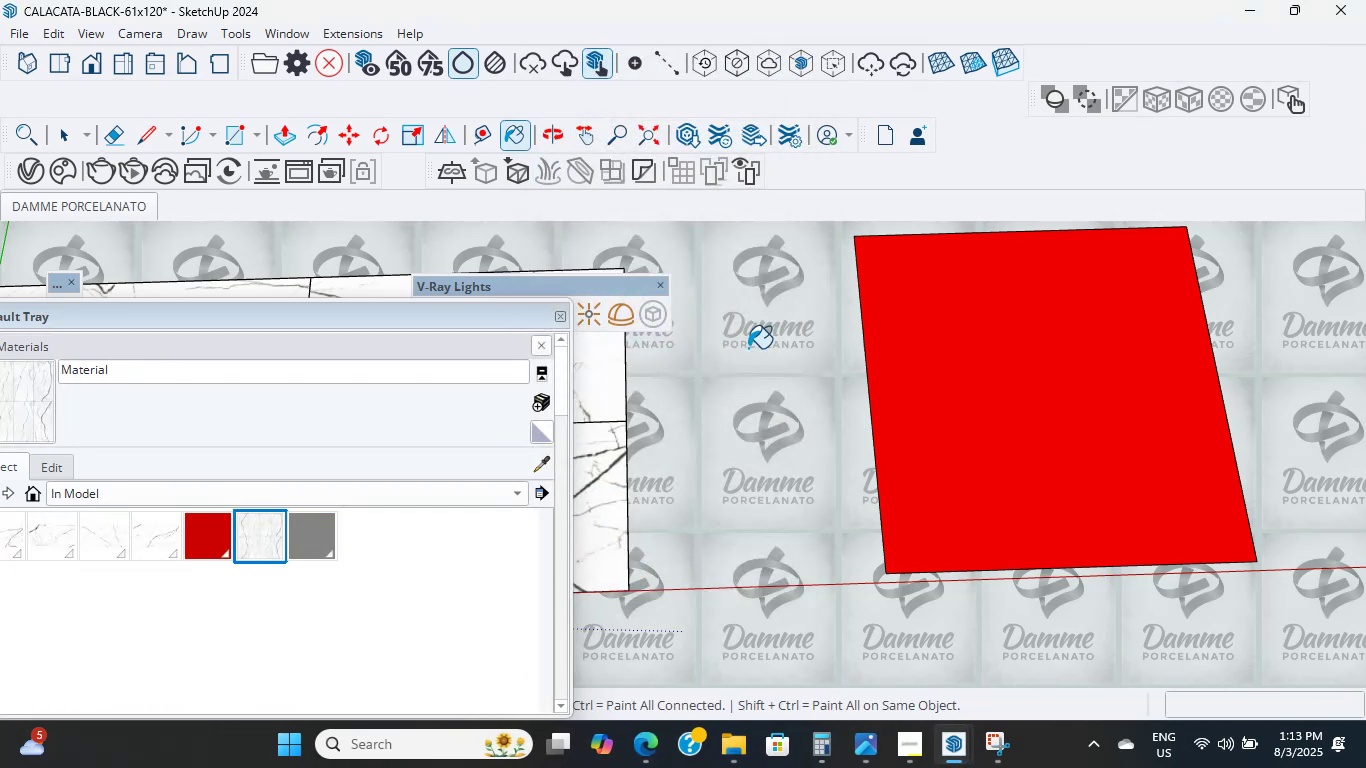 
left_click([1069, 428])
 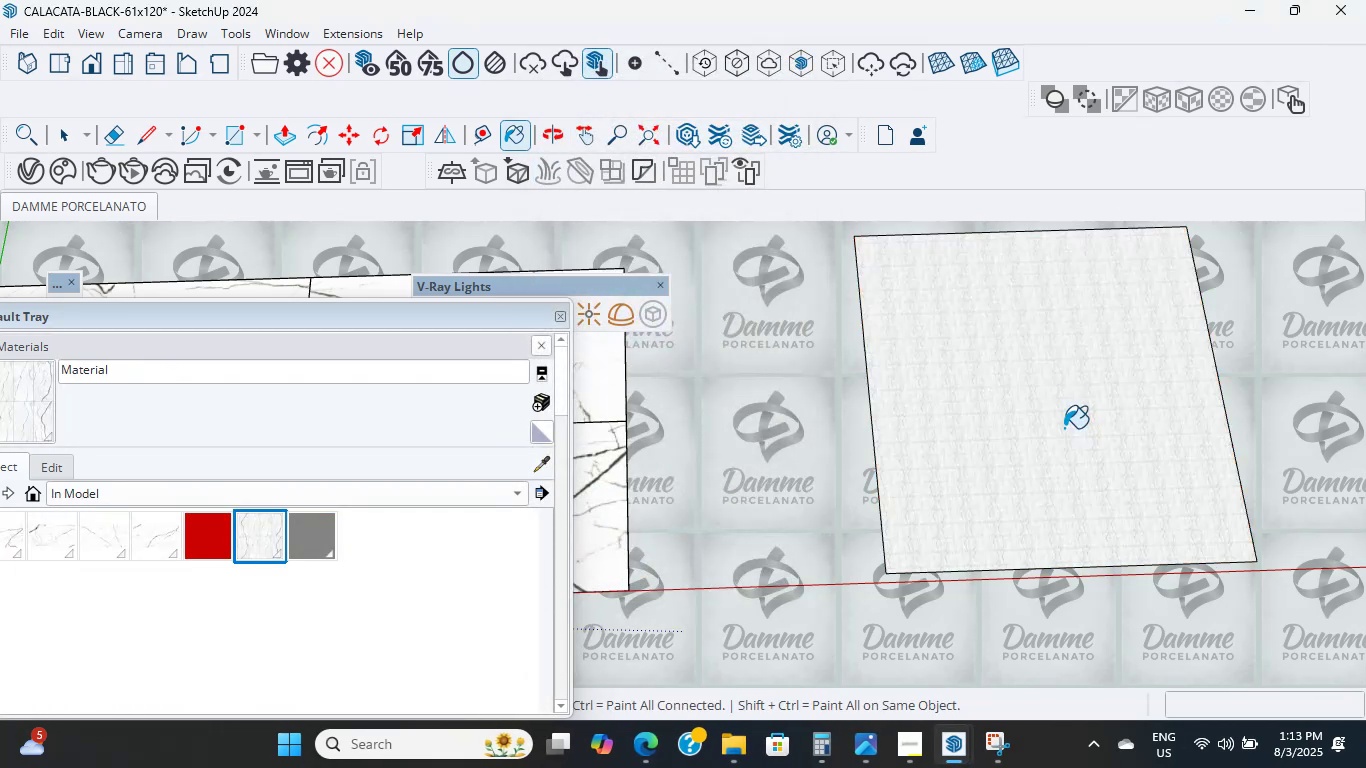 
scroll: coordinate [909, 584], scroll_direction: up, amount: 52.0
 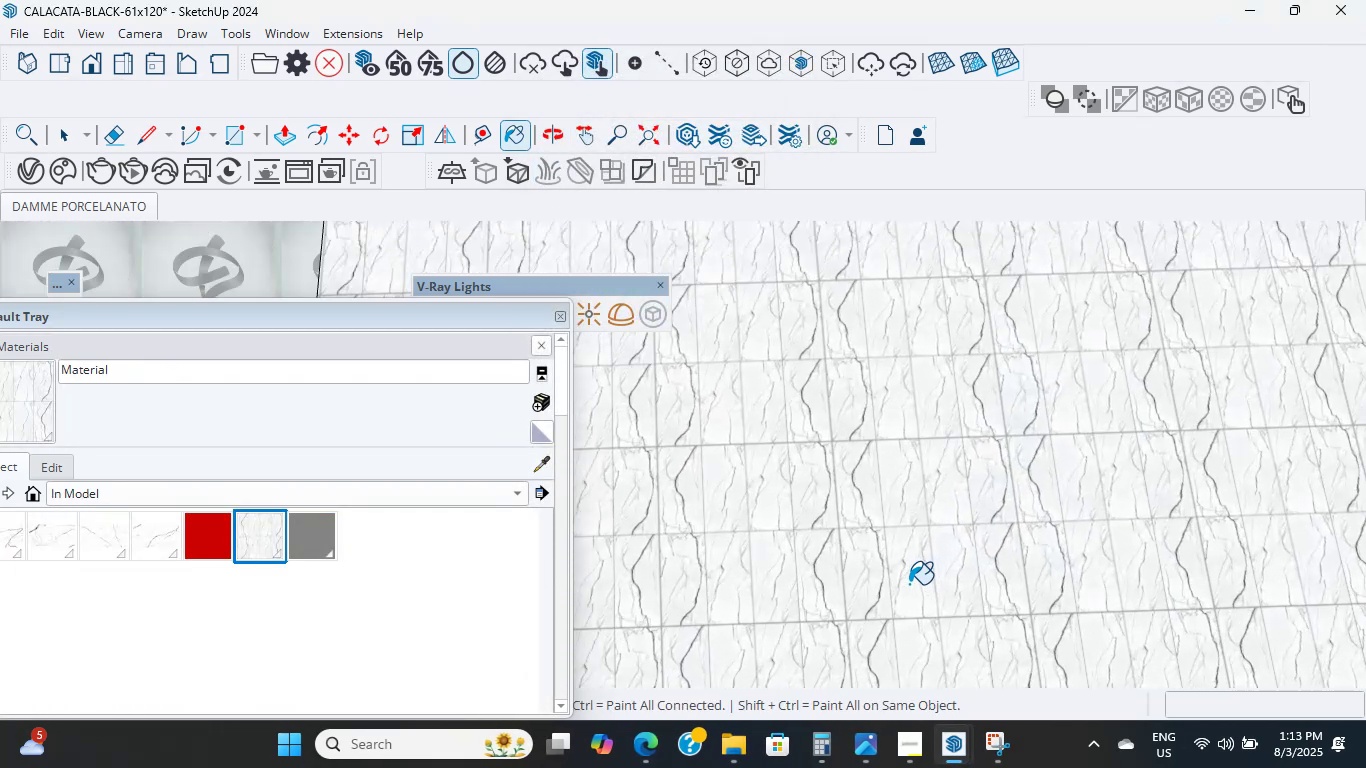 
scroll: coordinate [529, 455], scroll_direction: down, amount: 5.0
 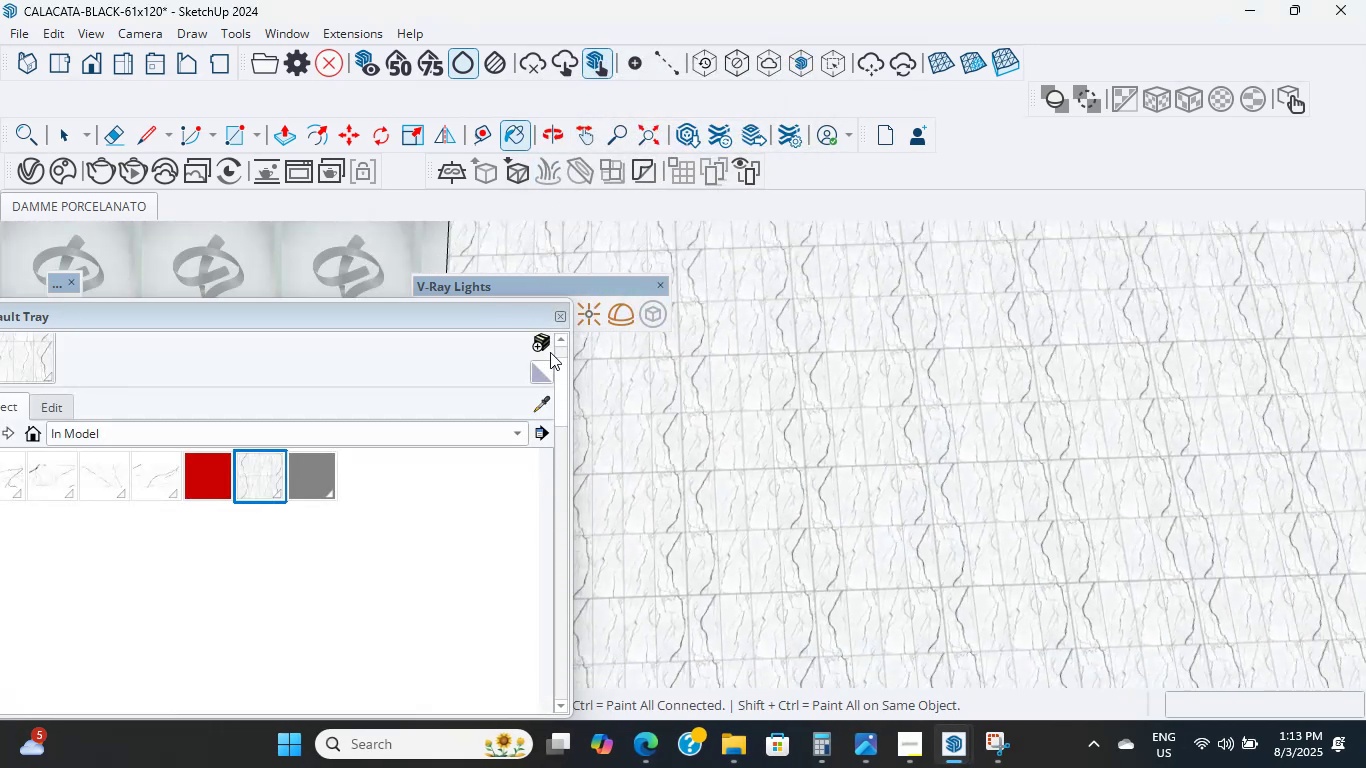 
left_click([546, 337])
 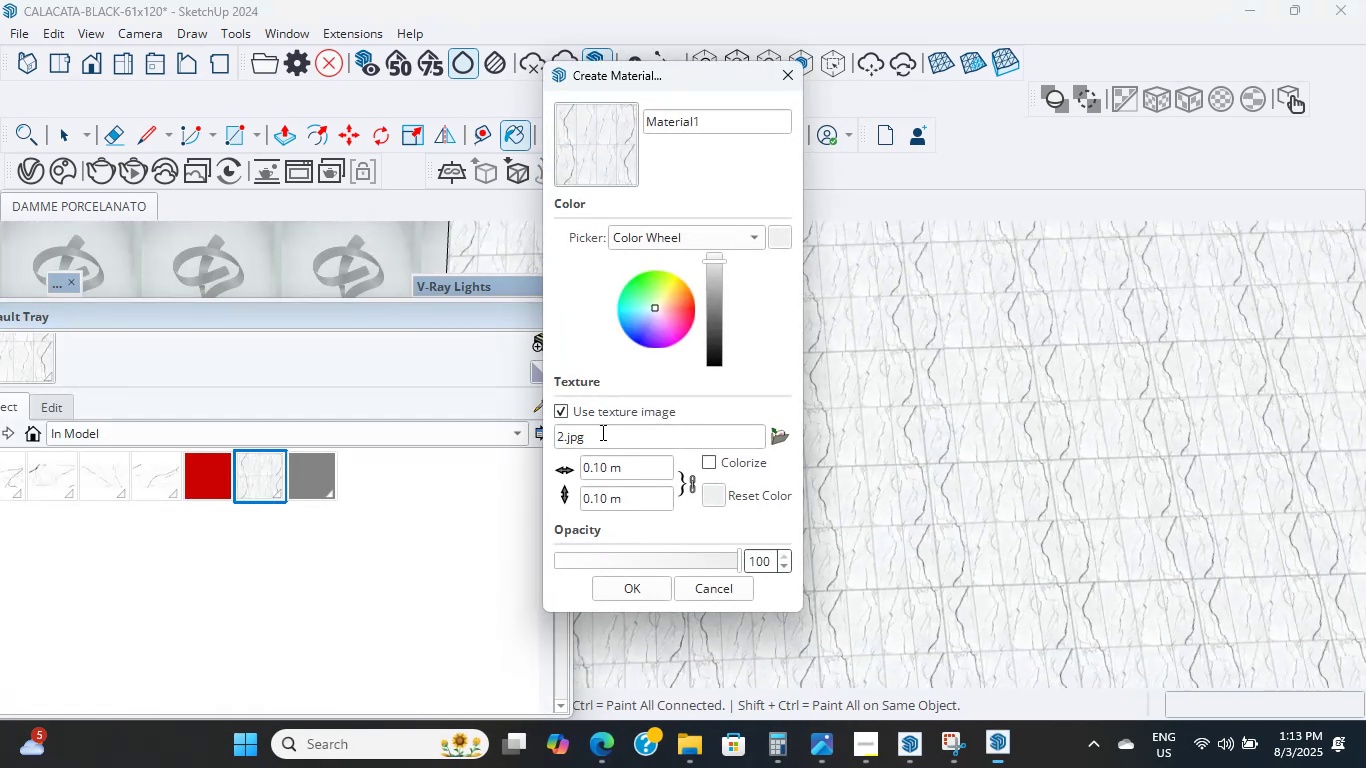 
left_click_drag(start_coordinate=[642, 479], to_coordinate=[628, 473])
 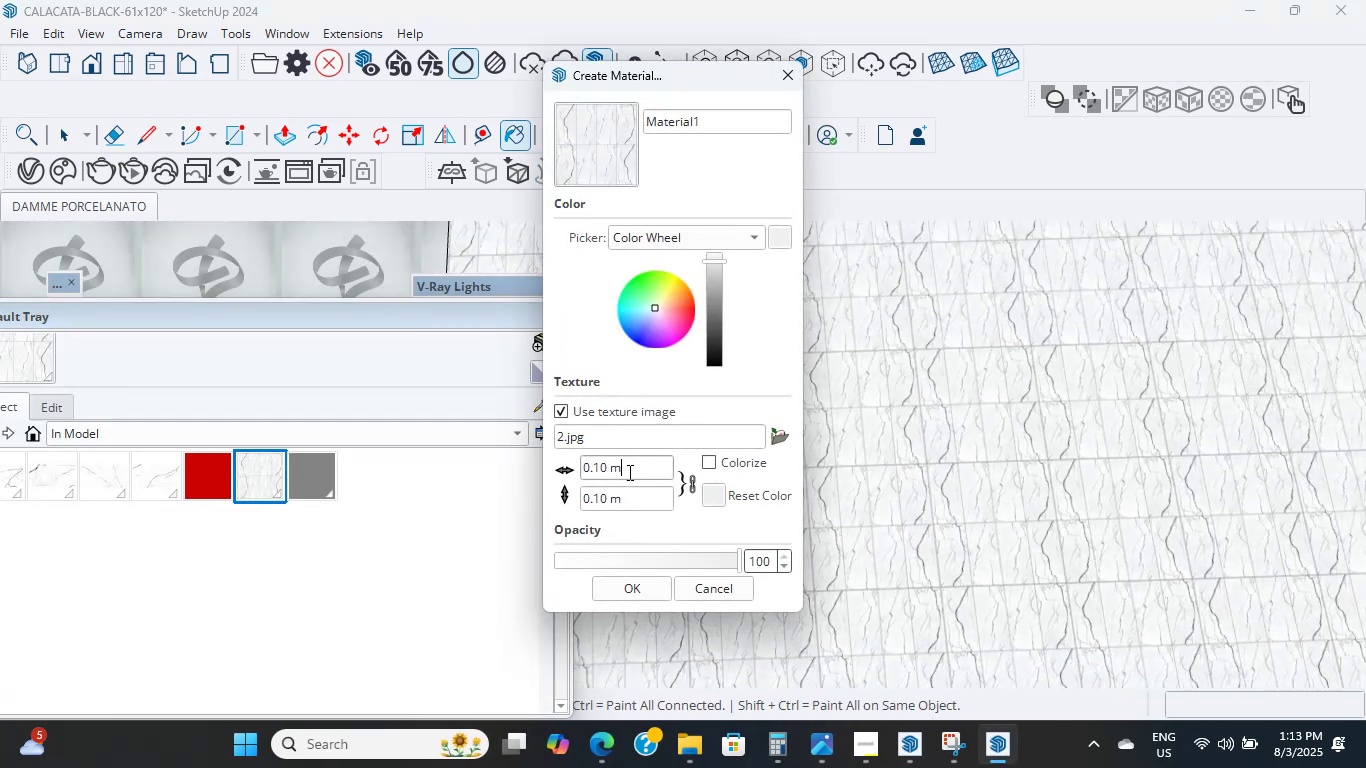 
left_click_drag(start_coordinate=[628, 470], to_coordinate=[548, 457])
 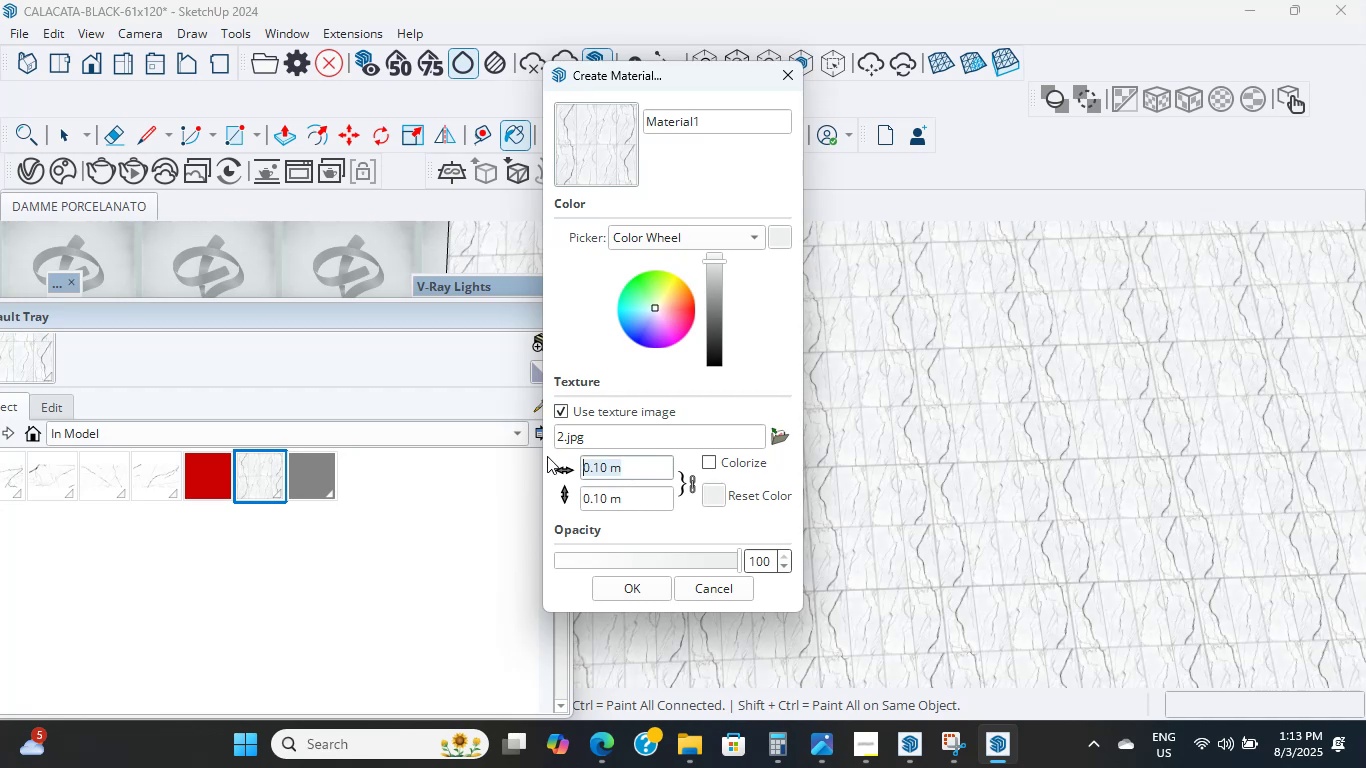 
key(Numpad8)
 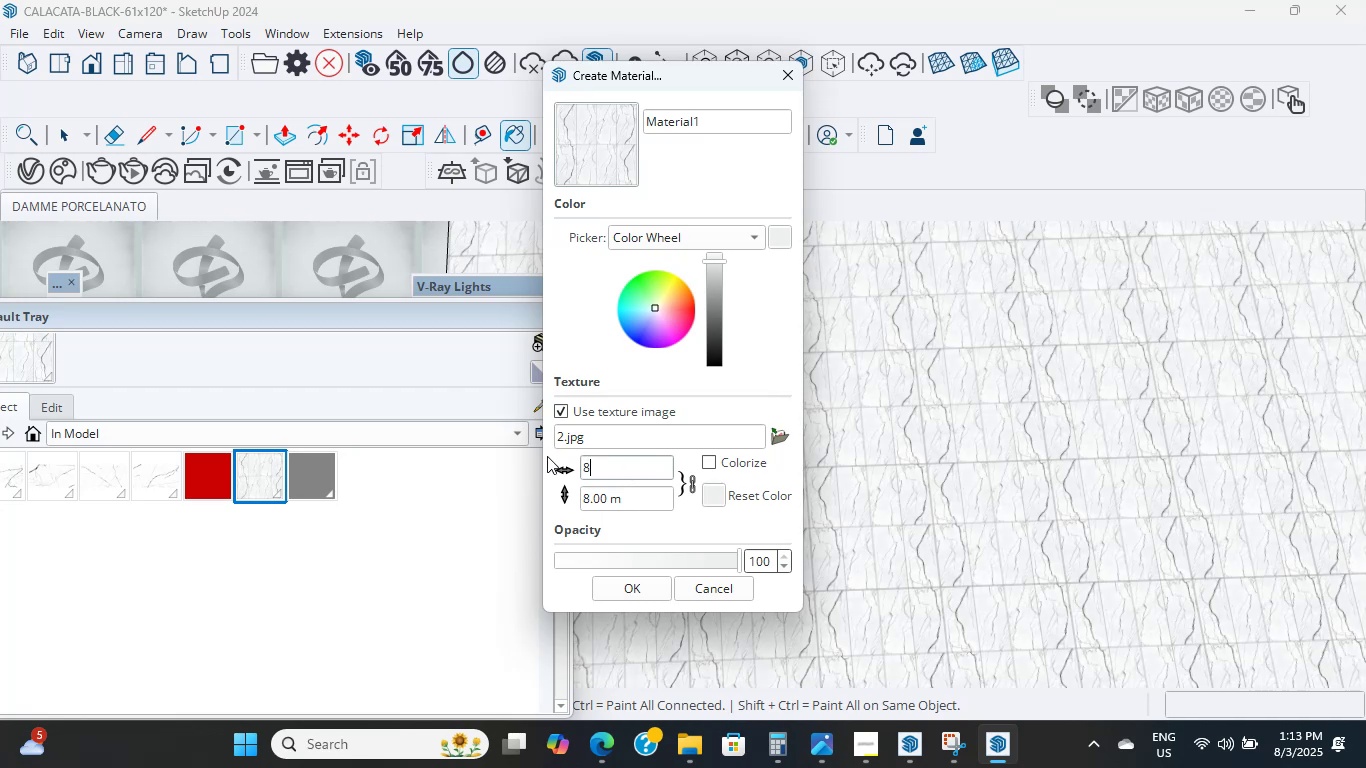 
key(Numpad0)
 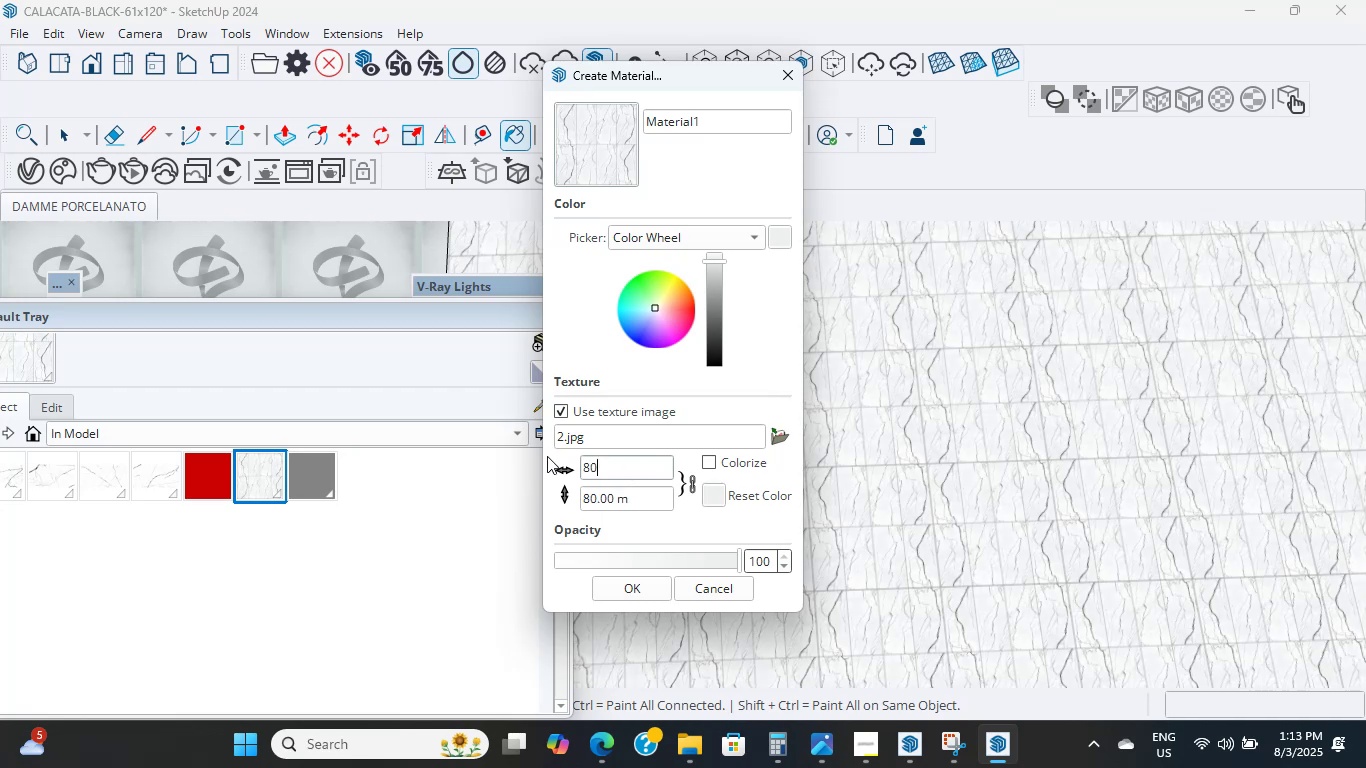 
key(Numpad0)
 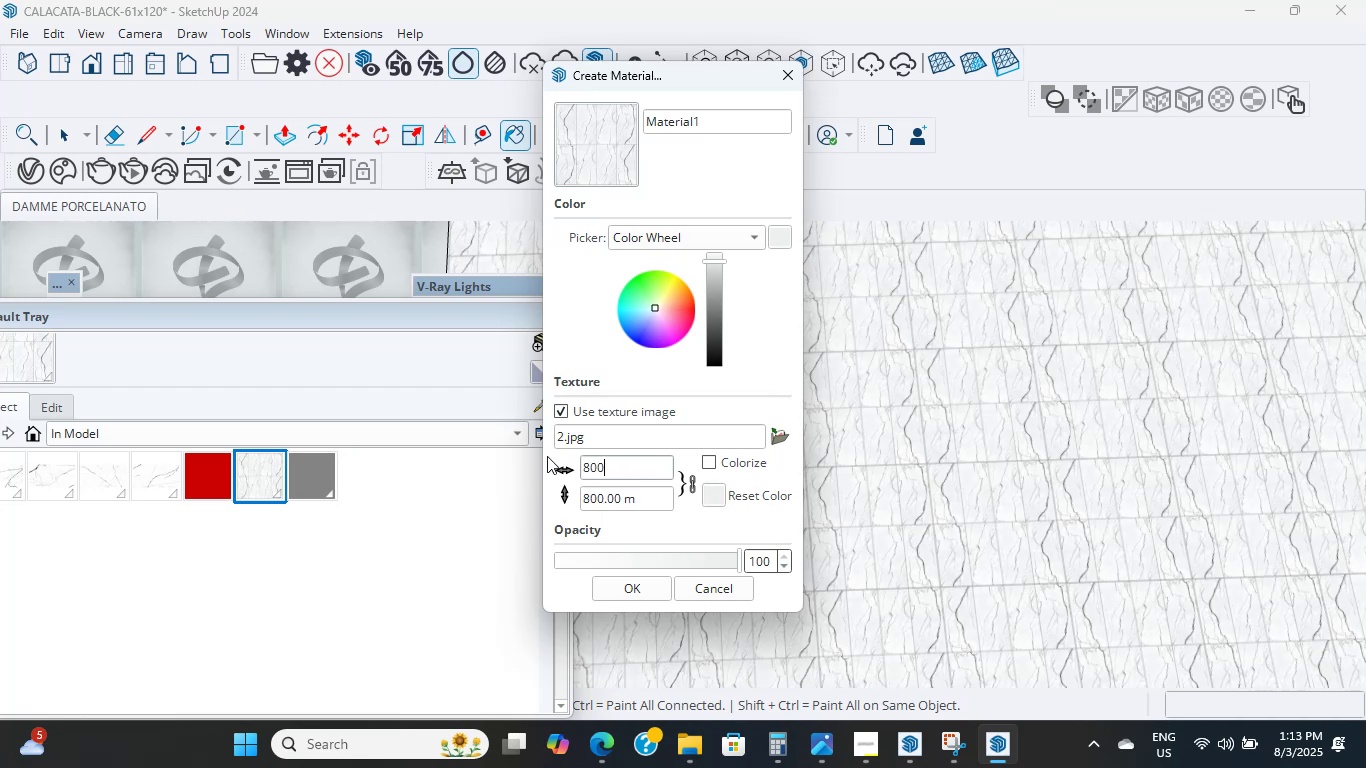 
scroll: coordinate [553, 451], scroll_direction: up, amount: 1.0
 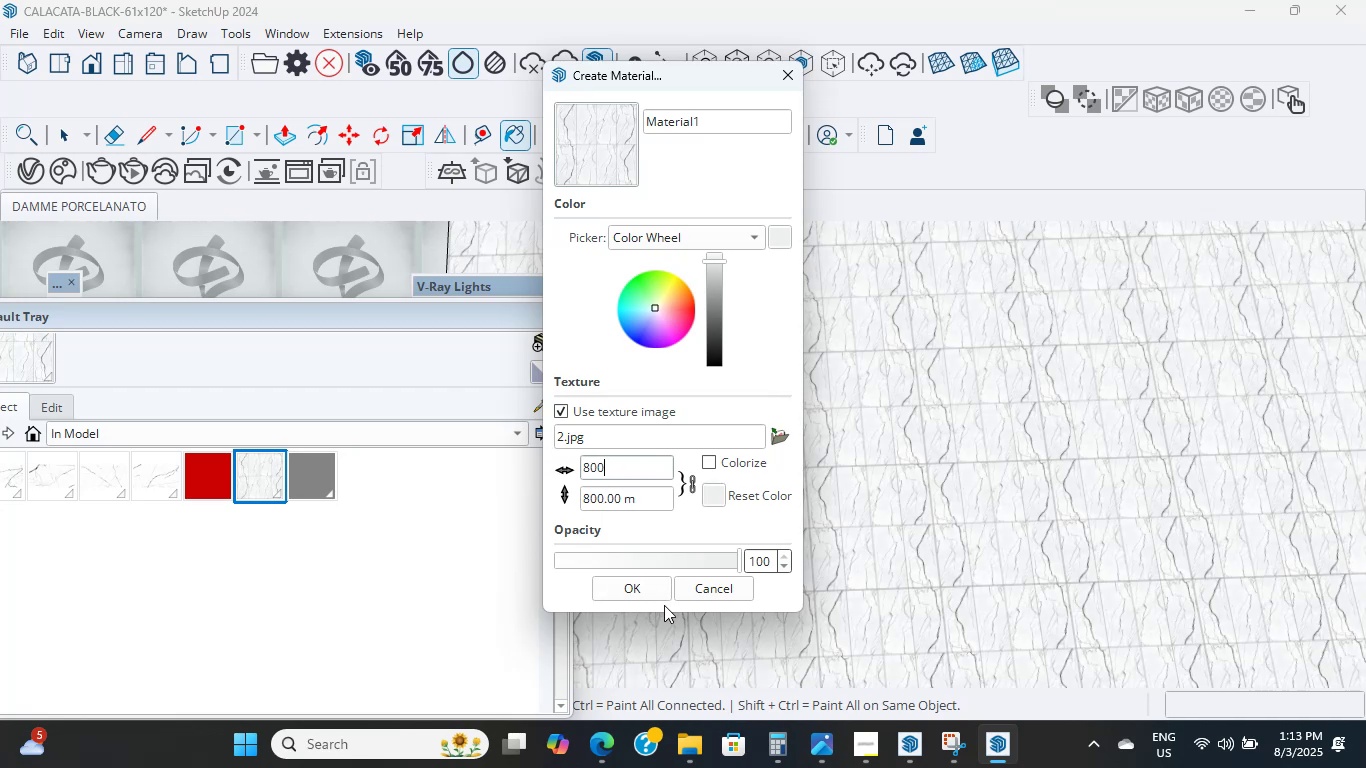 
double_click([648, 585])
 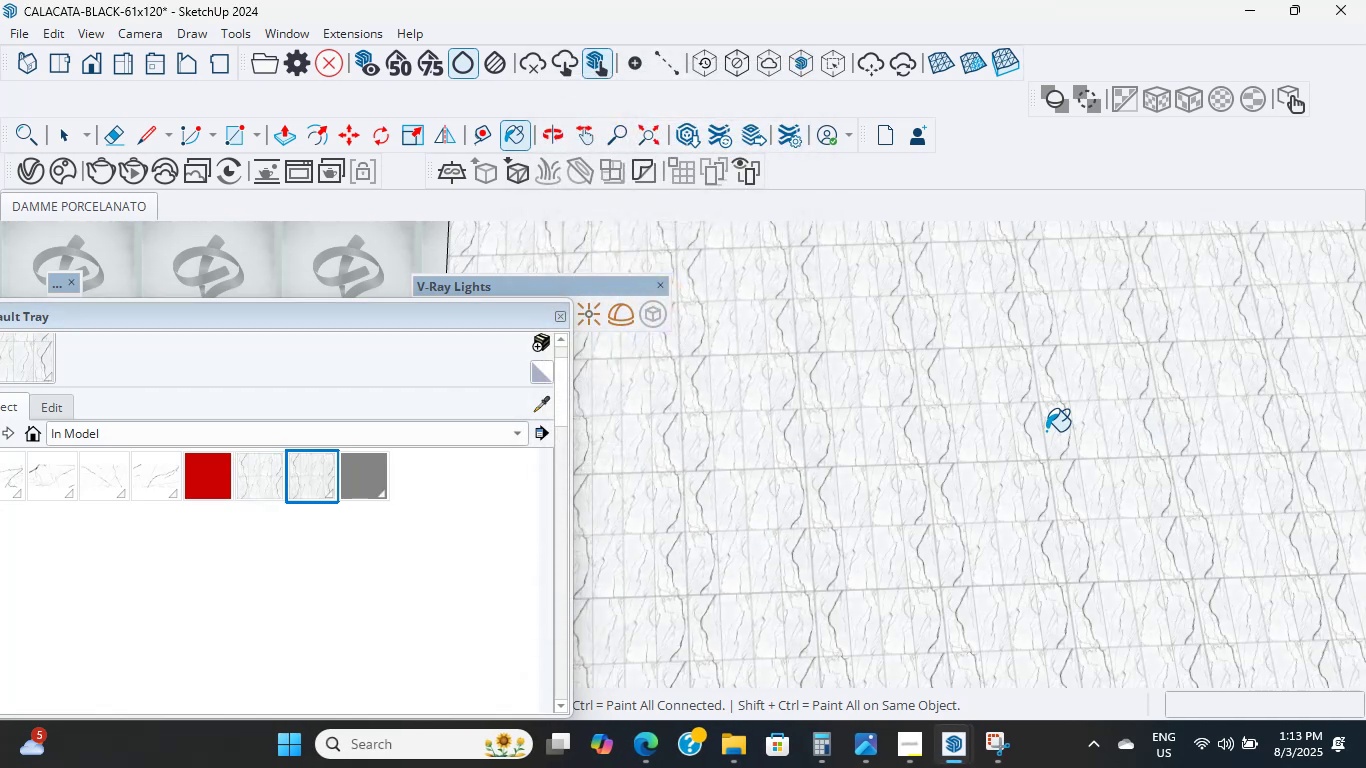 
scroll: coordinate [930, 490], scroll_direction: down, amount: 50.0
 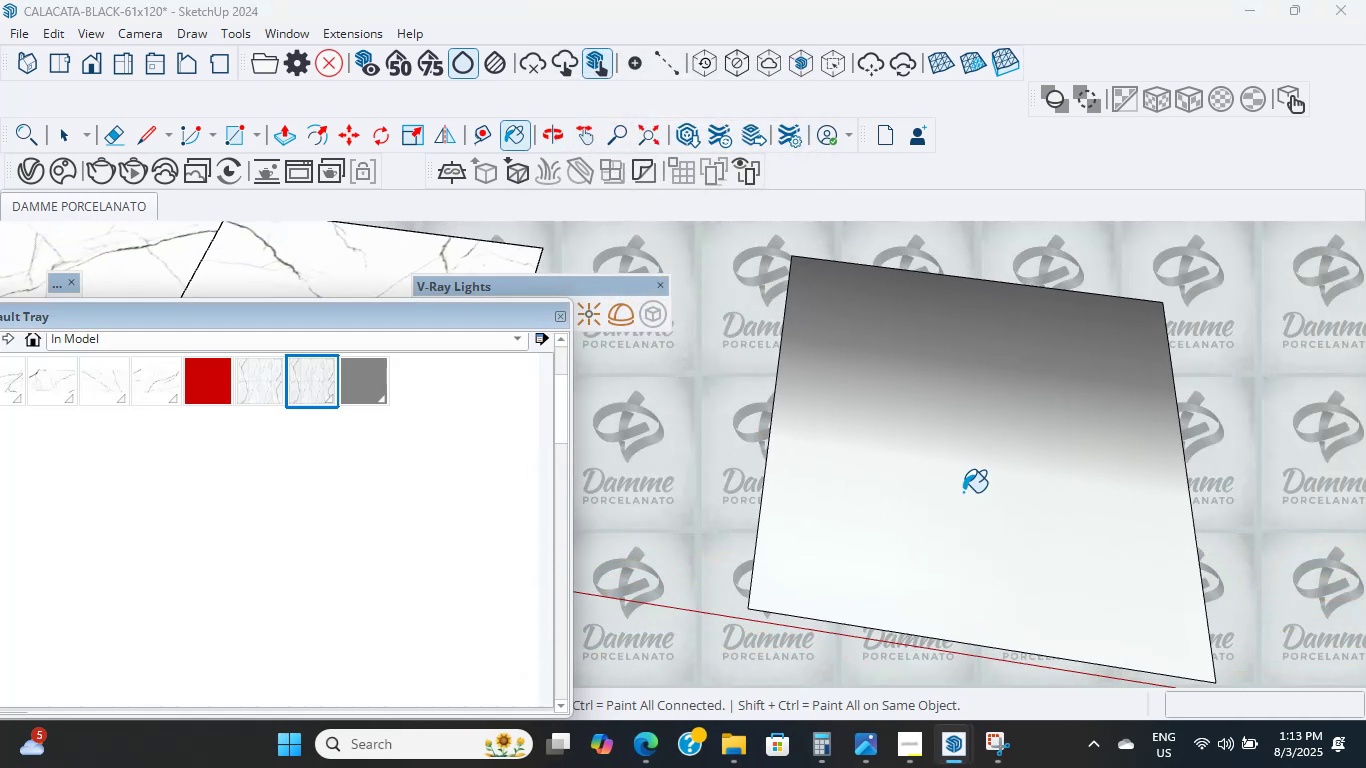 
scroll: coordinate [285, 391], scroll_direction: up, amount: 11.0
 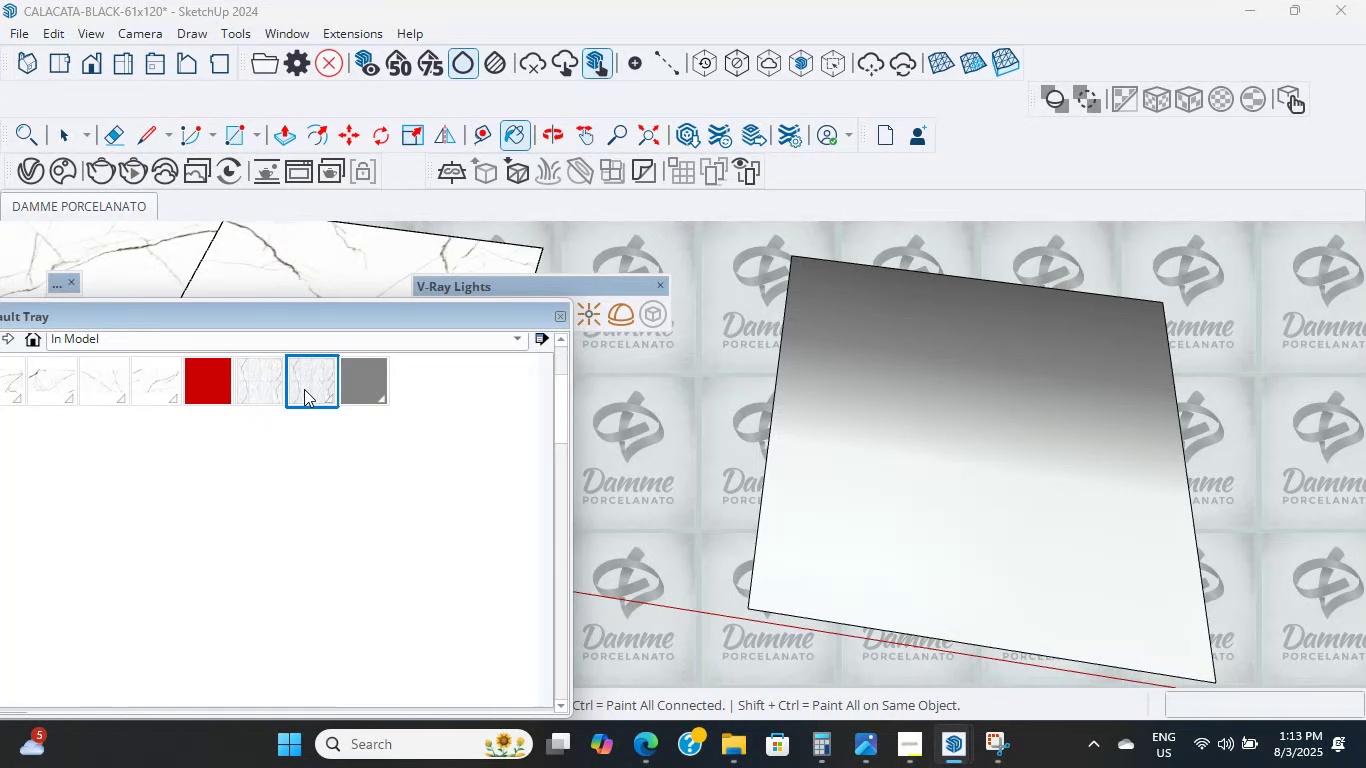 
right_click([304, 389])
 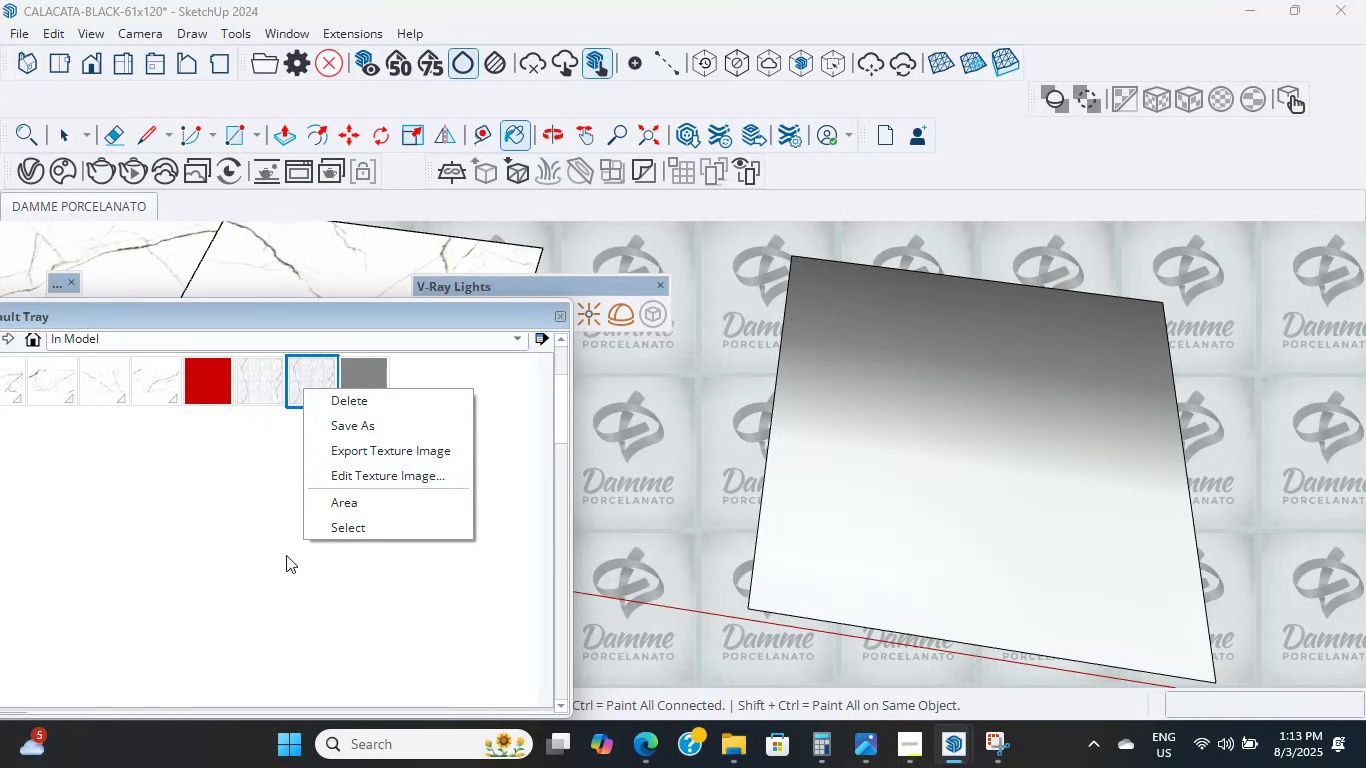 
left_click([279, 549])
 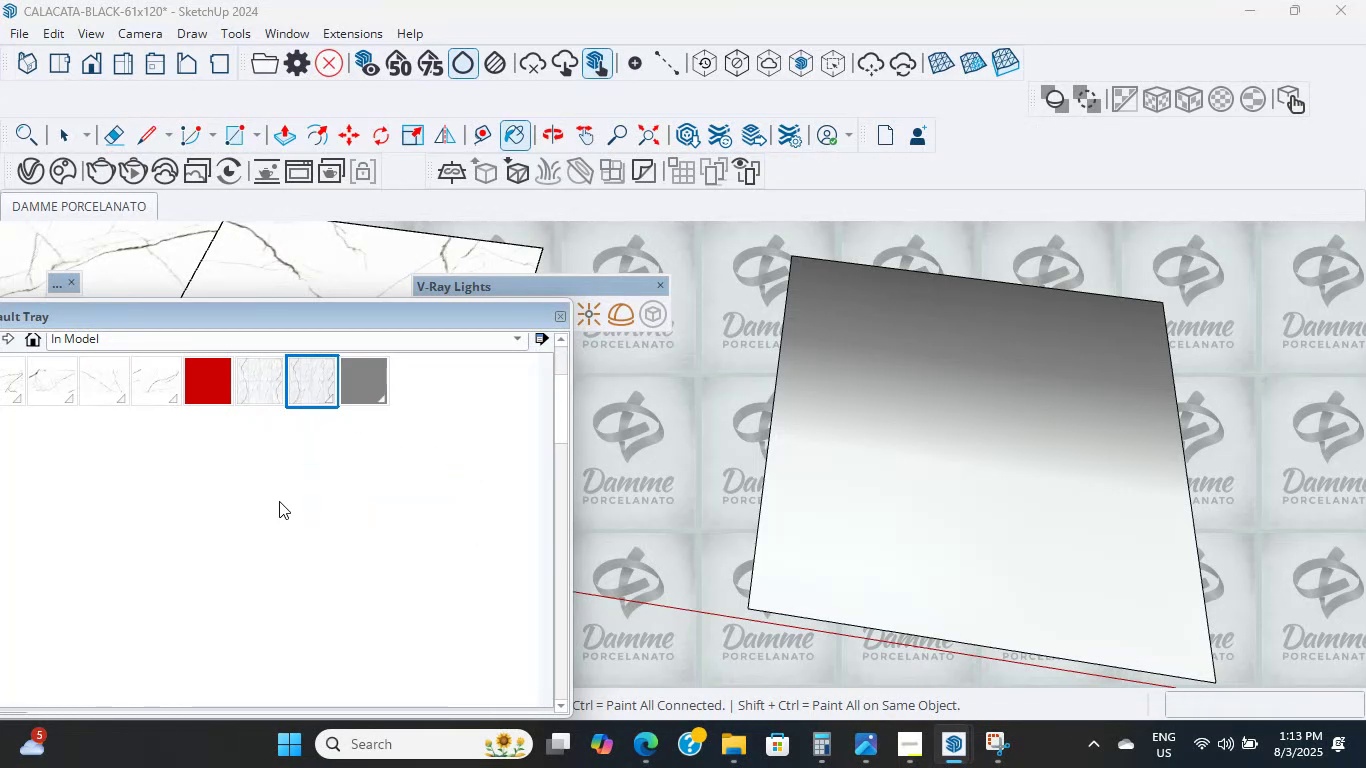 
scroll: coordinate [261, 375], scroll_direction: up, amount: 5.0
 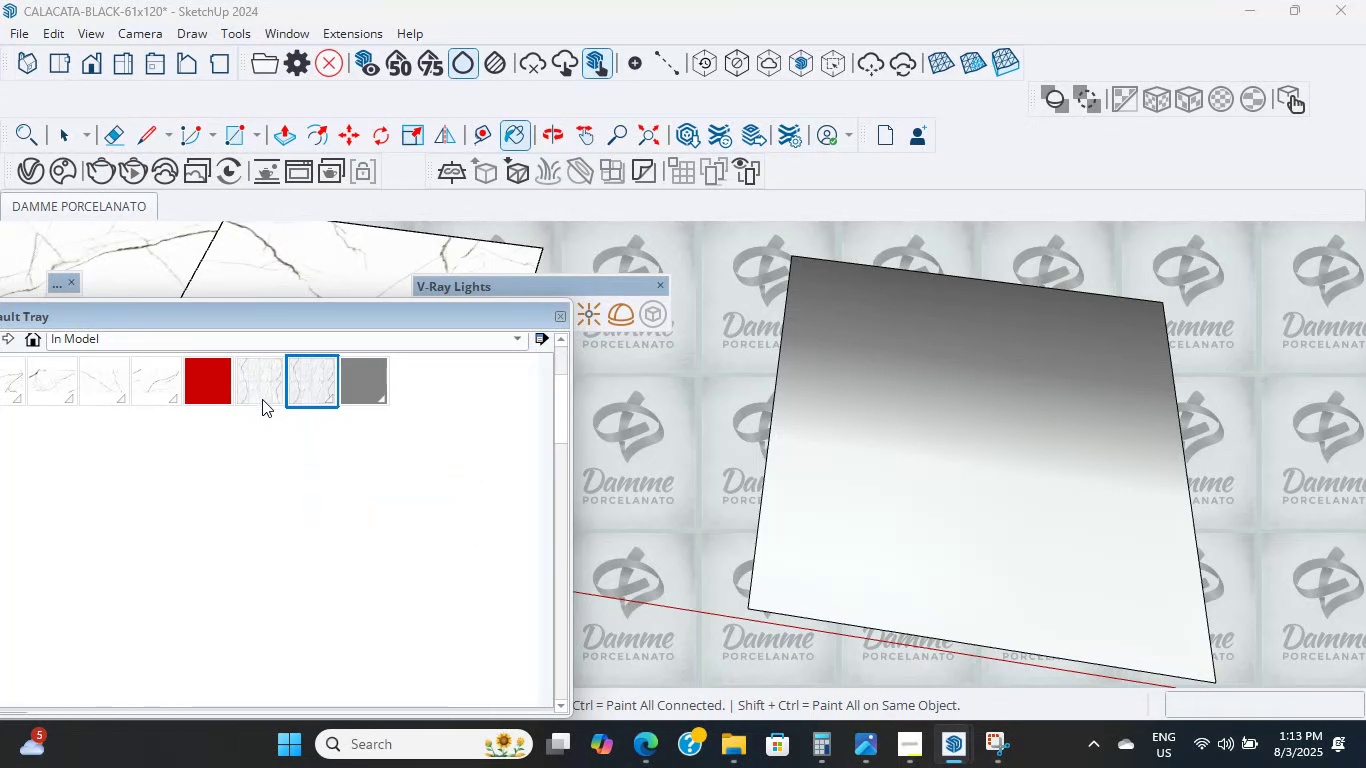 
left_click([262, 397])
 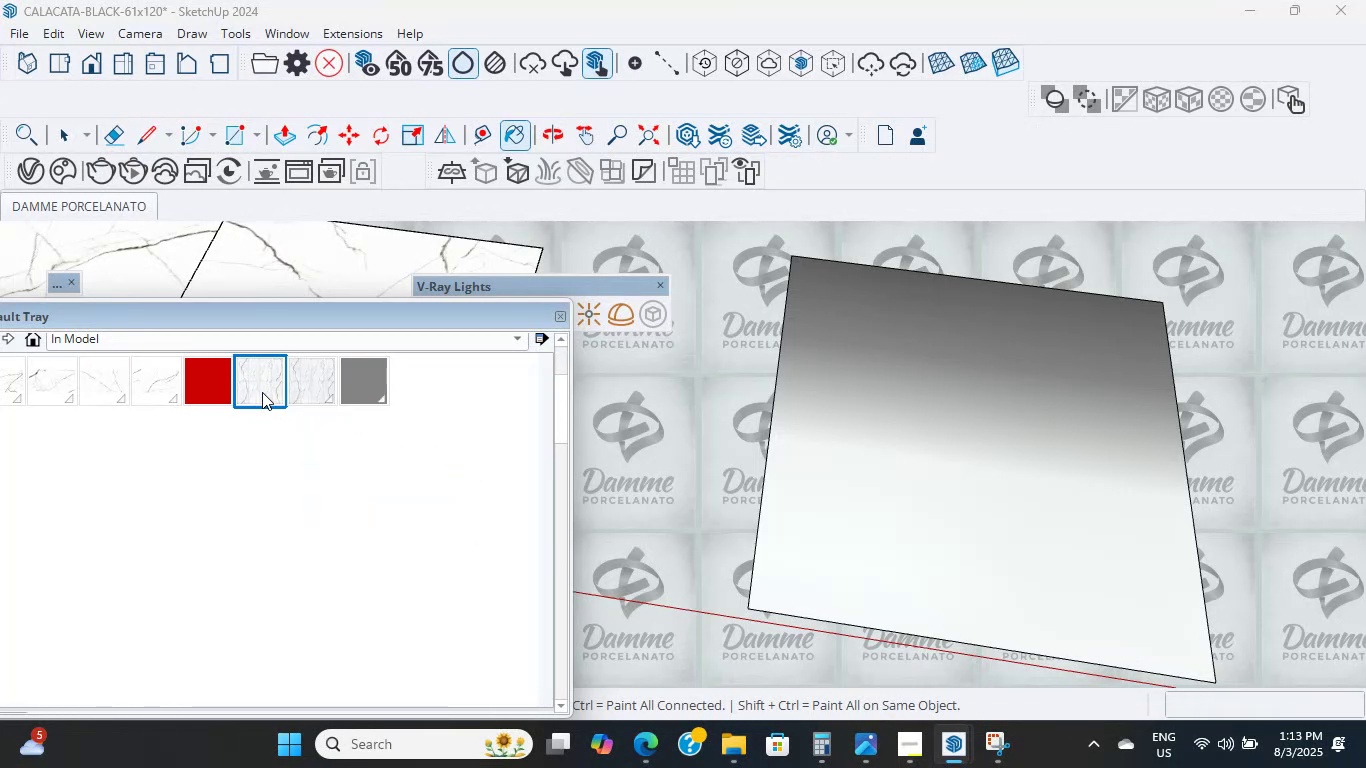 
scroll: coordinate [312, 406], scroll_direction: up, amount: 4.0
 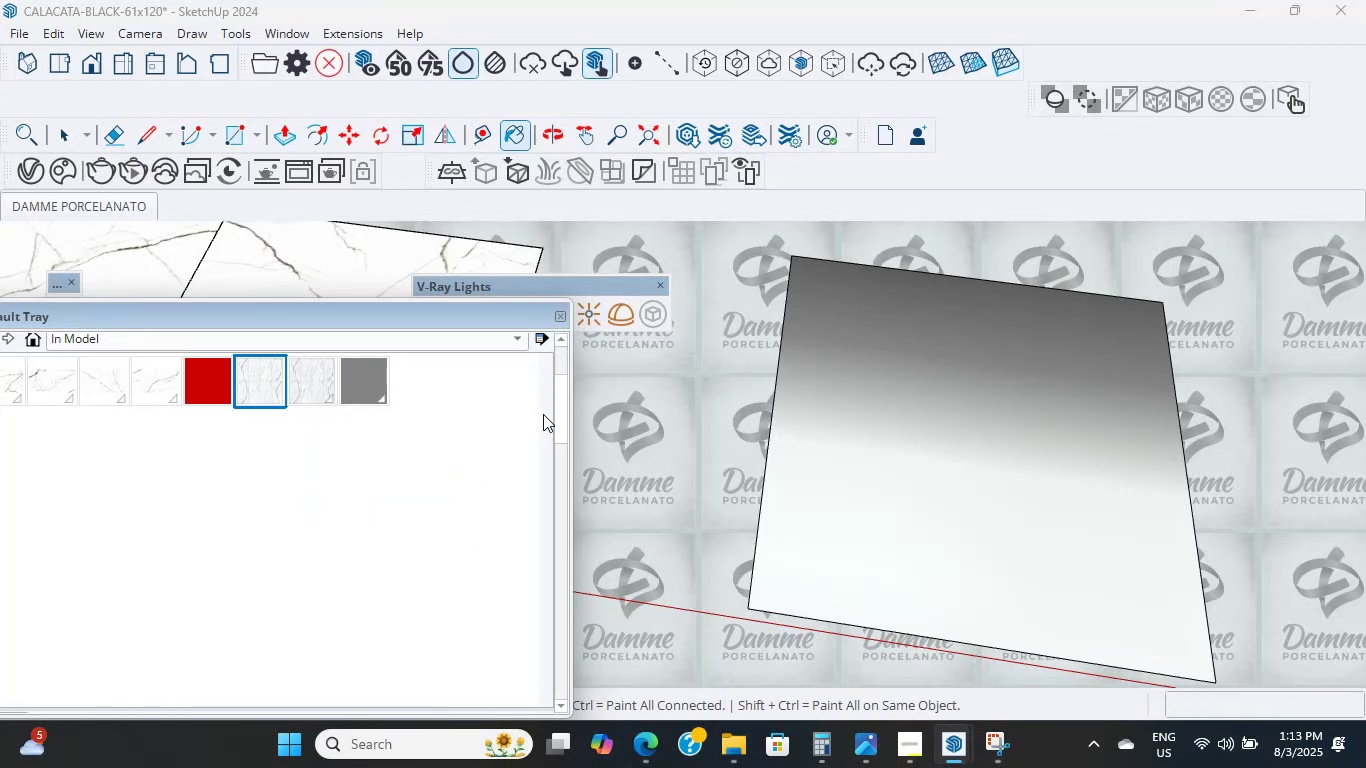 
left_click_drag(start_coordinate=[563, 403], to_coordinate=[566, 373])
 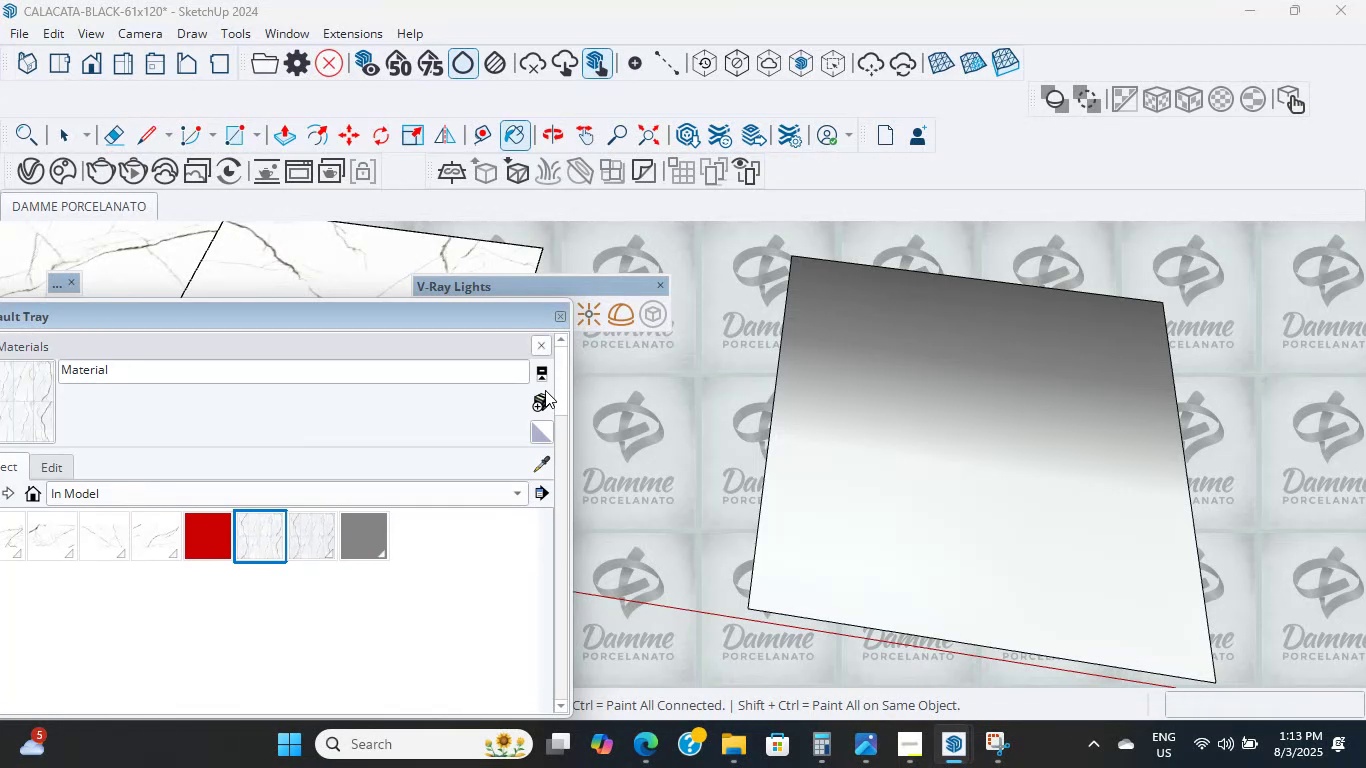 
left_click([537, 401])
 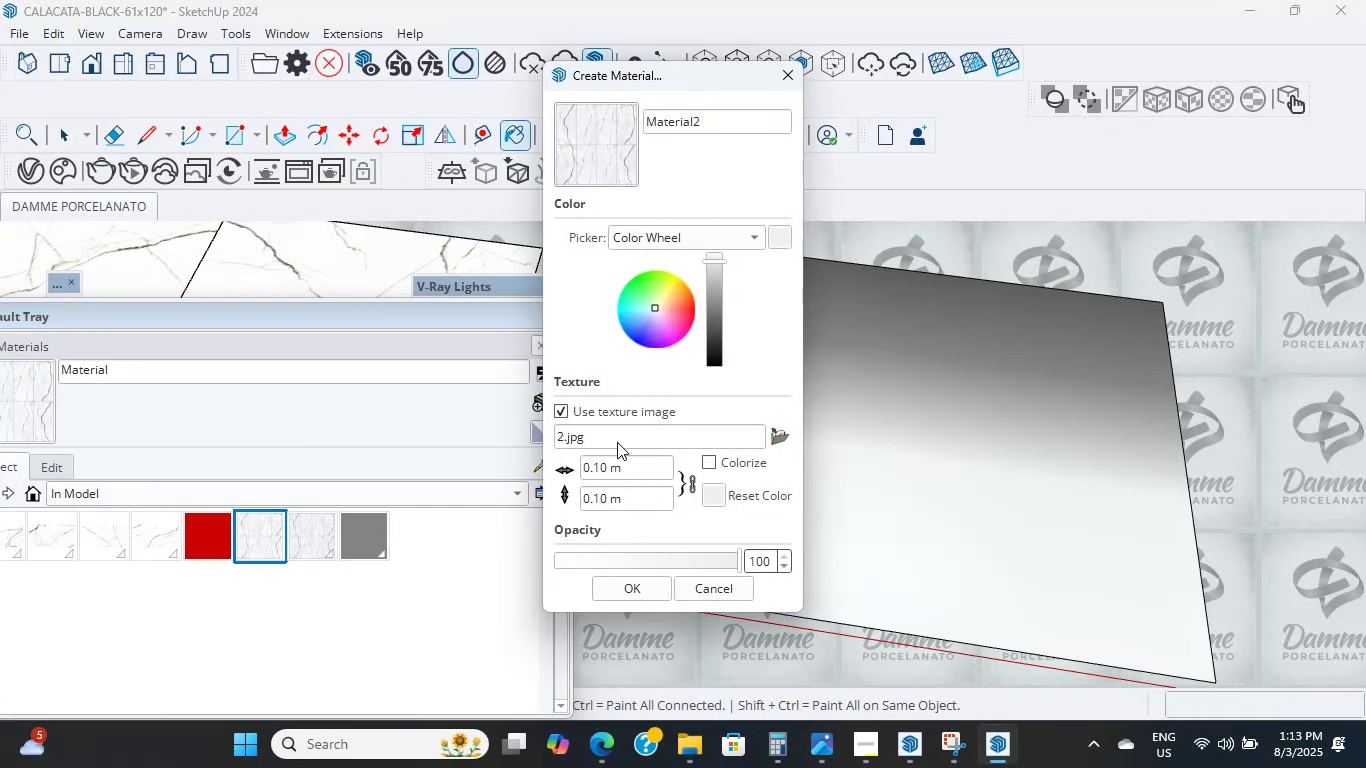 
left_click_drag(start_coordinate=[641, 469], to_coordinate=[522, 452])
 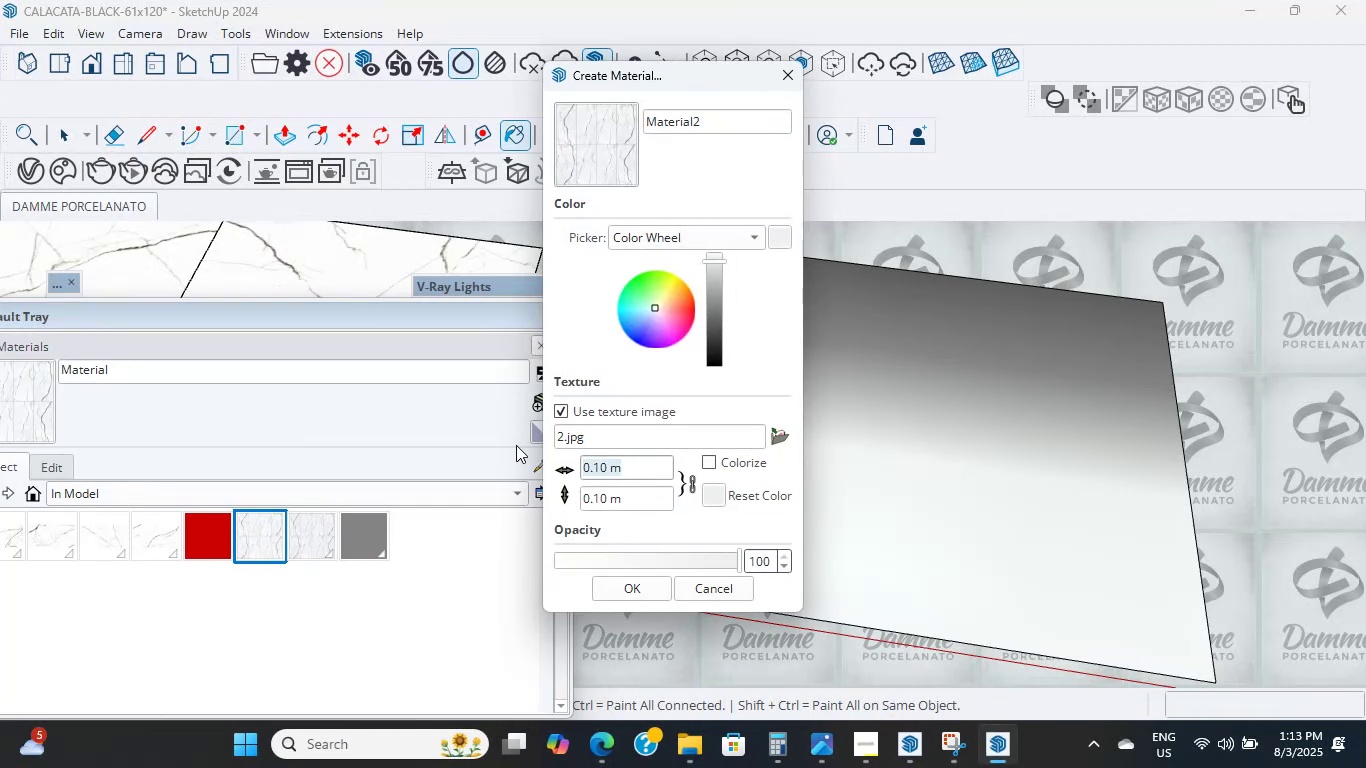 
key(Numpad8)
 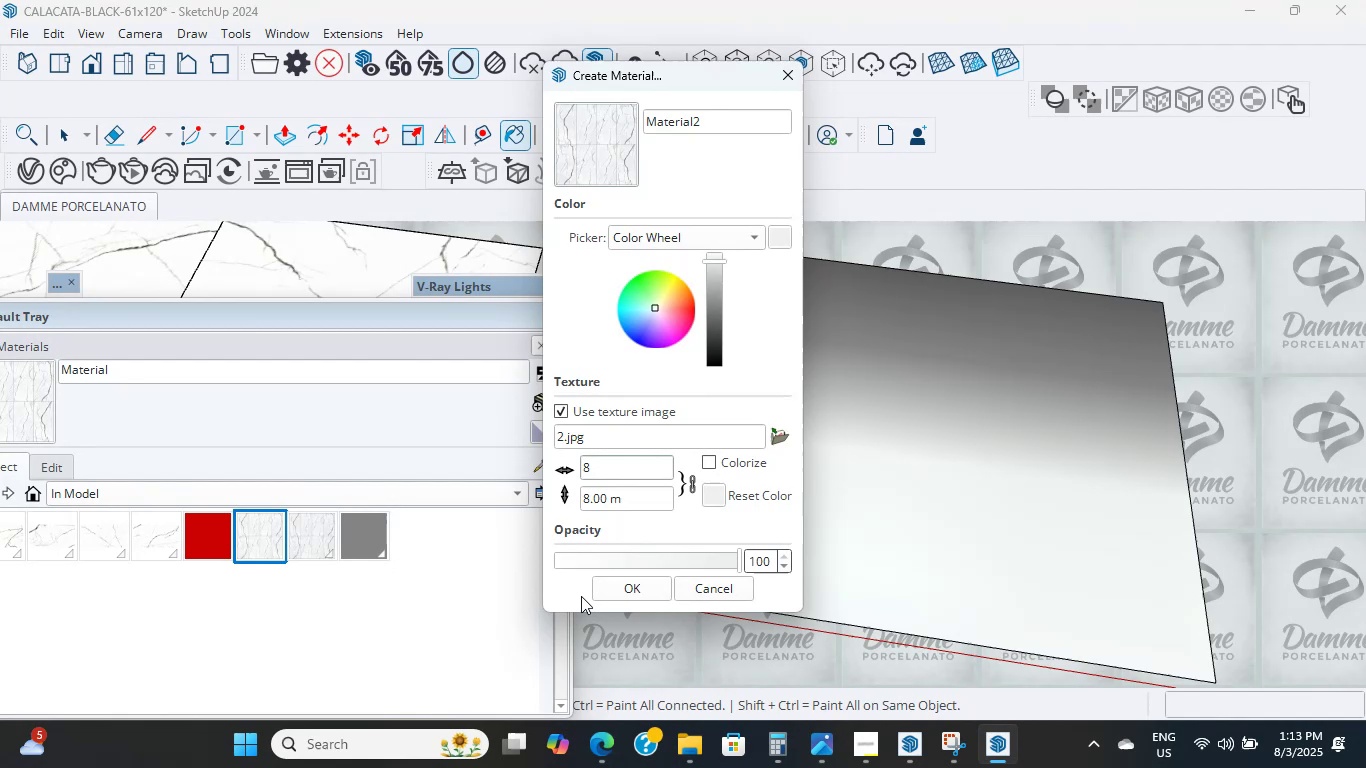 
left_click([629, 583])
 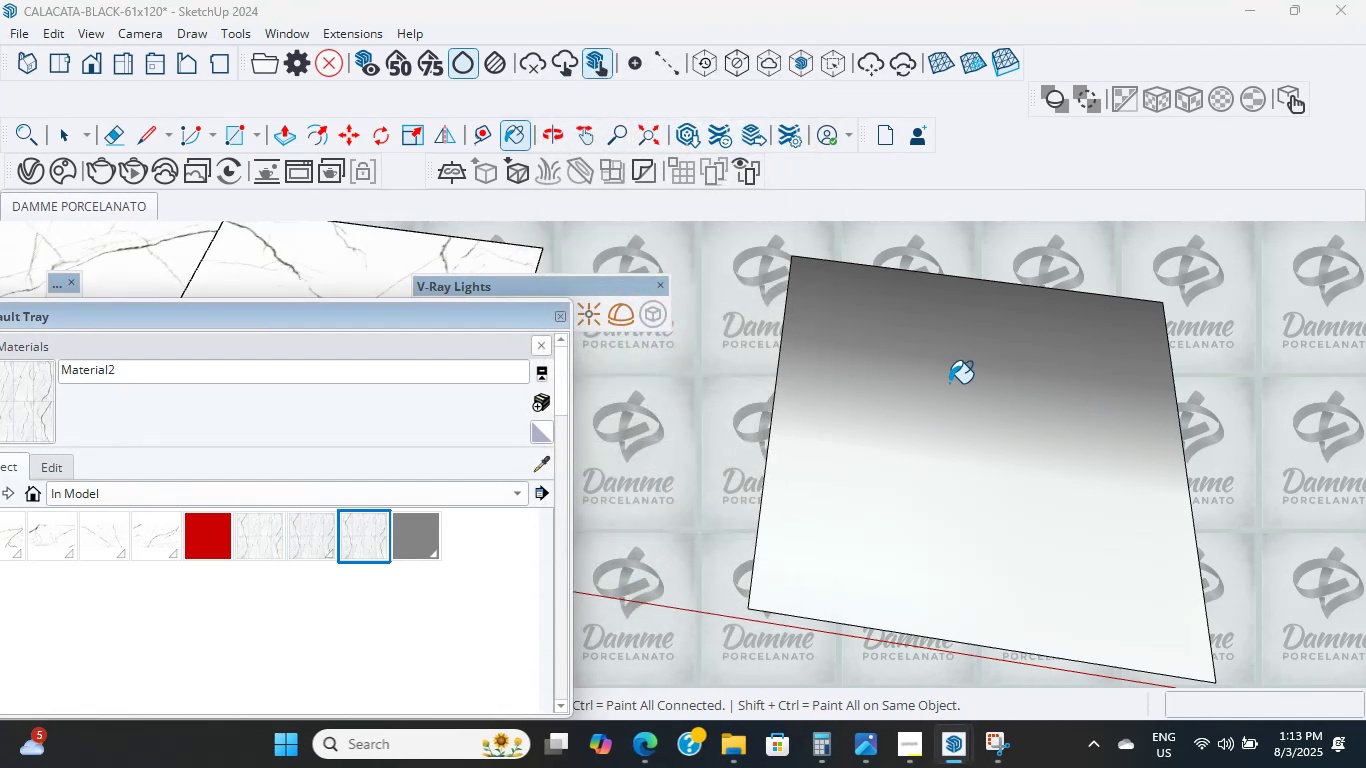 
left_click([948, 382])
 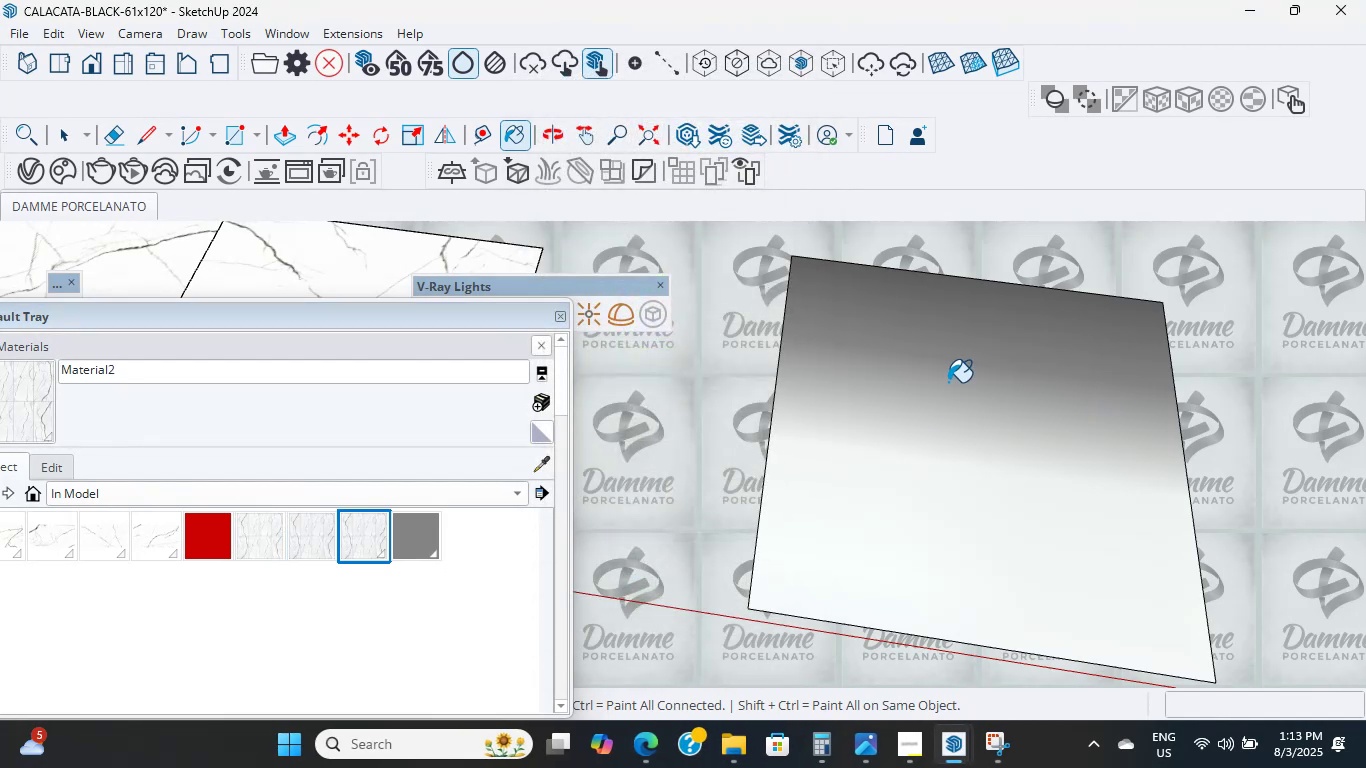 
left_click([940, 396])
 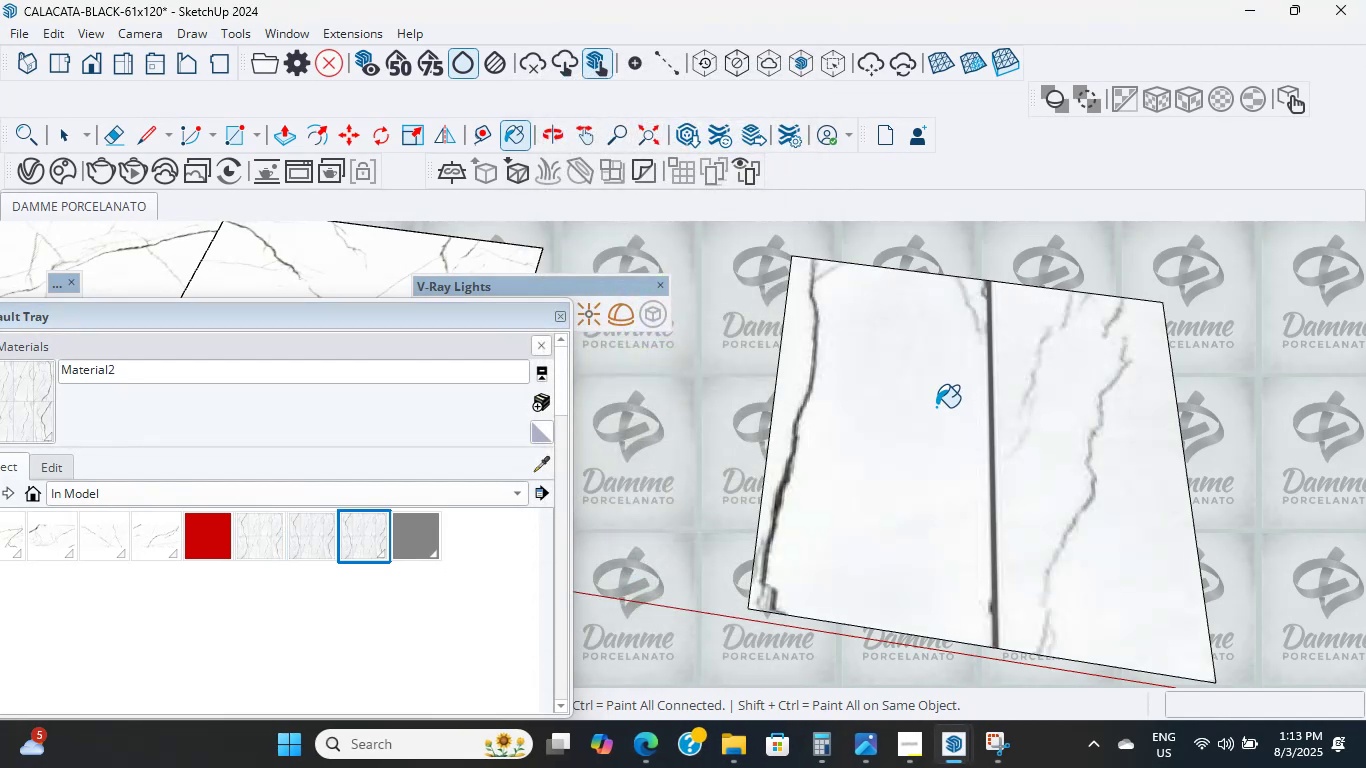 
scroll: coordinate [930, 430], scroll_direction: down, amount: 5.0
 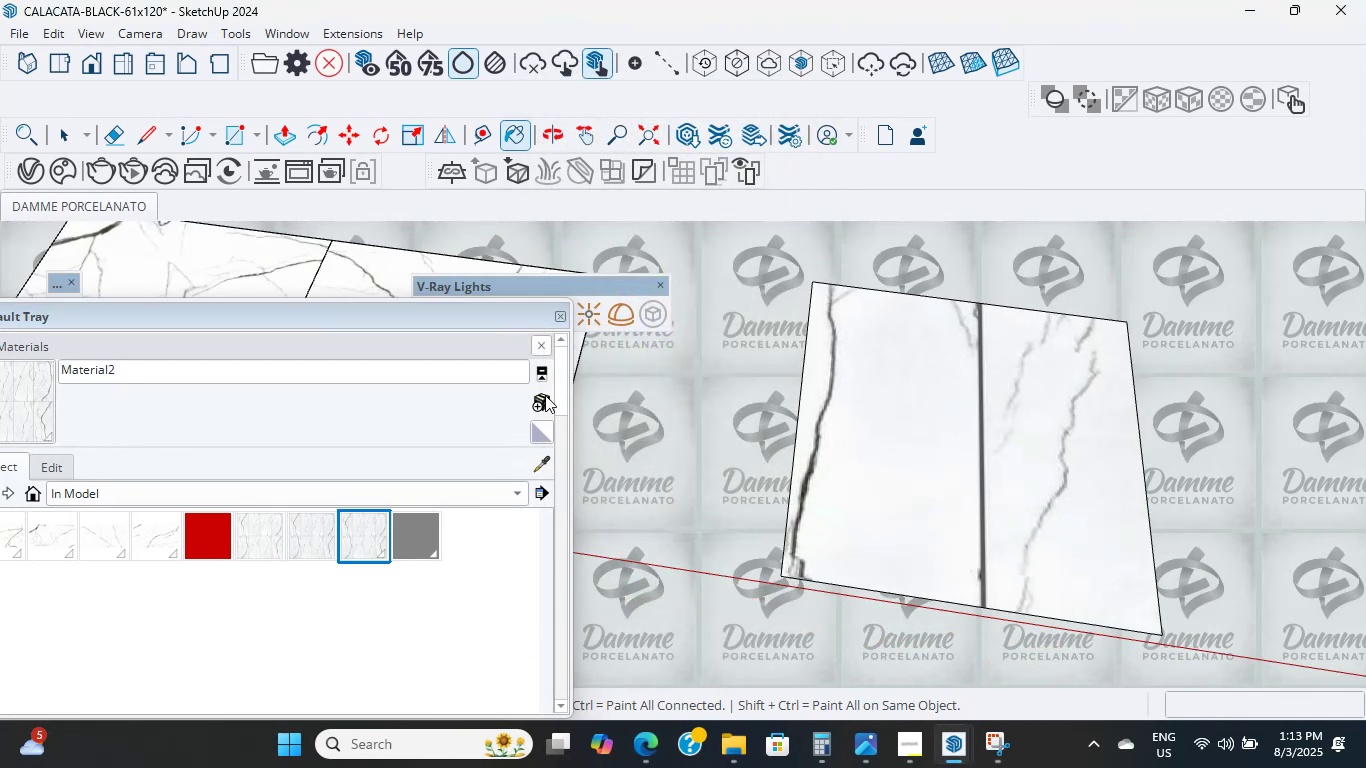 
left_click([527, 403])
 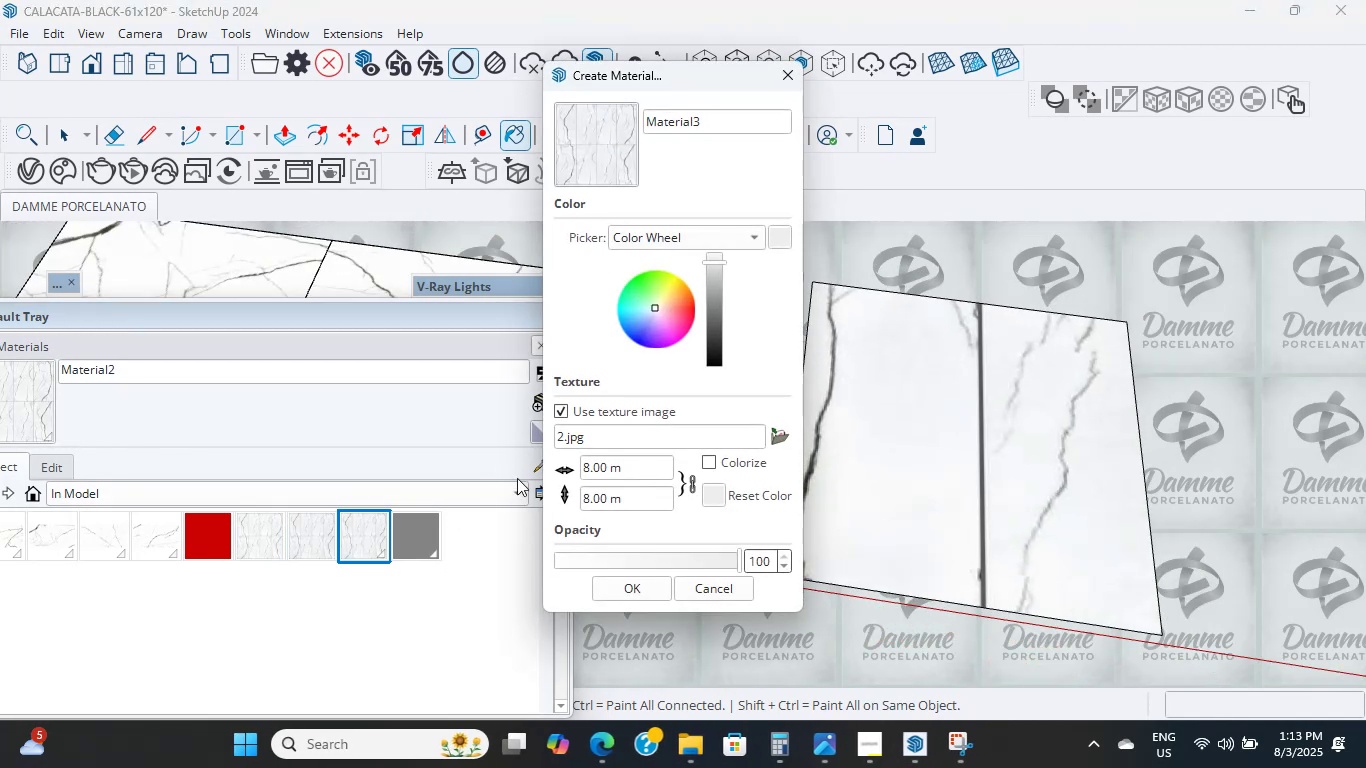 
left_click_drag(start_coordinate=[634, 474], to_coordinate=[538, 458])
 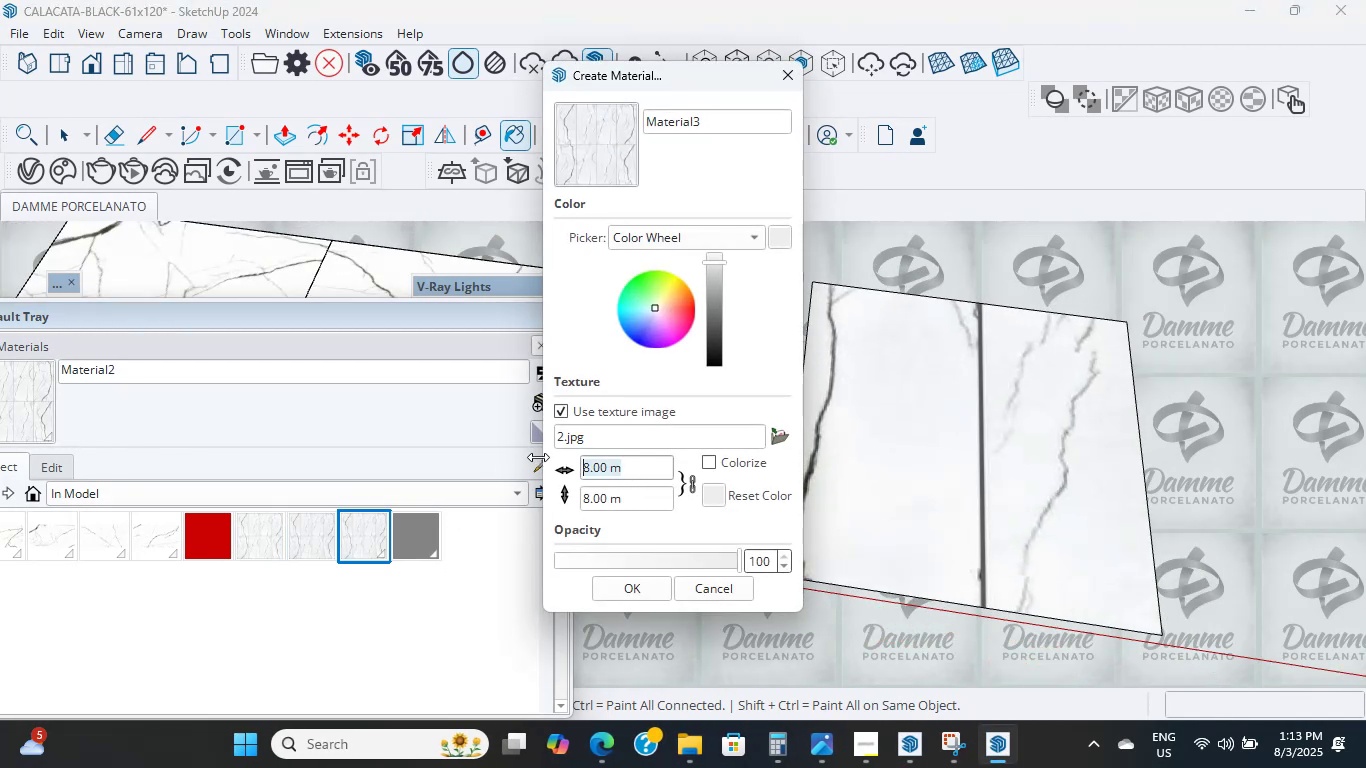 
key(Numpad1)
 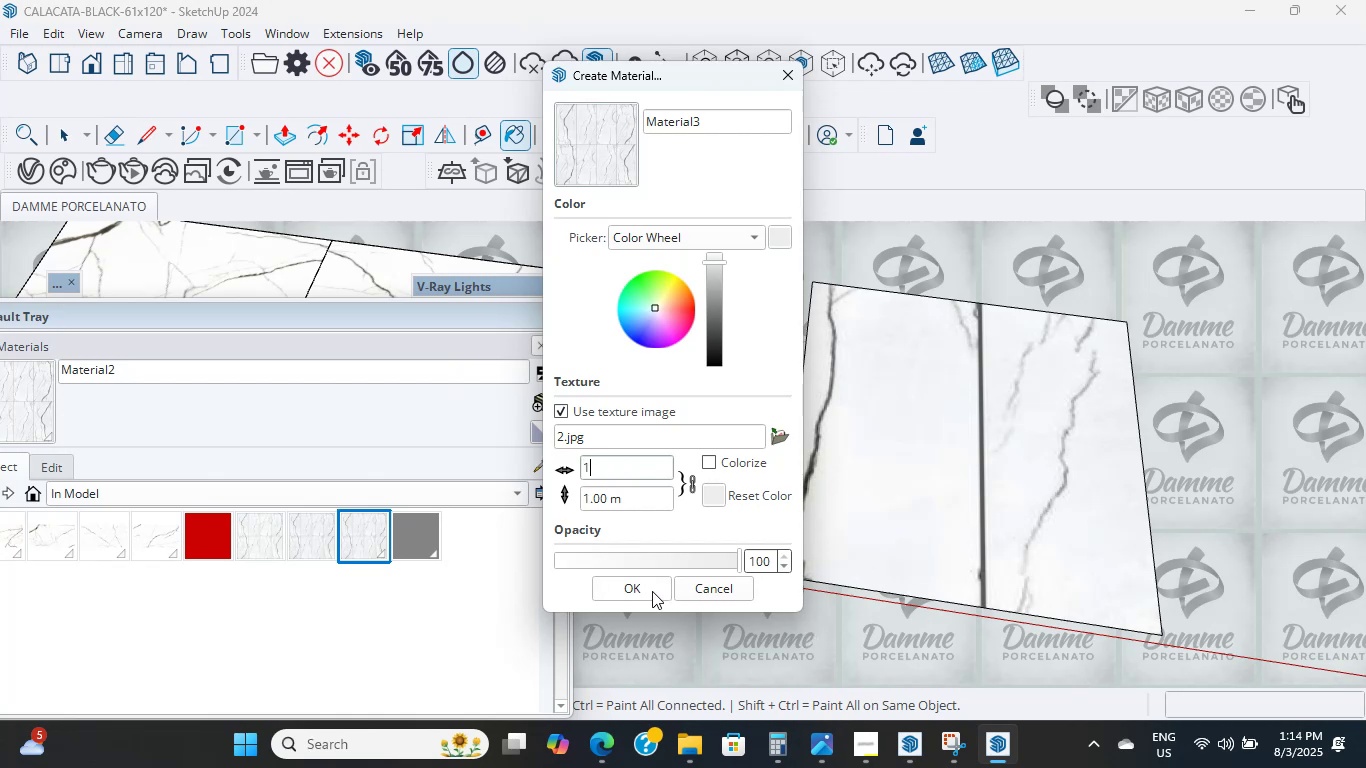 
double_click([909, 436])
 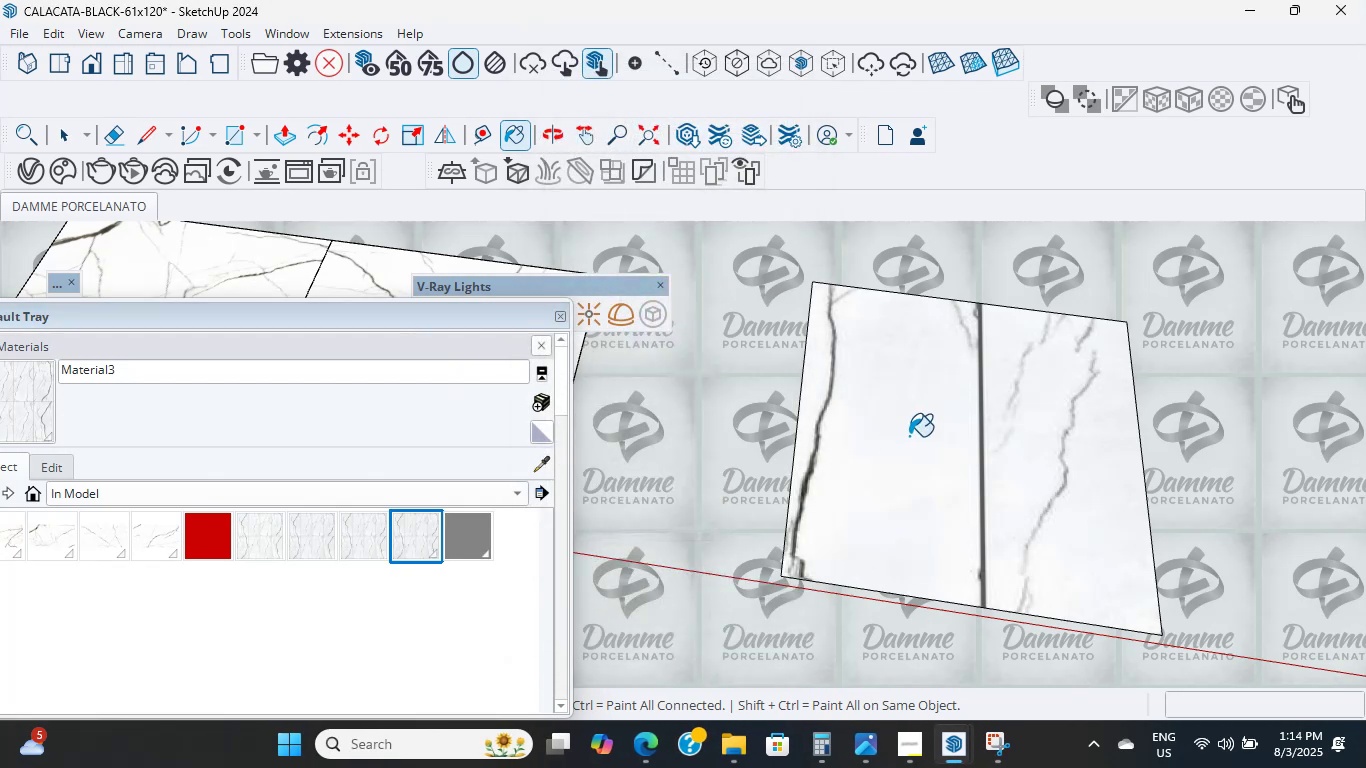 
left_click([909, 436])
 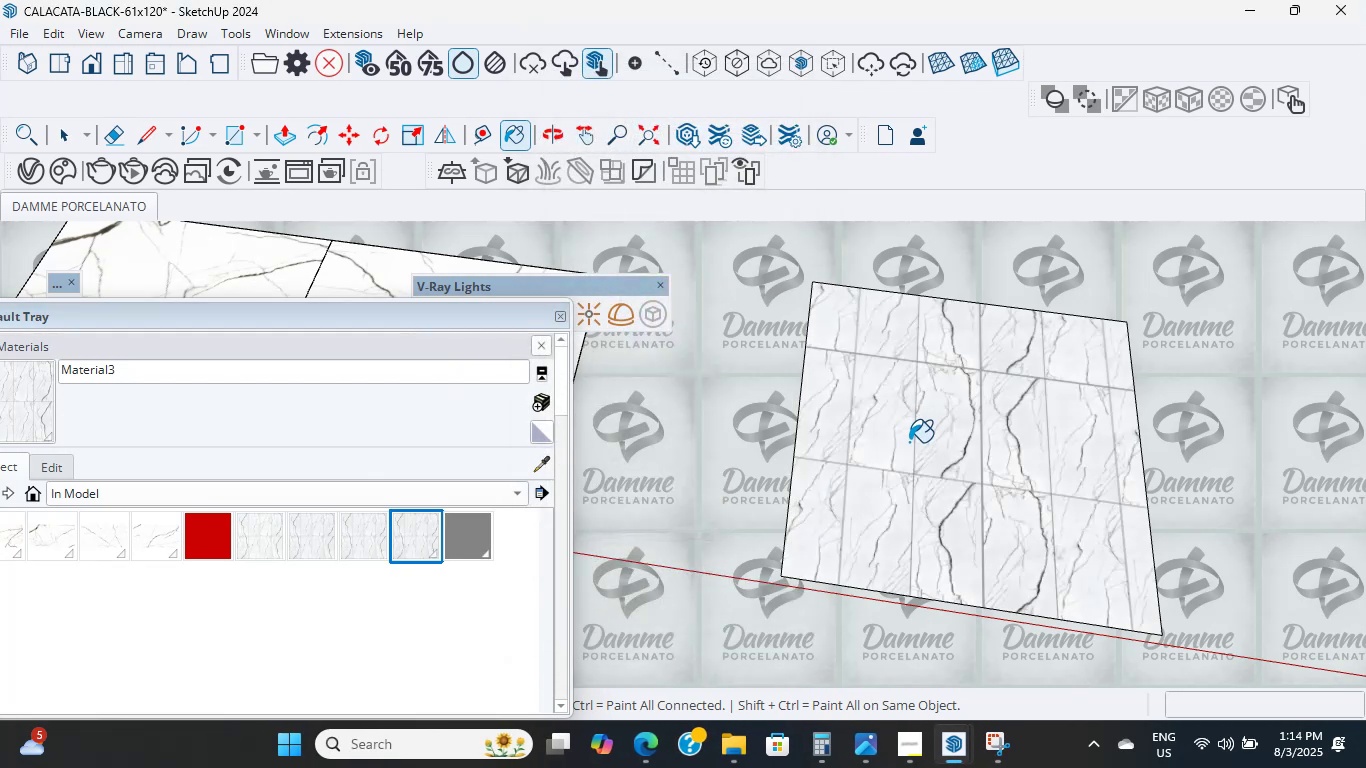 
scroll: coordinate [964, 525], scroll_direction: up, amount: 4.0
 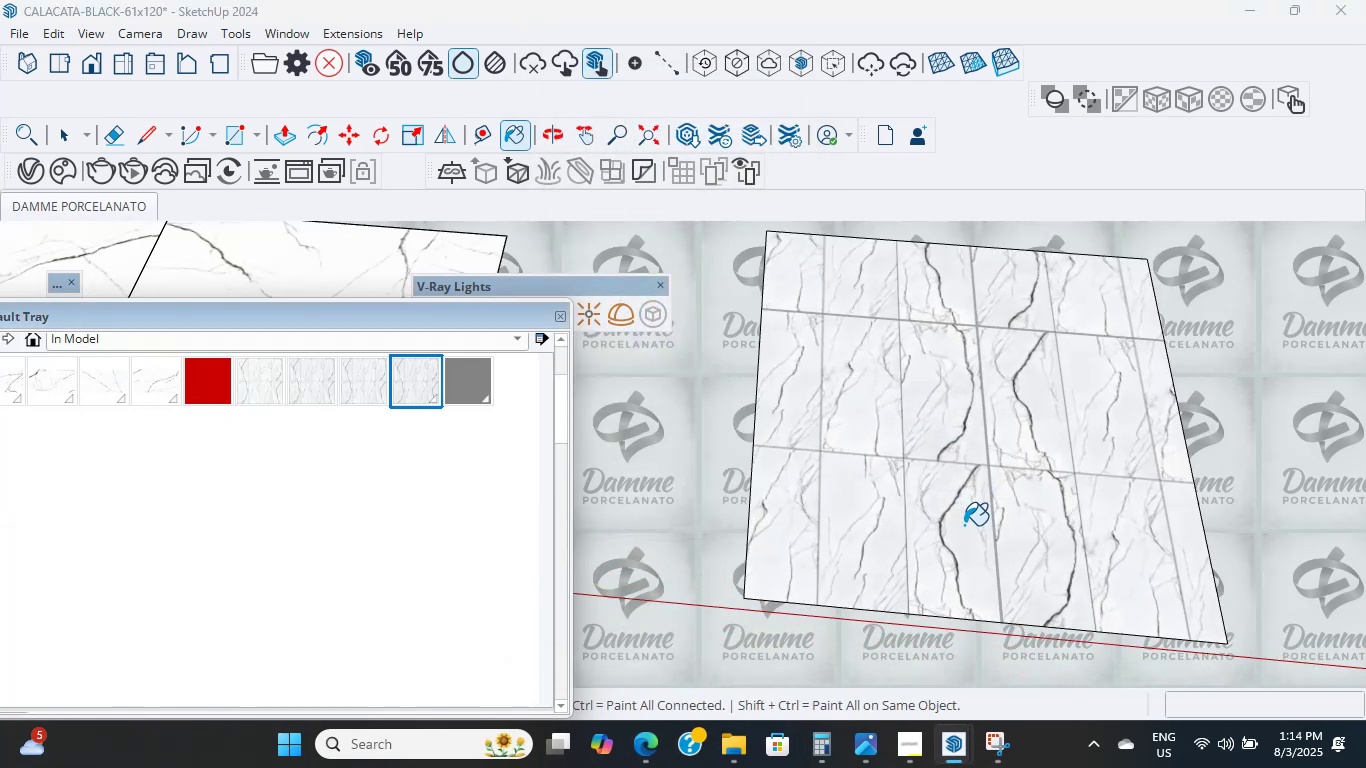 
scroll: coordinate [945, 504], scroll_direction: down, amount: 5.0
 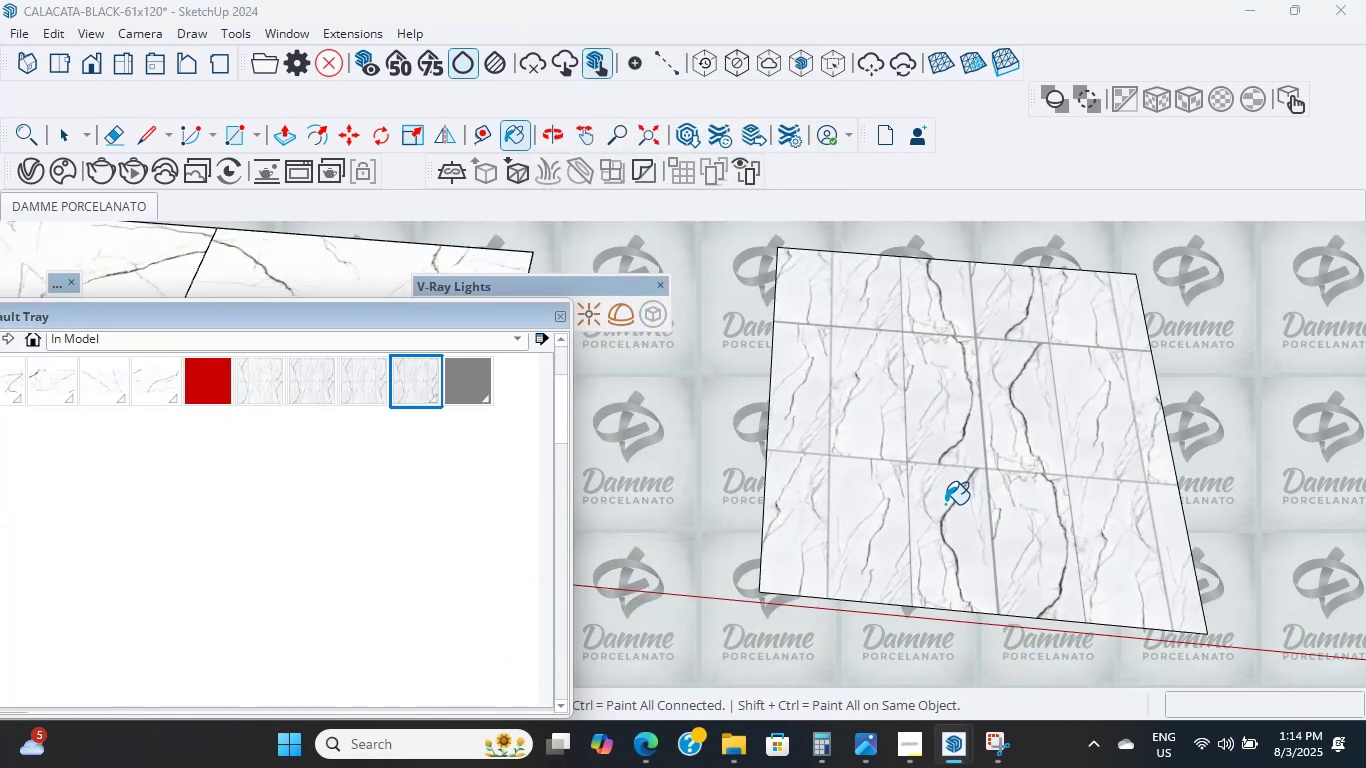 
scroll: coordinate [943, 500], scroll_direction: up, amount: 6.0
 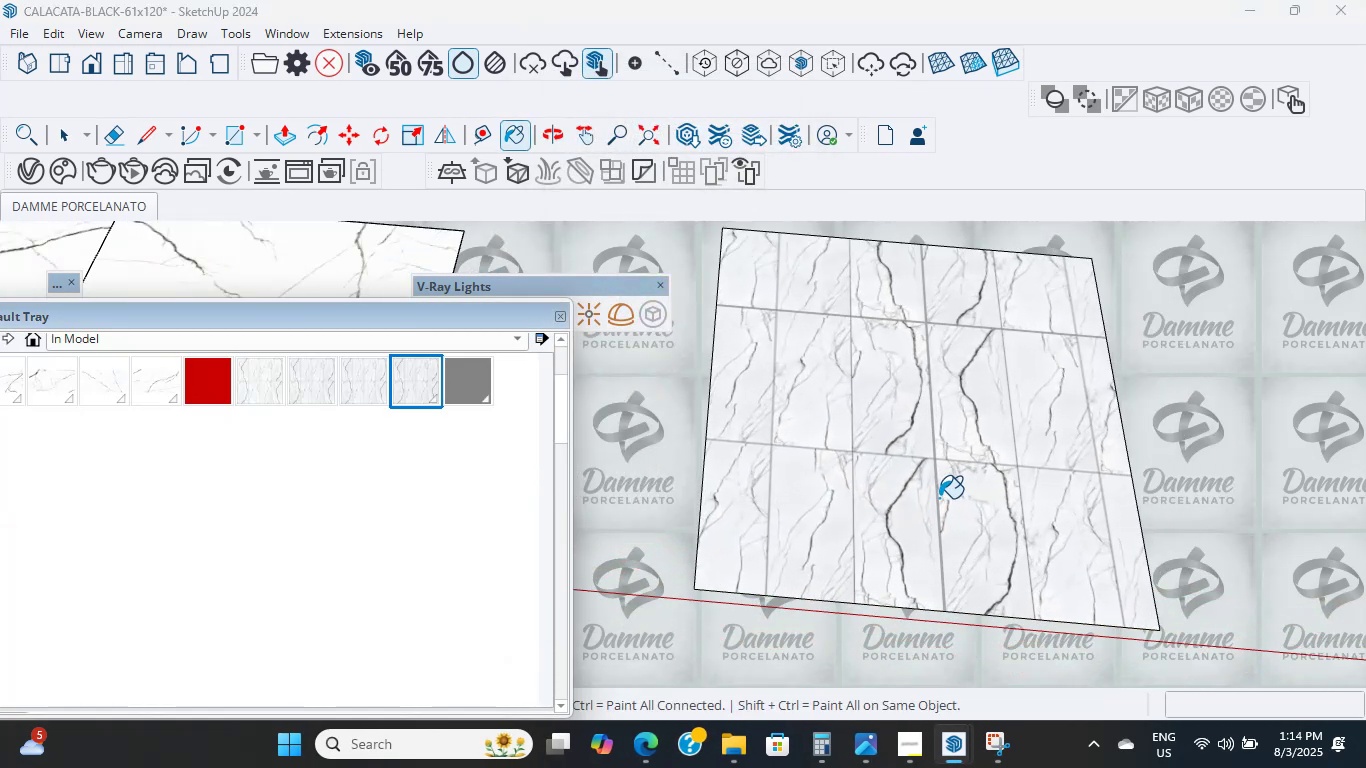 
hold_key(key=ControlLeft, duration=1.27)
 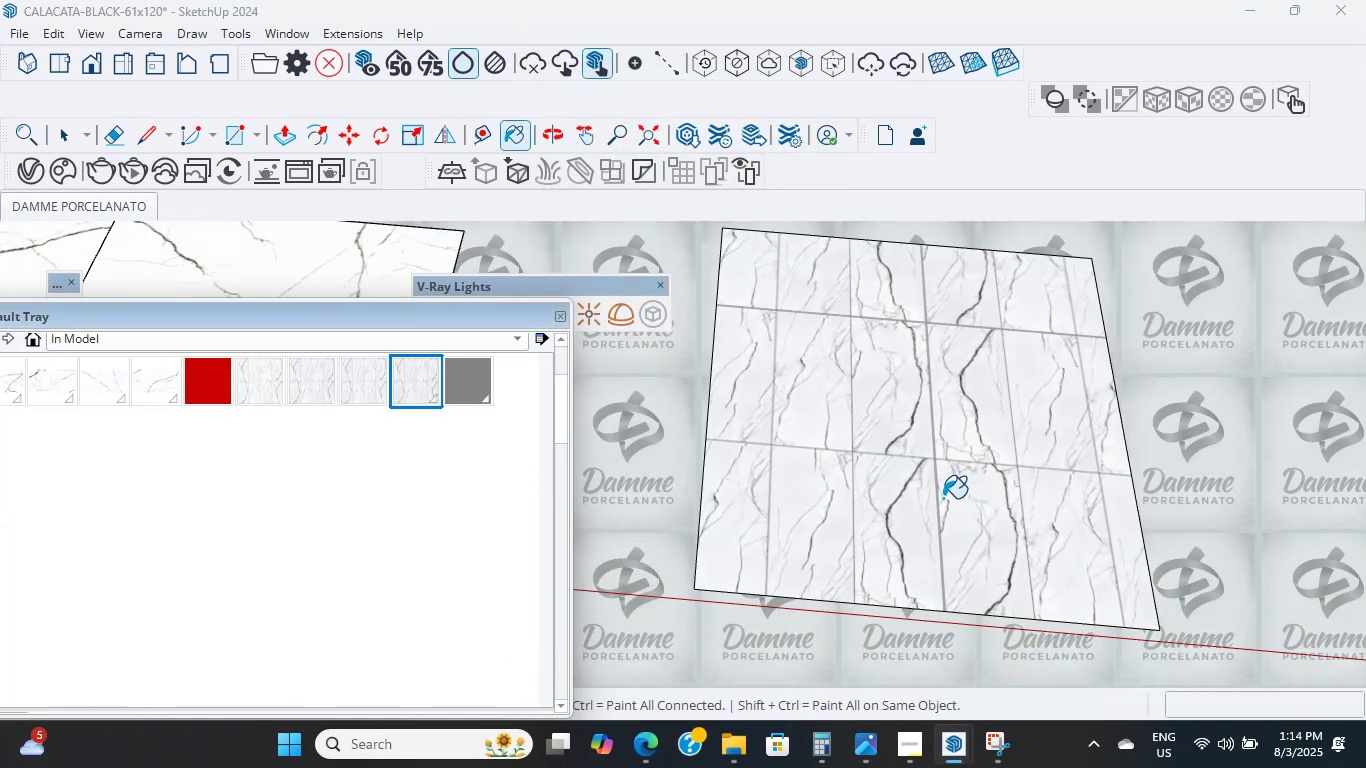 
hold_key(key=ControlLeft, duration=0.55)
double_click([877, 480])
 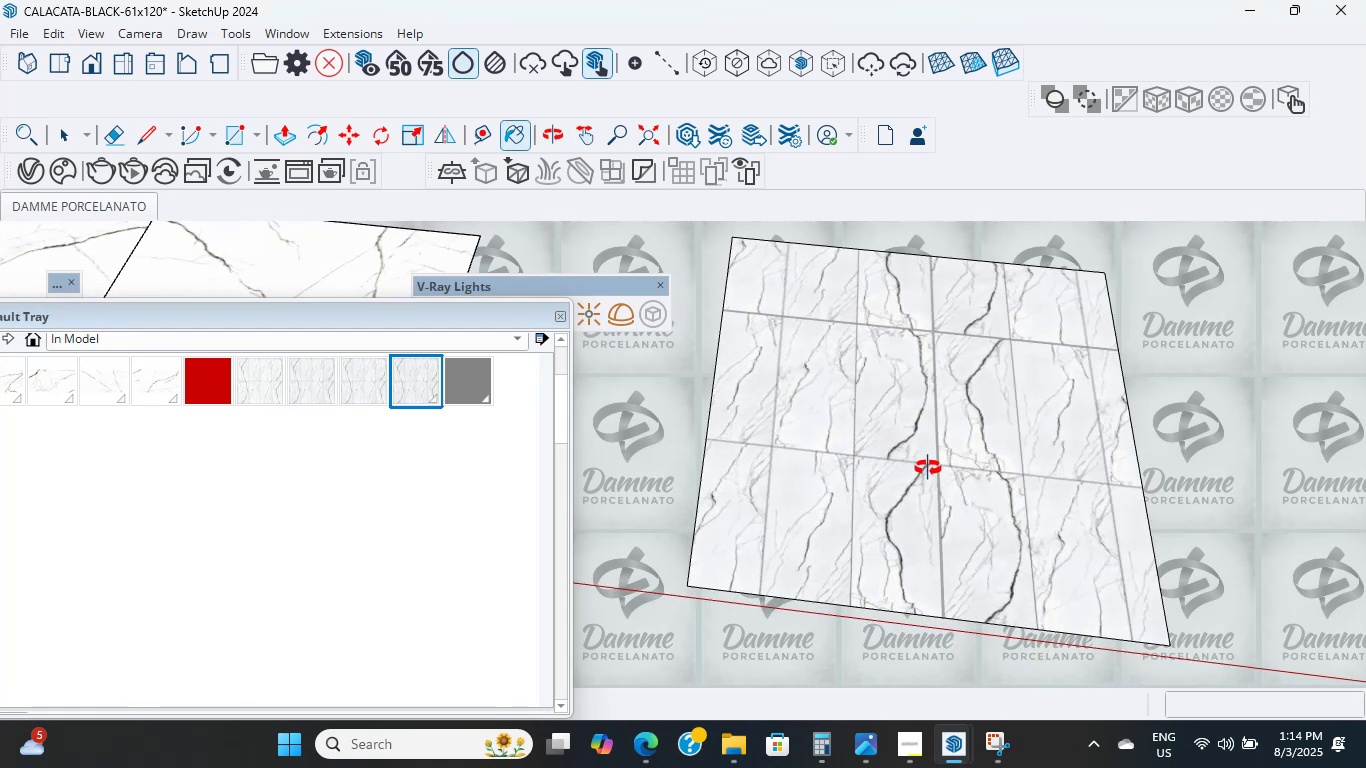 
scroll: coordinate [773, 400], scroll_direction: up, amount: 6.0
 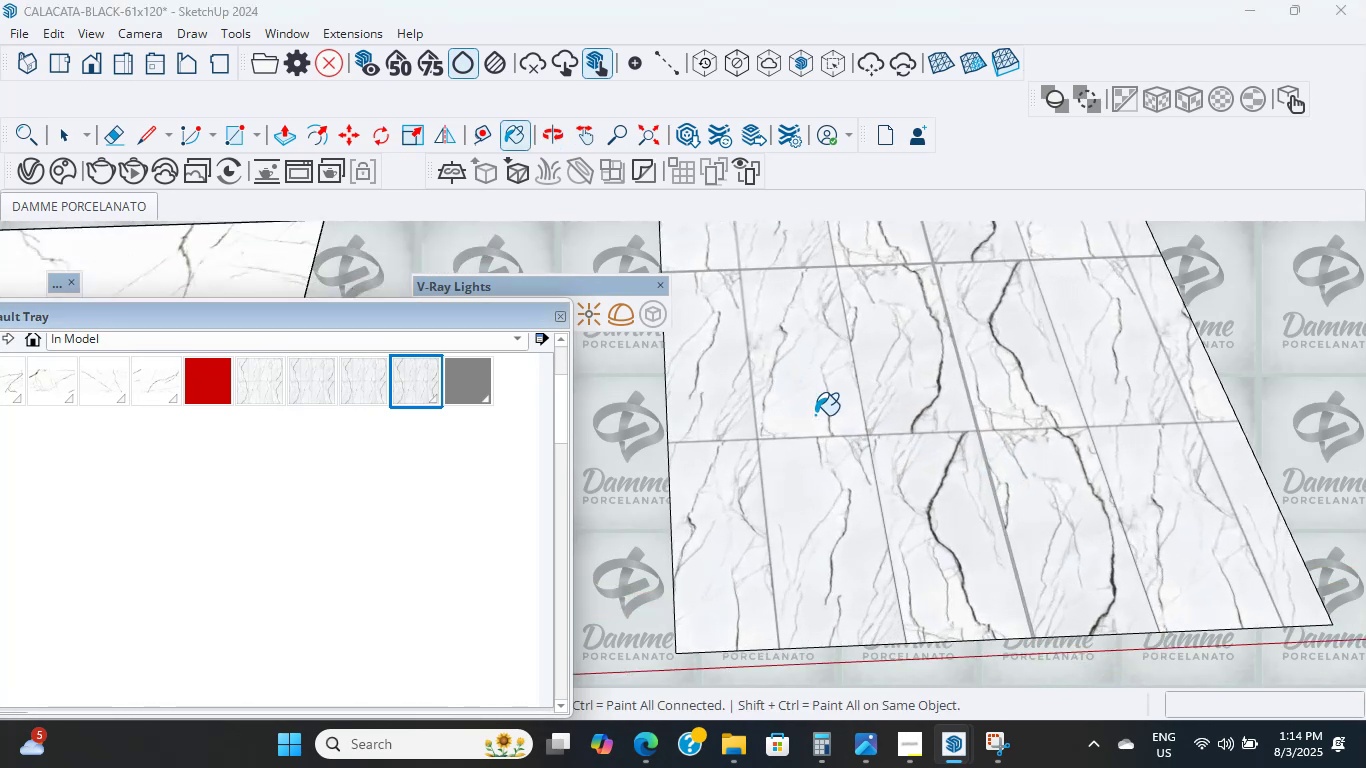 
hold_key(key=ControlLeft, duration=0.41)
double_click([742, 429])
 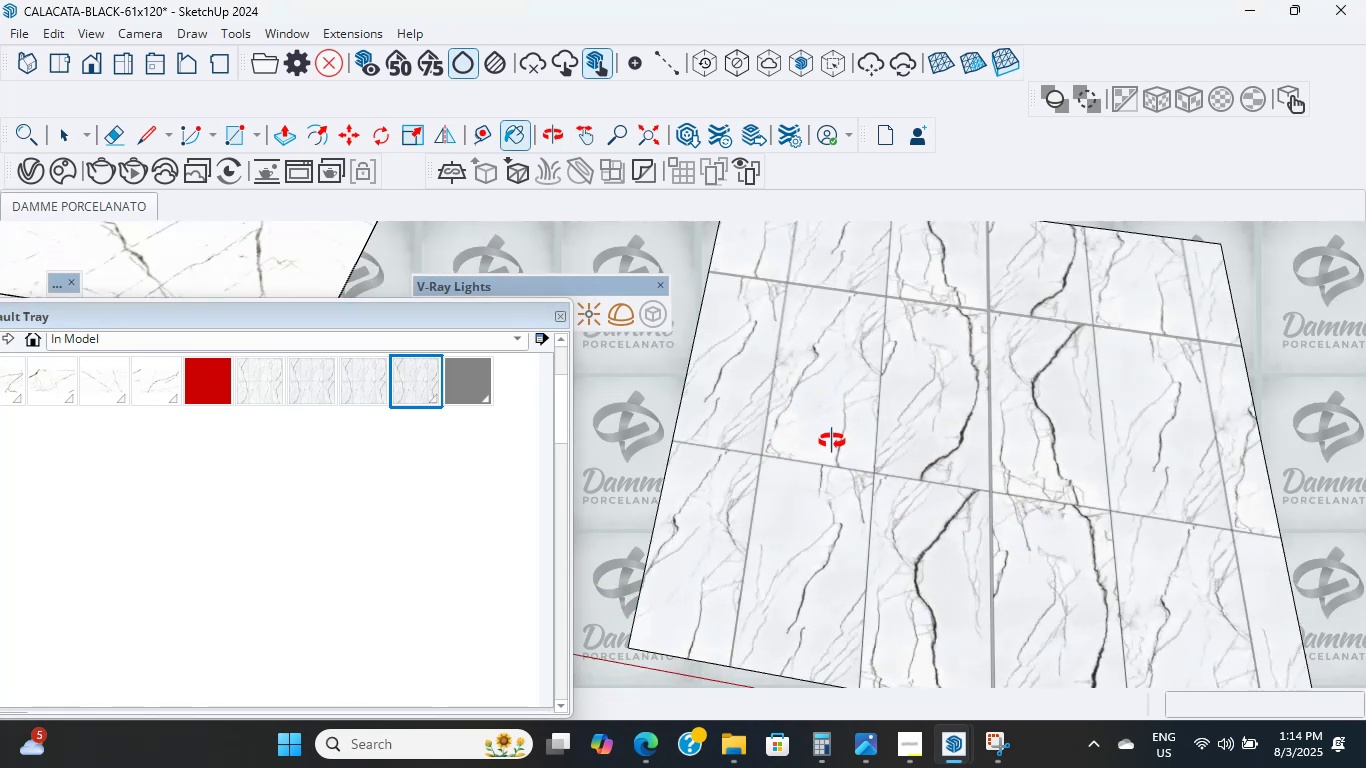 
scroll: coordinate [735, 421], scroll_direction: down, amount: 15.0
 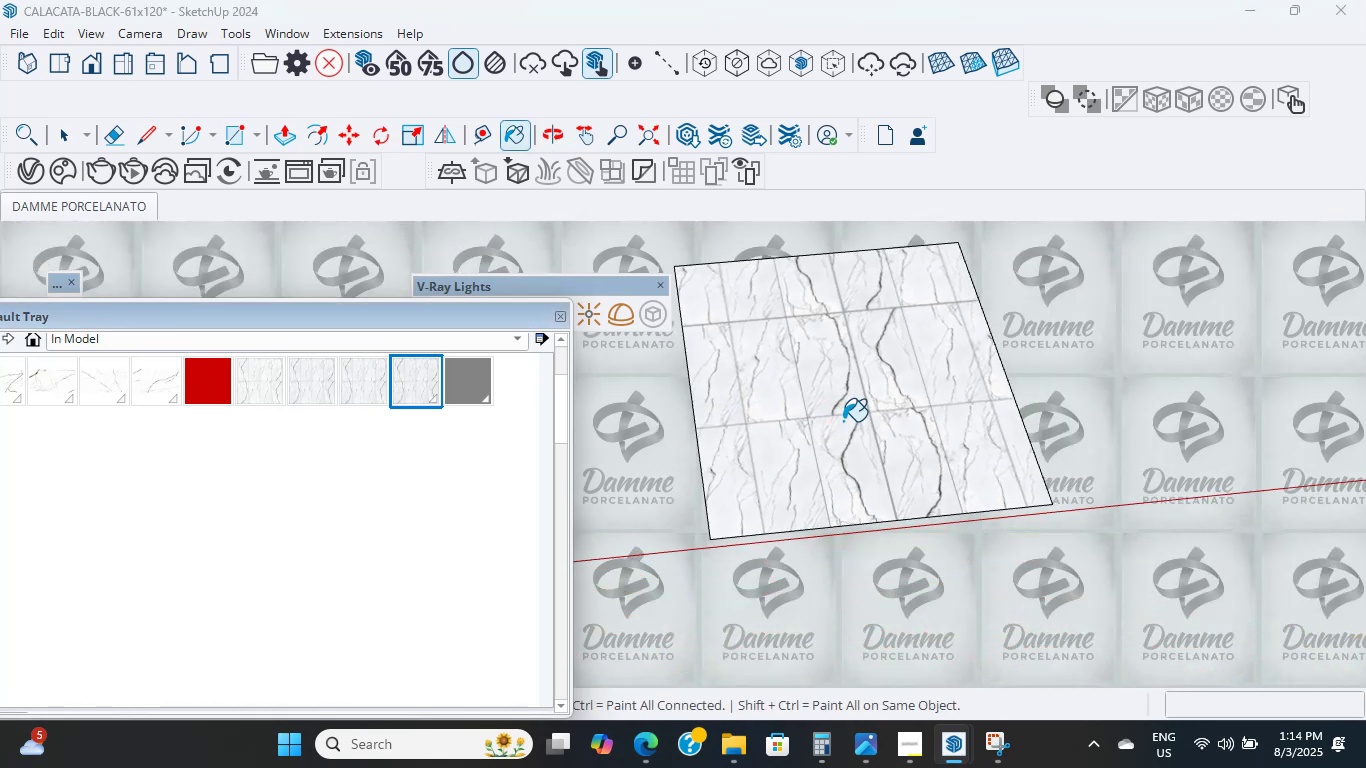 
scroll: coordinate [813, 404], scroll_direction: up, amount: 8.0
 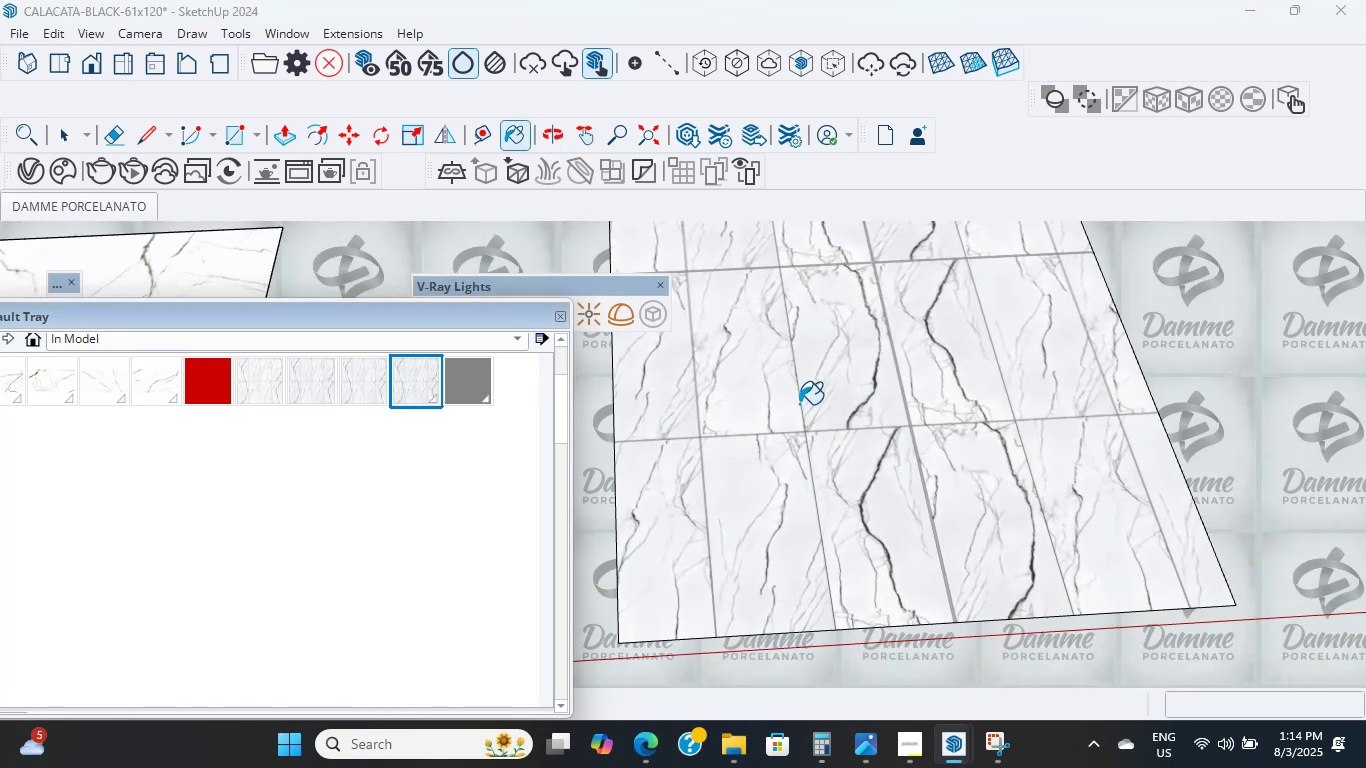 
mouse_move([284, 386])
 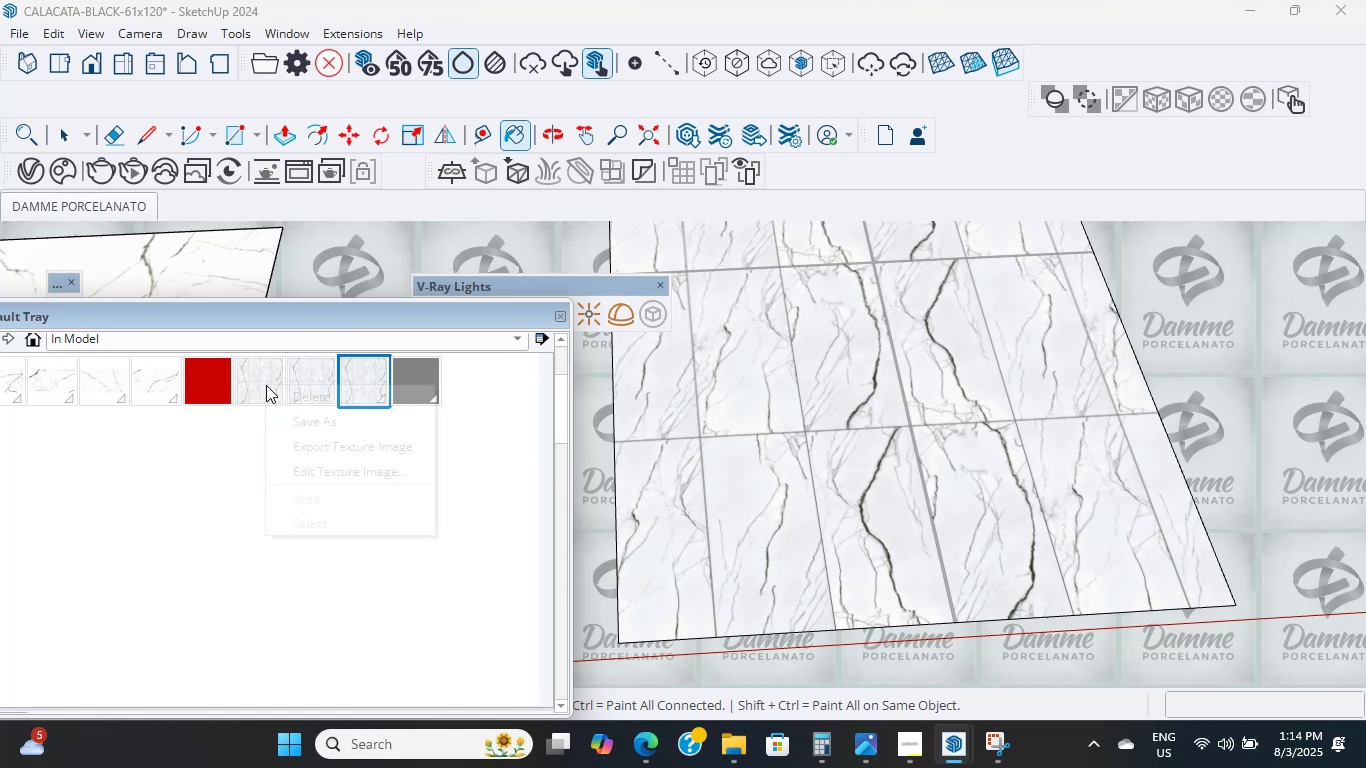 
left_click([287, 393])
 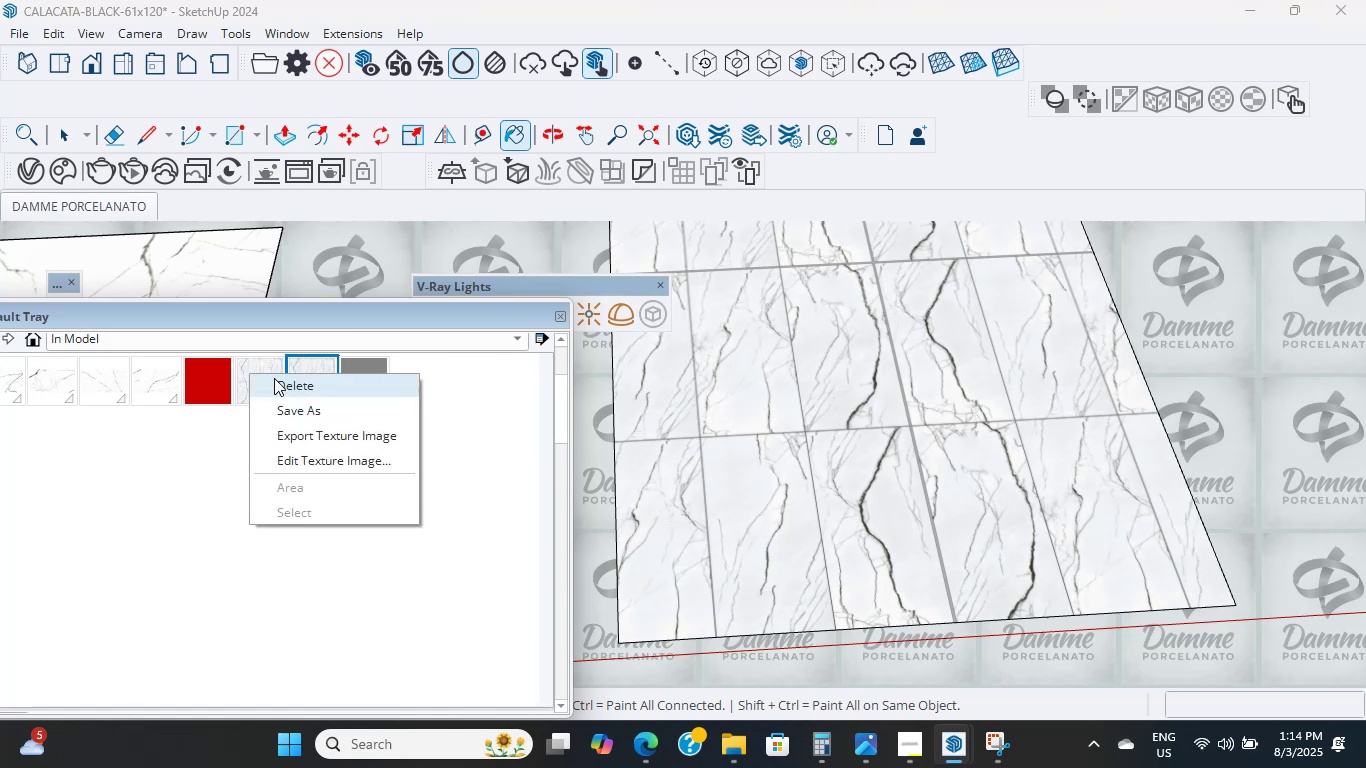 
left_click([287, 391])
 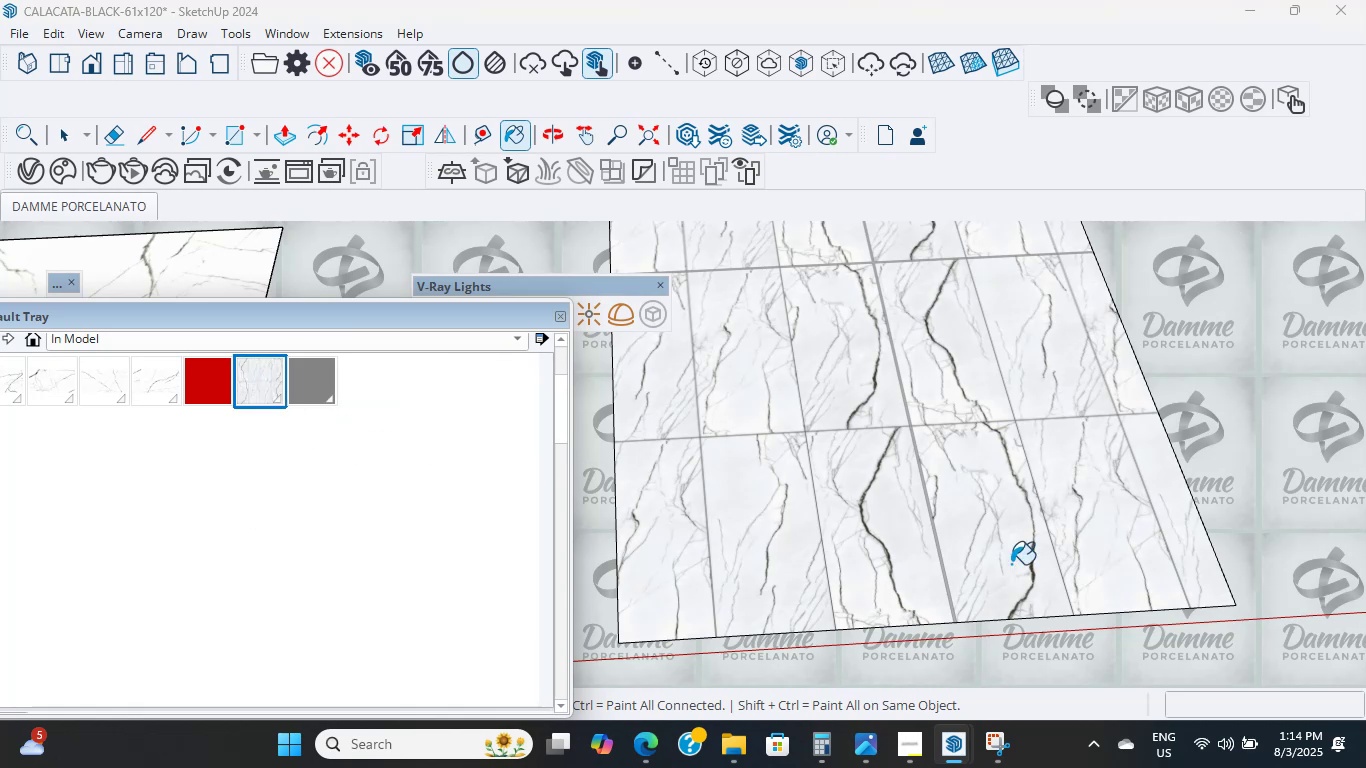 
scroll: coordinate [863, 550], scroll_direction: down, amount: 9.0
 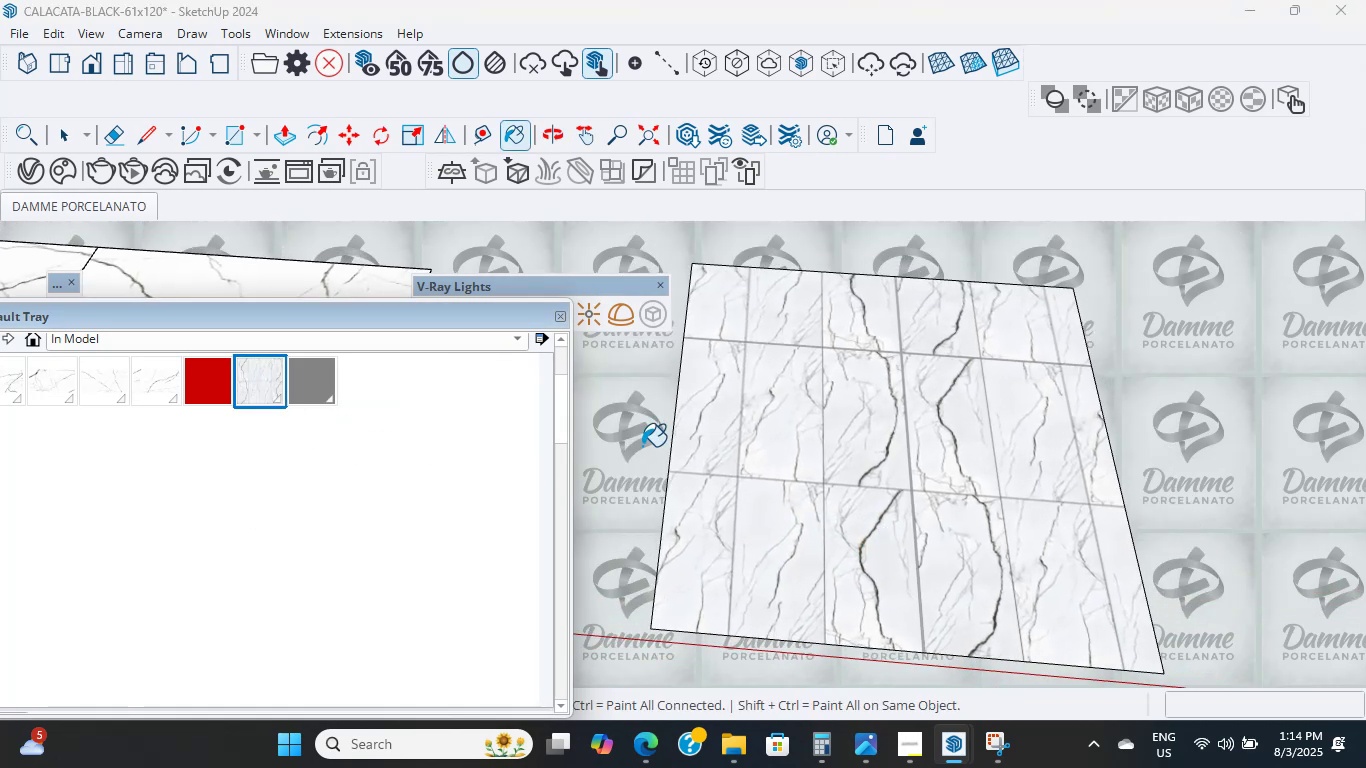 
scroll: coordinate [486, 386], scroll_direction: up, amount: 6.0
 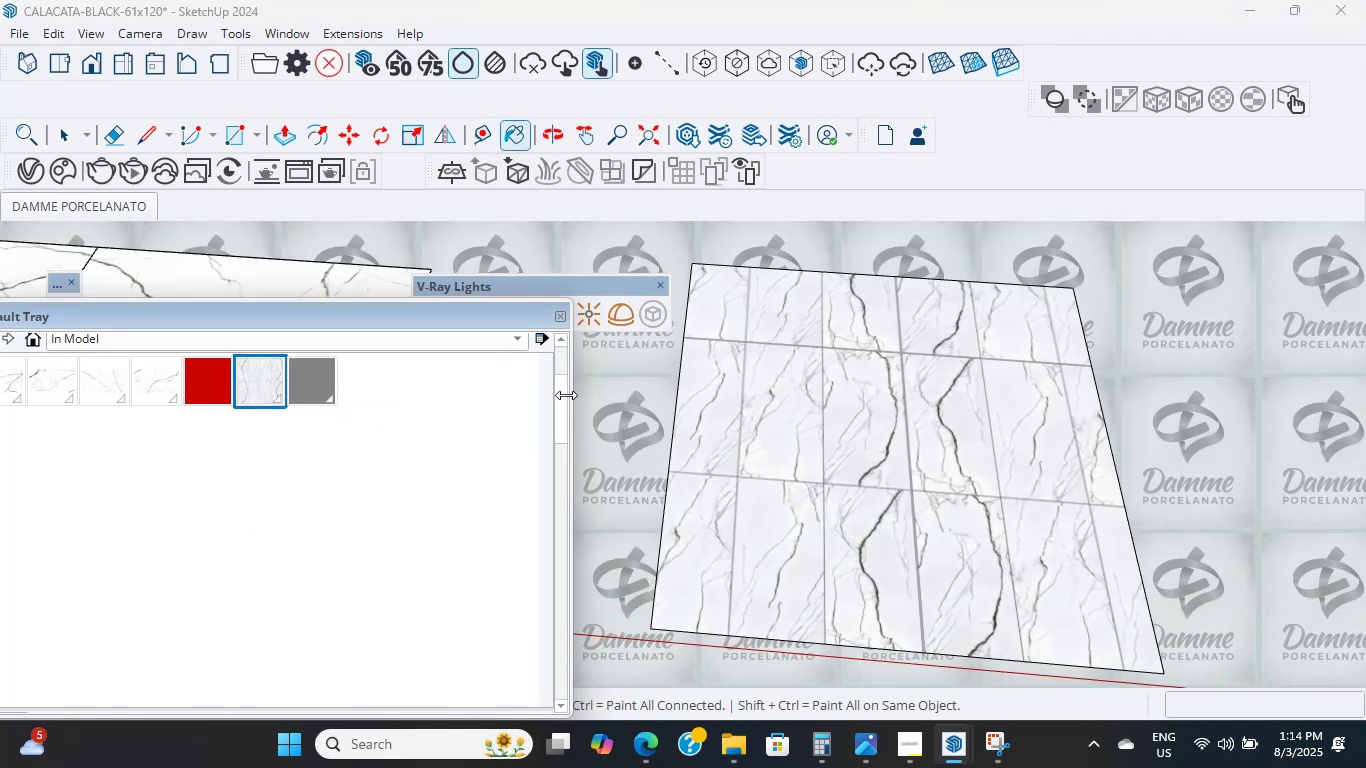 
left_click_drag(start_coordinate=[557, 395], to_coordinate=[559, 373])
 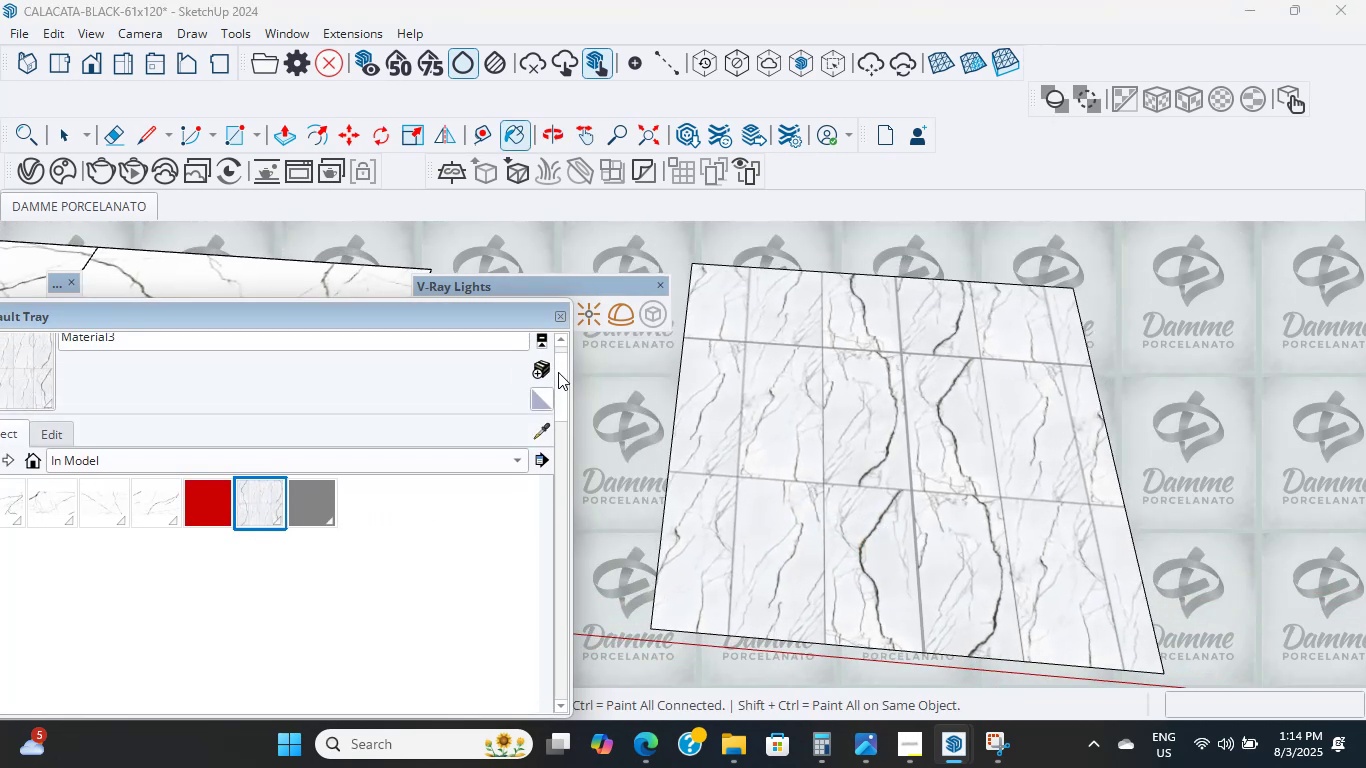 
mouse_move([534, 394])
 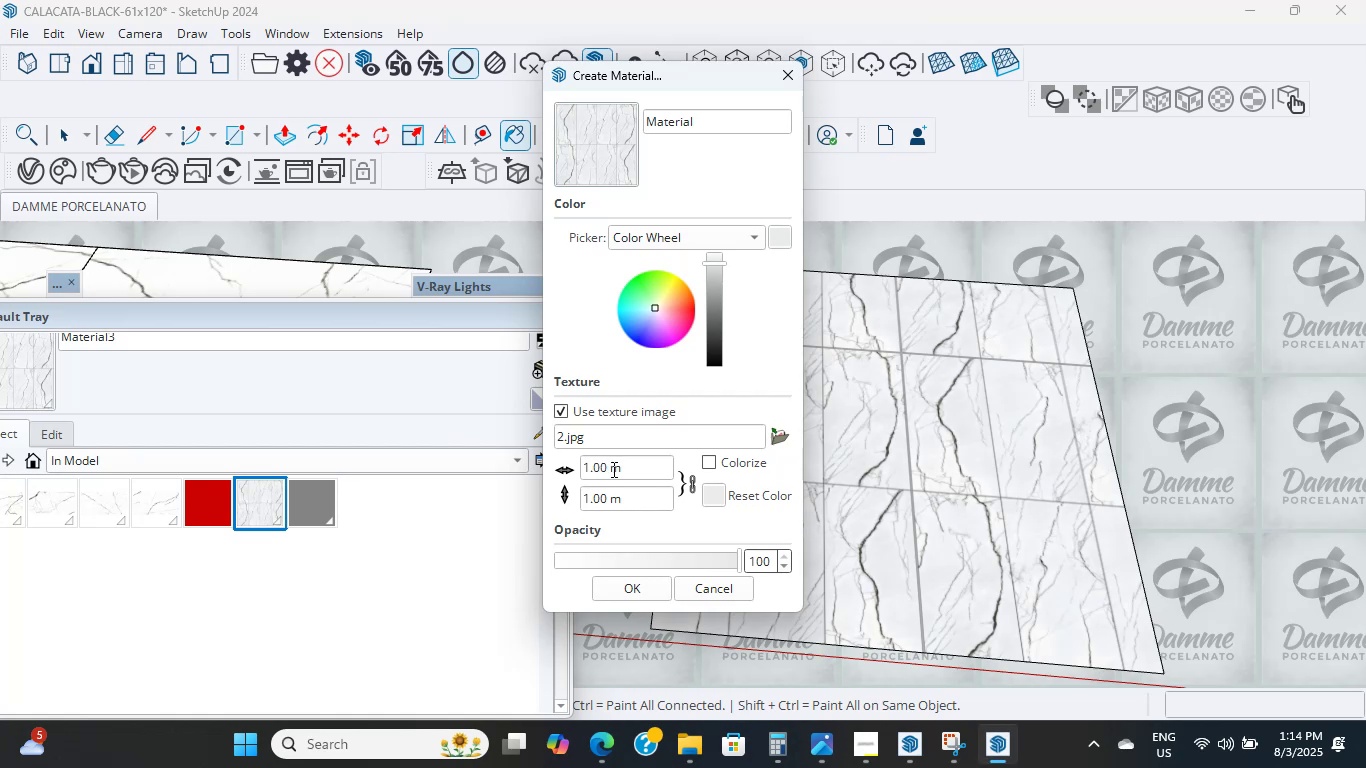 
left_click_drag(start_coordinate=[637, 466], to_coordinate=[553, 460])
 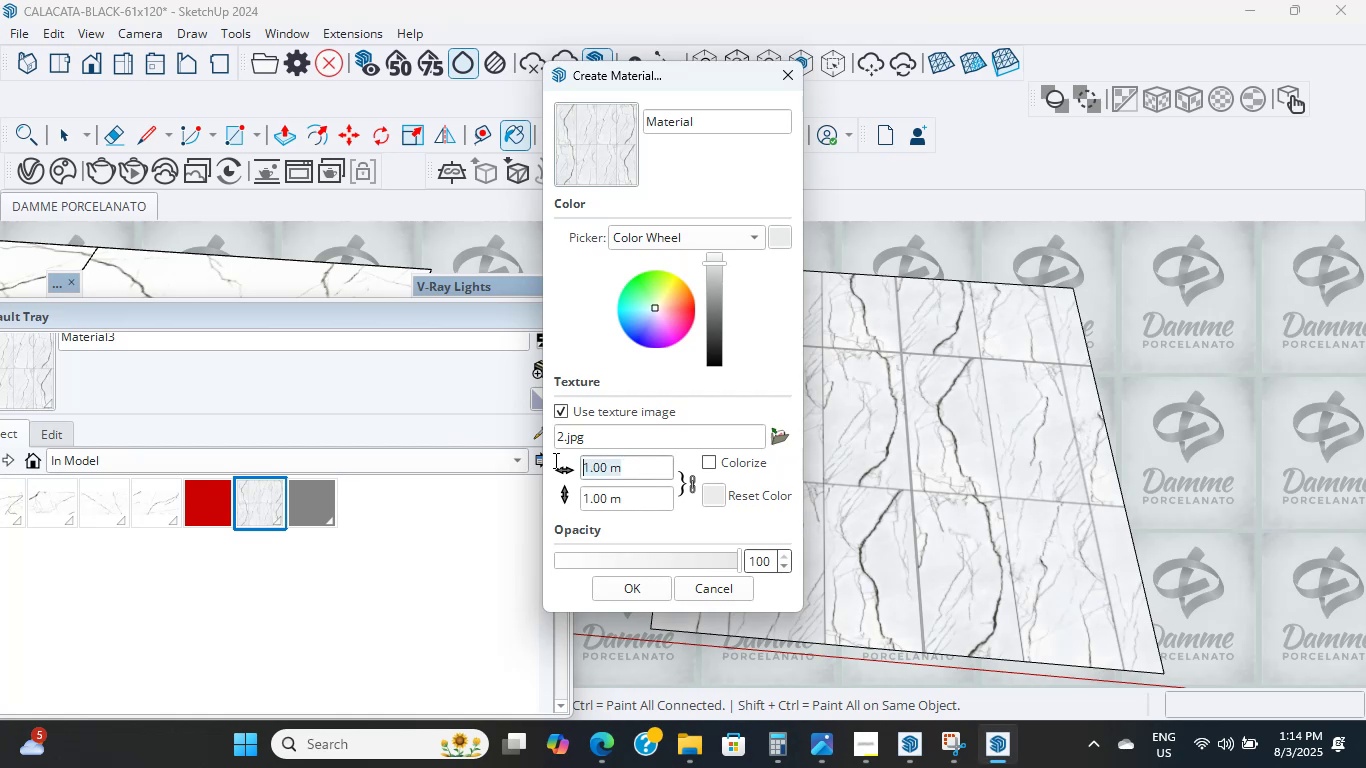 
double_click([553, 460])
 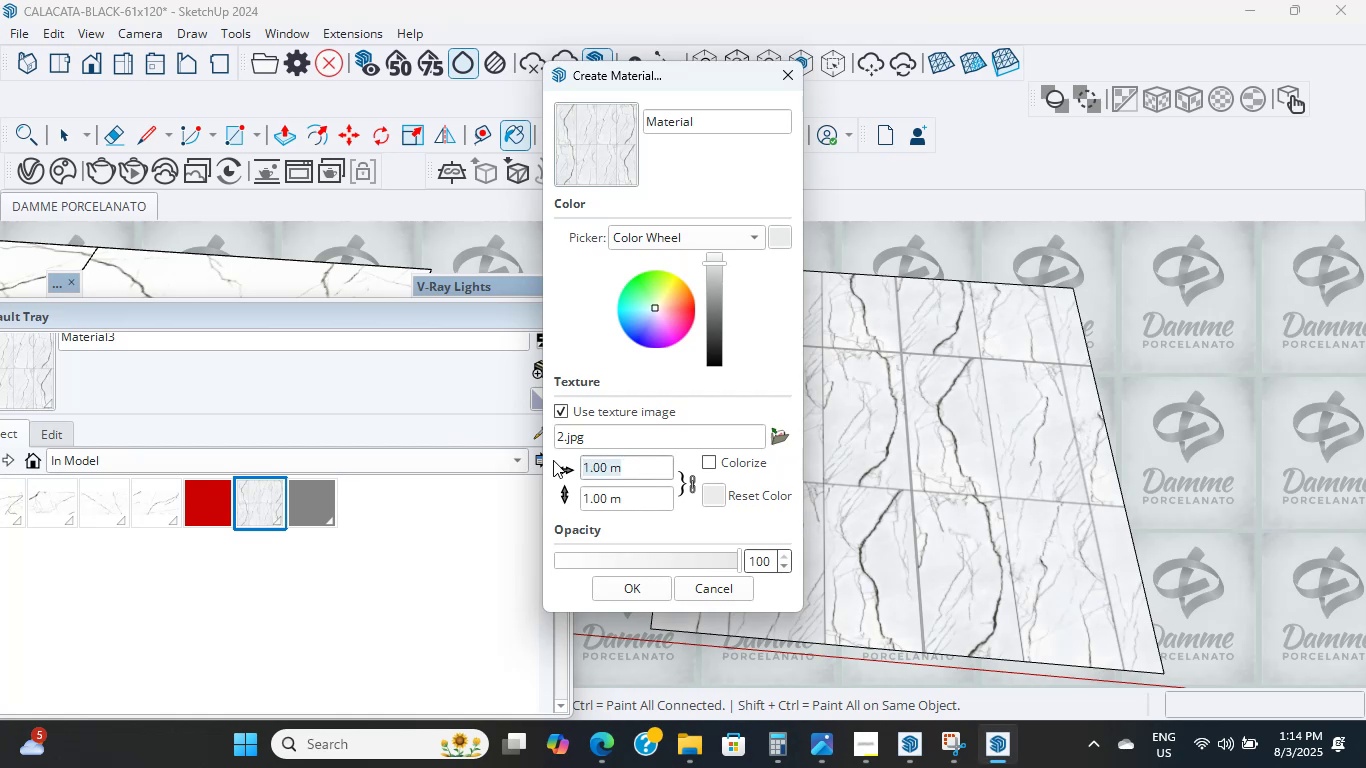 
key(Numpad0)
 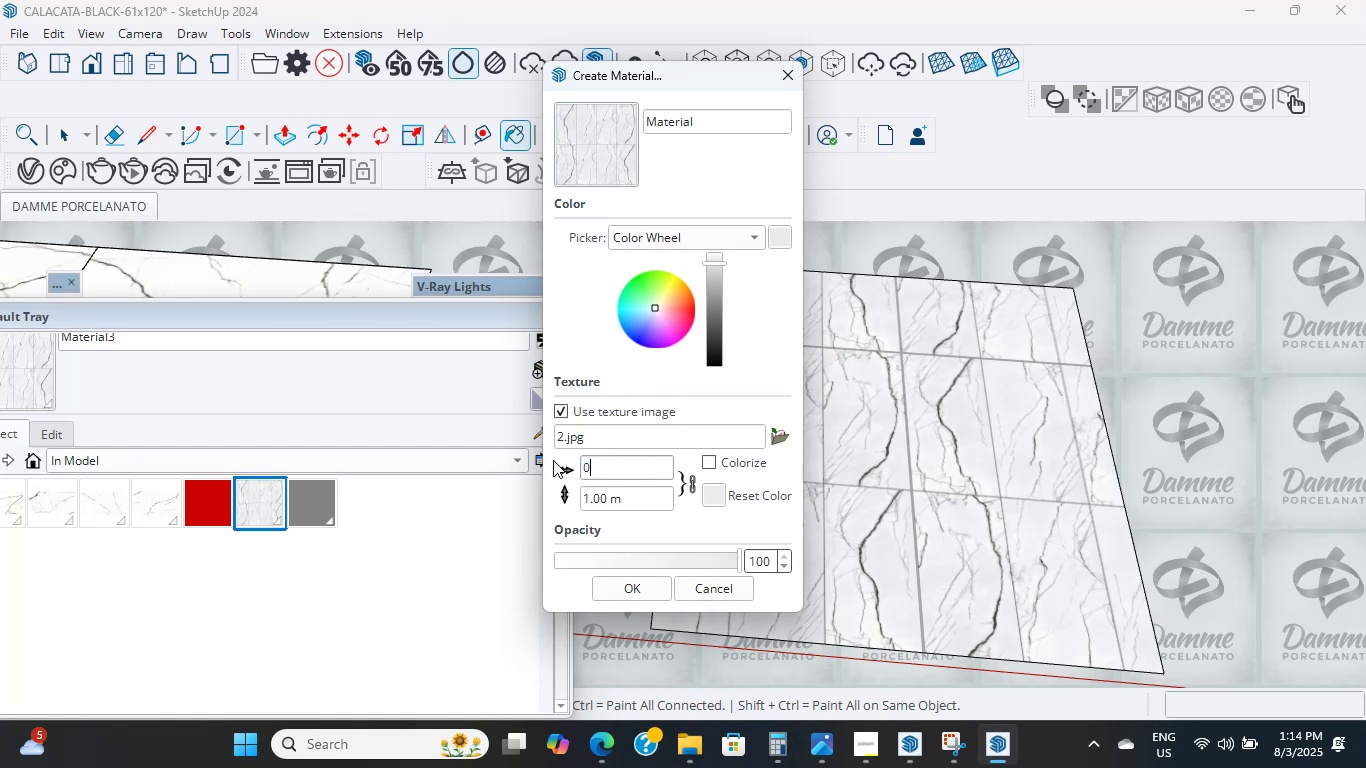 
key(NumpadDecimal)
 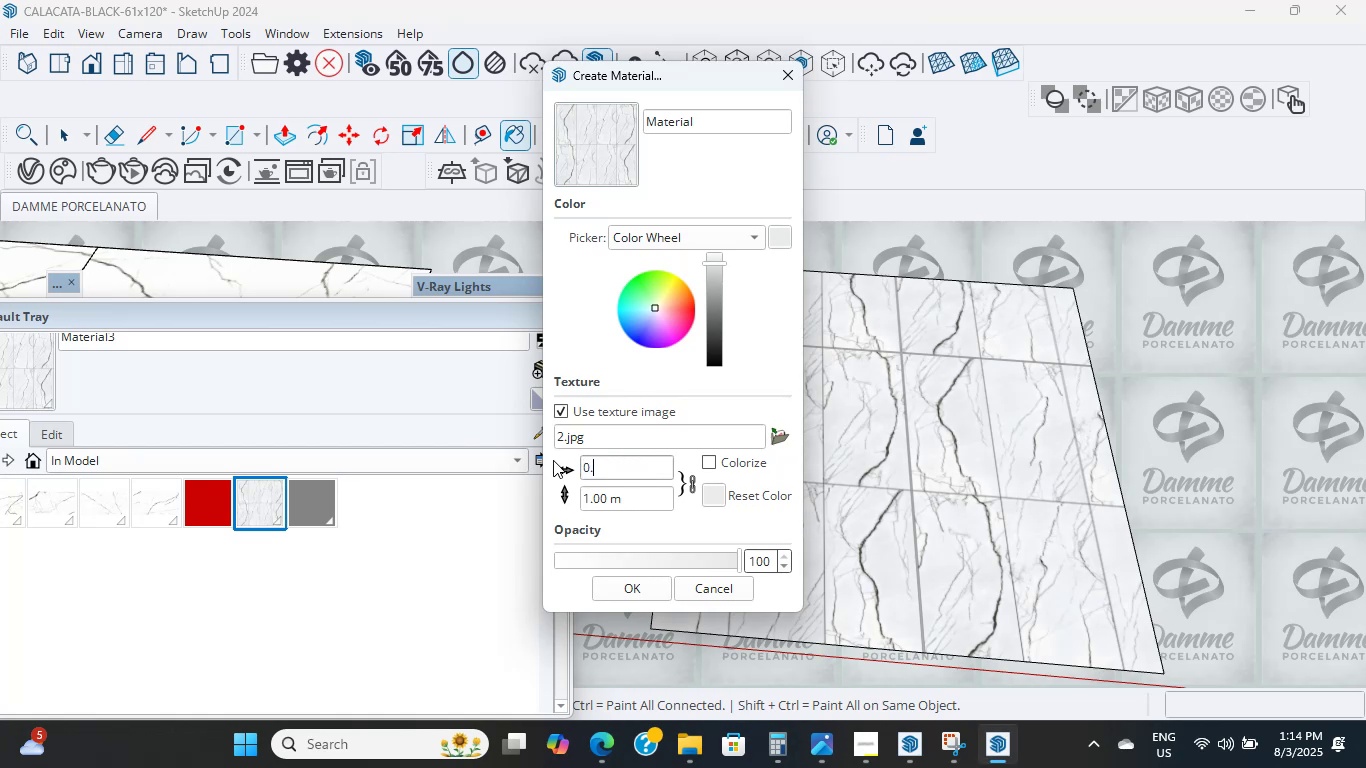 
key(Numpad7)
 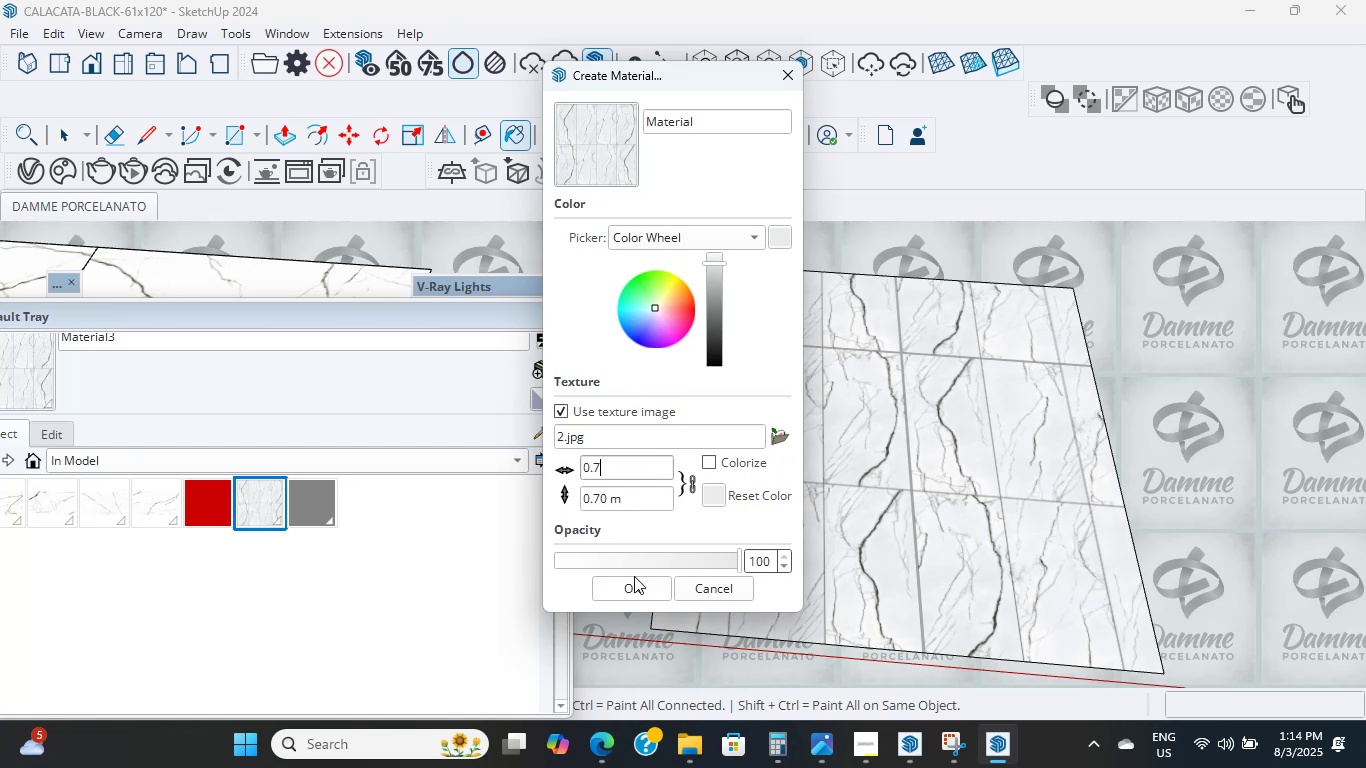 
left_click([640, 590])
 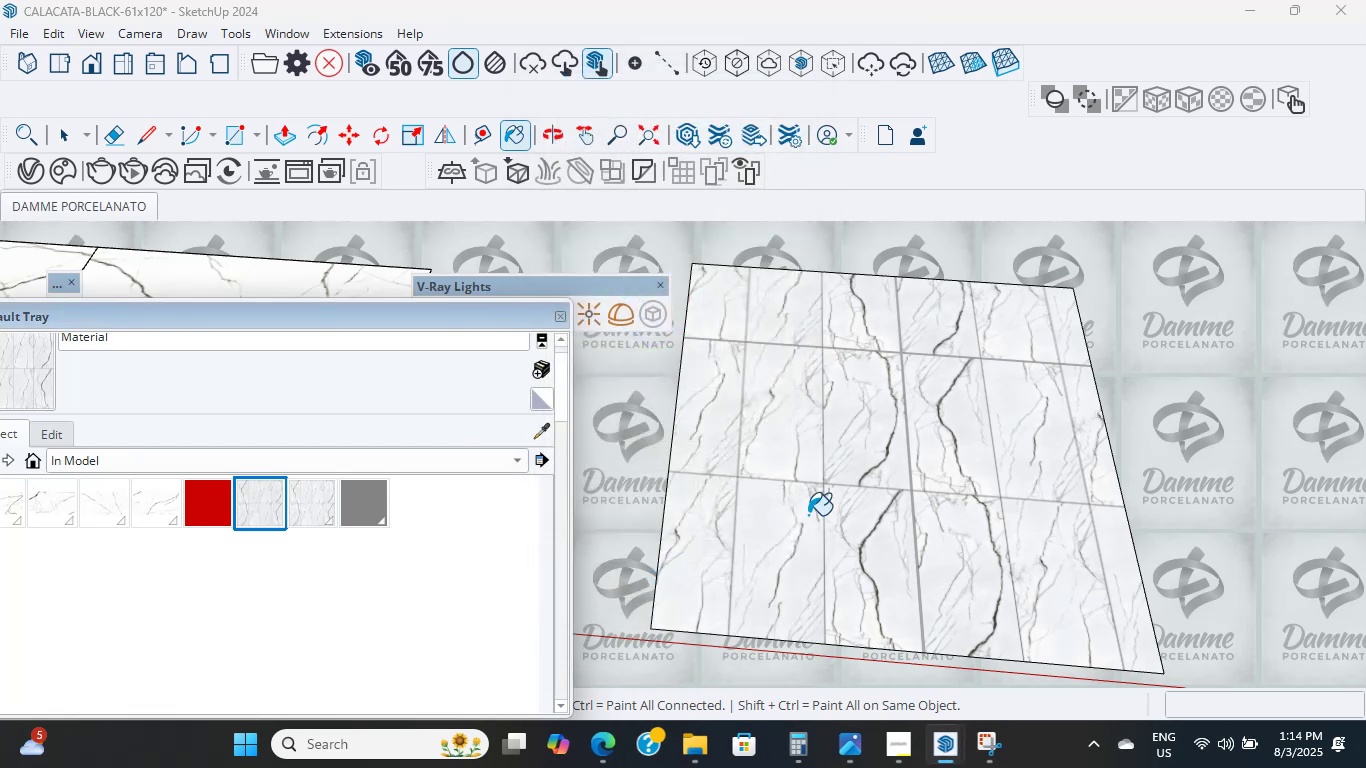 
left_click([838, 491])
 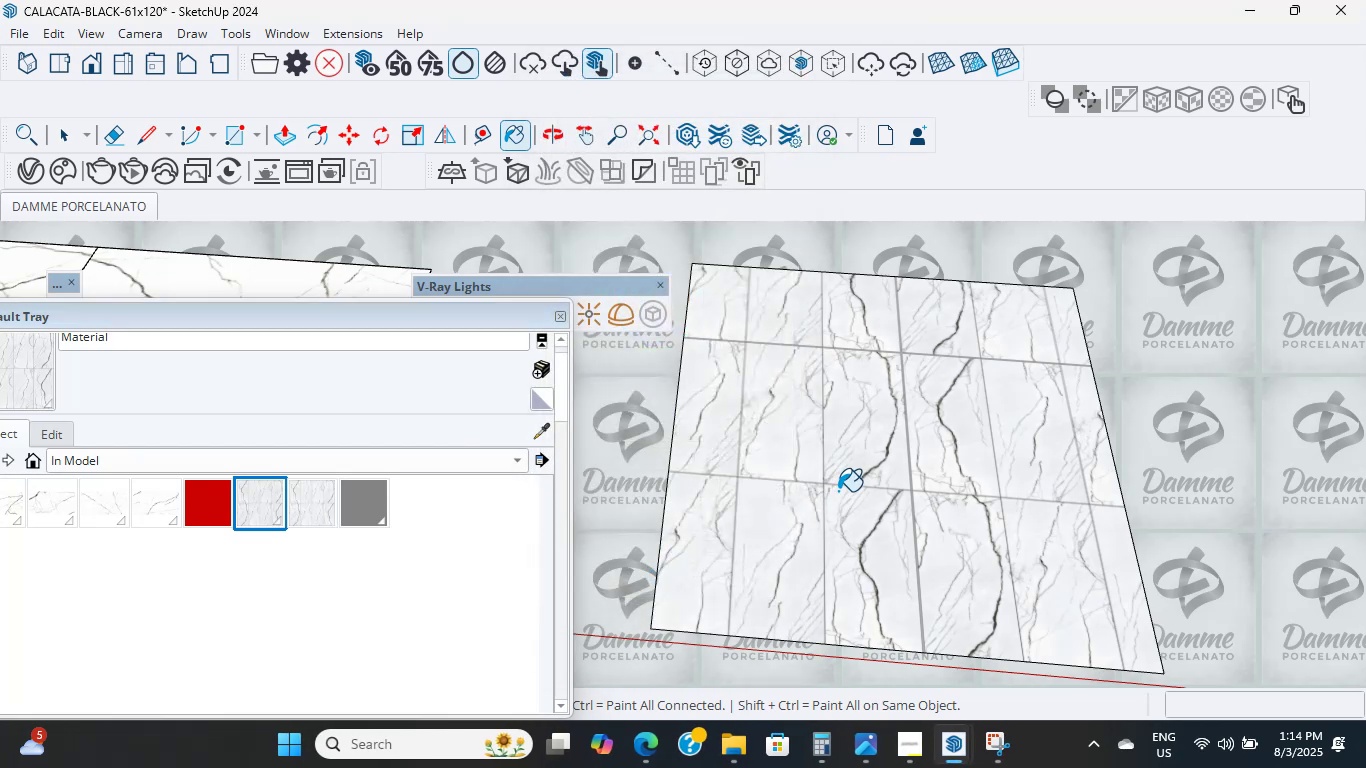 
double_click([838, 491])
 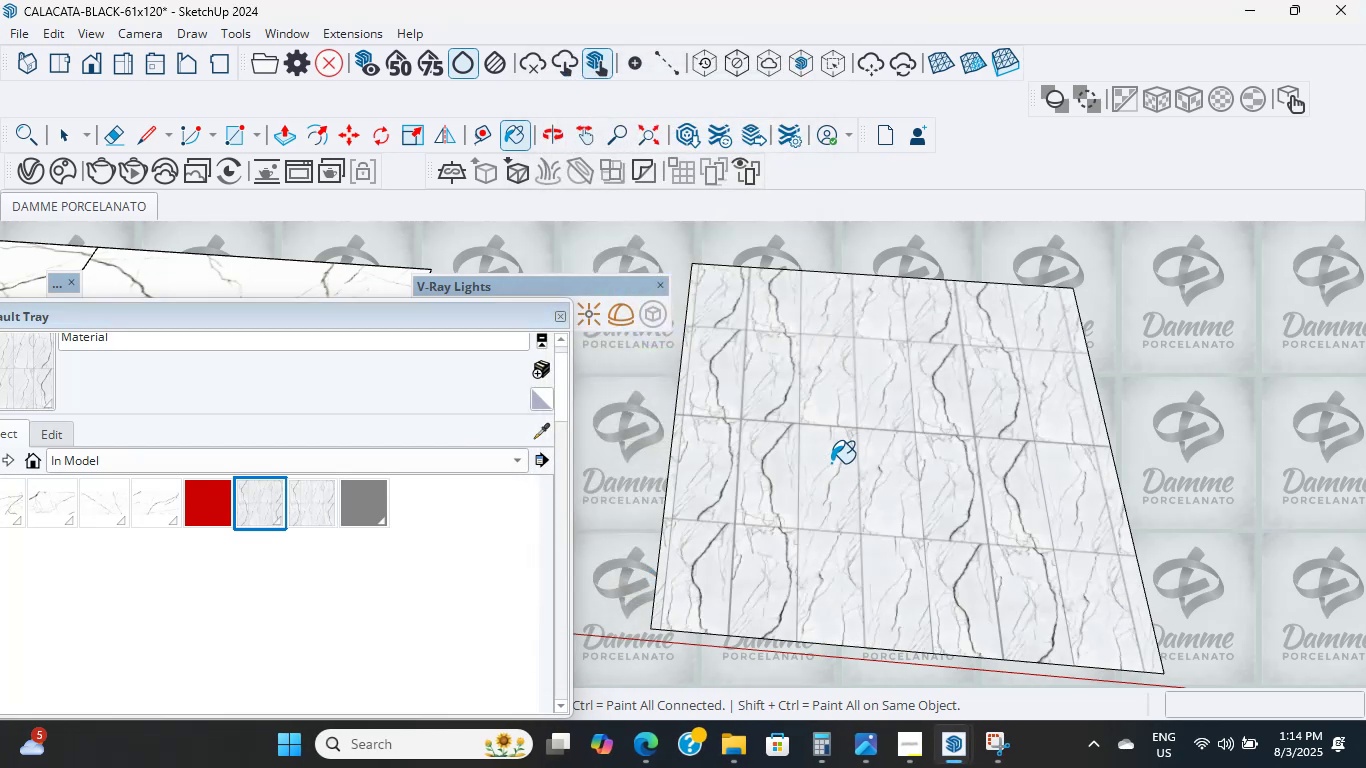 
scroll: coordinate [840, 472], scroll_direction: up, amount: 4.0
 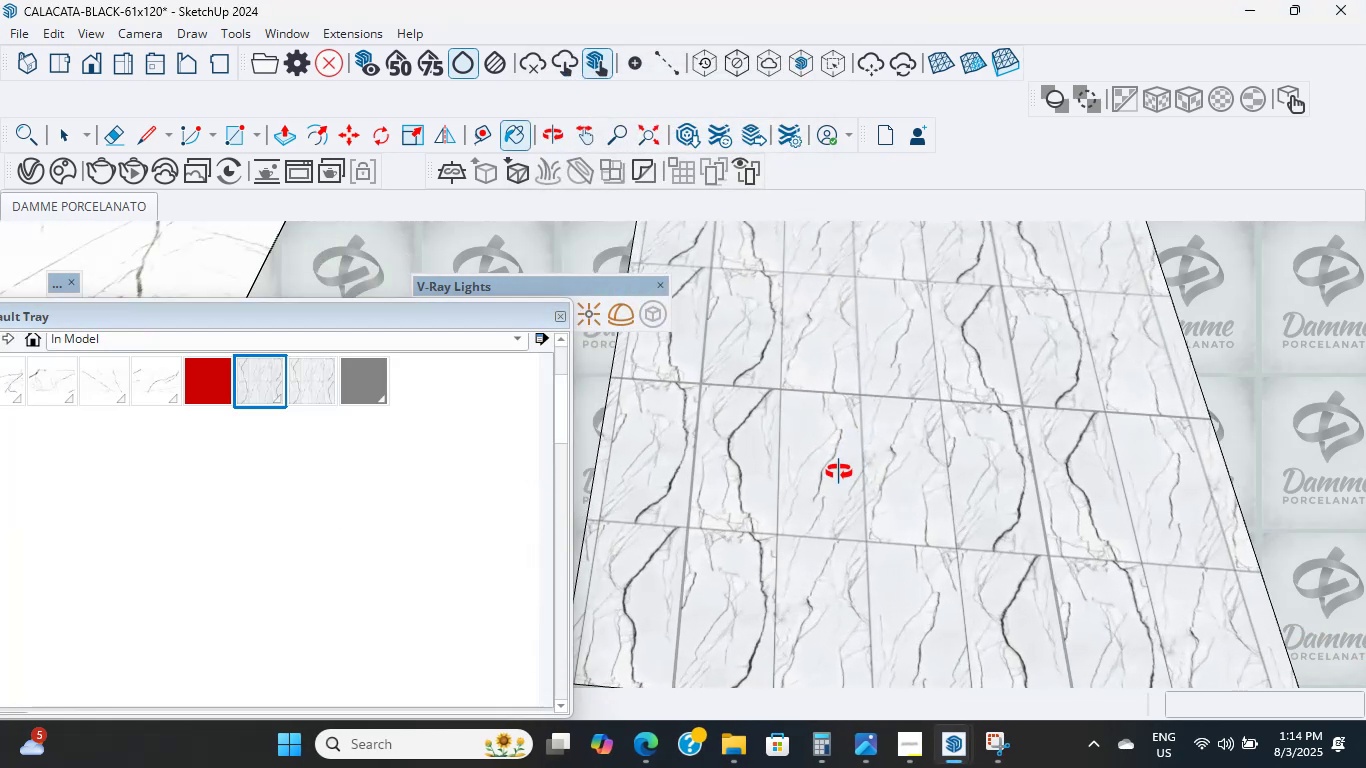 
scroll: coordinate [840, 446], scroll_direction: down, amount: 16.0
 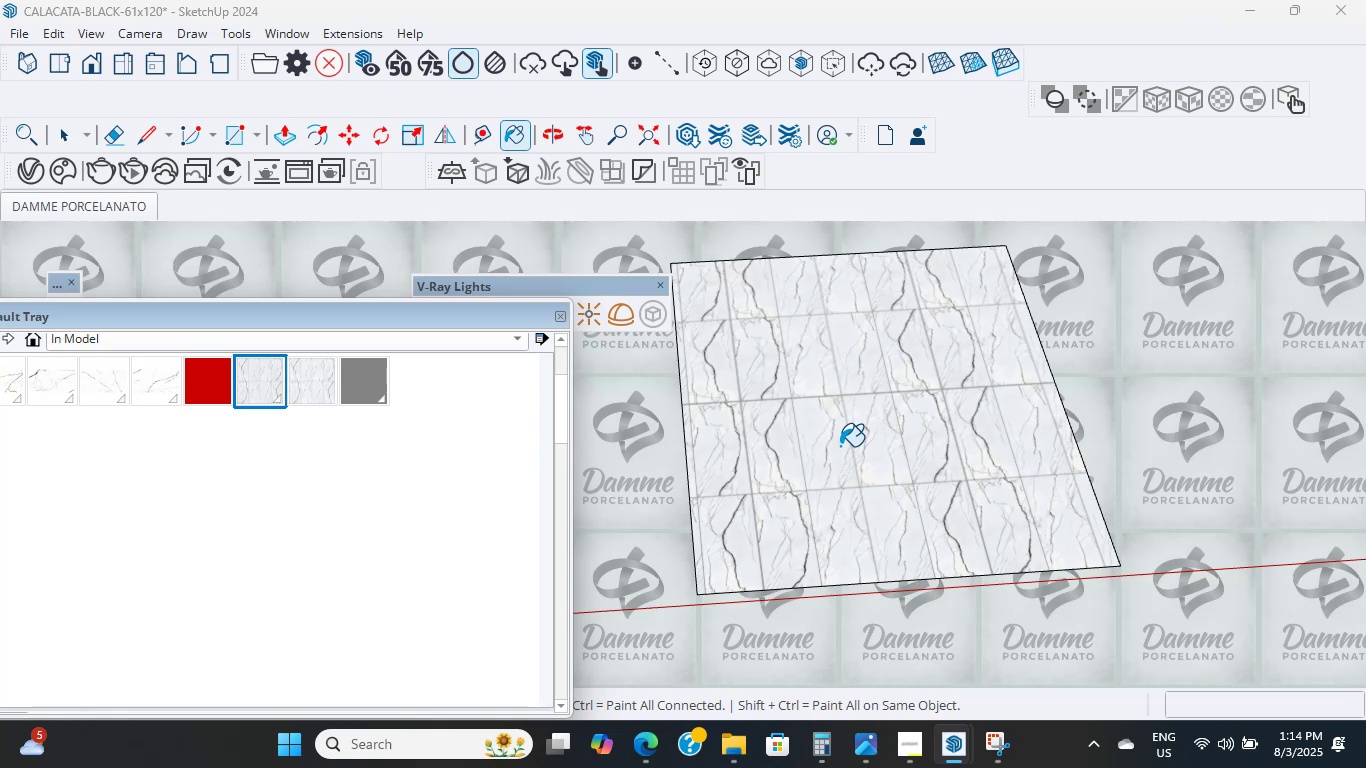 
wait(5.9)
 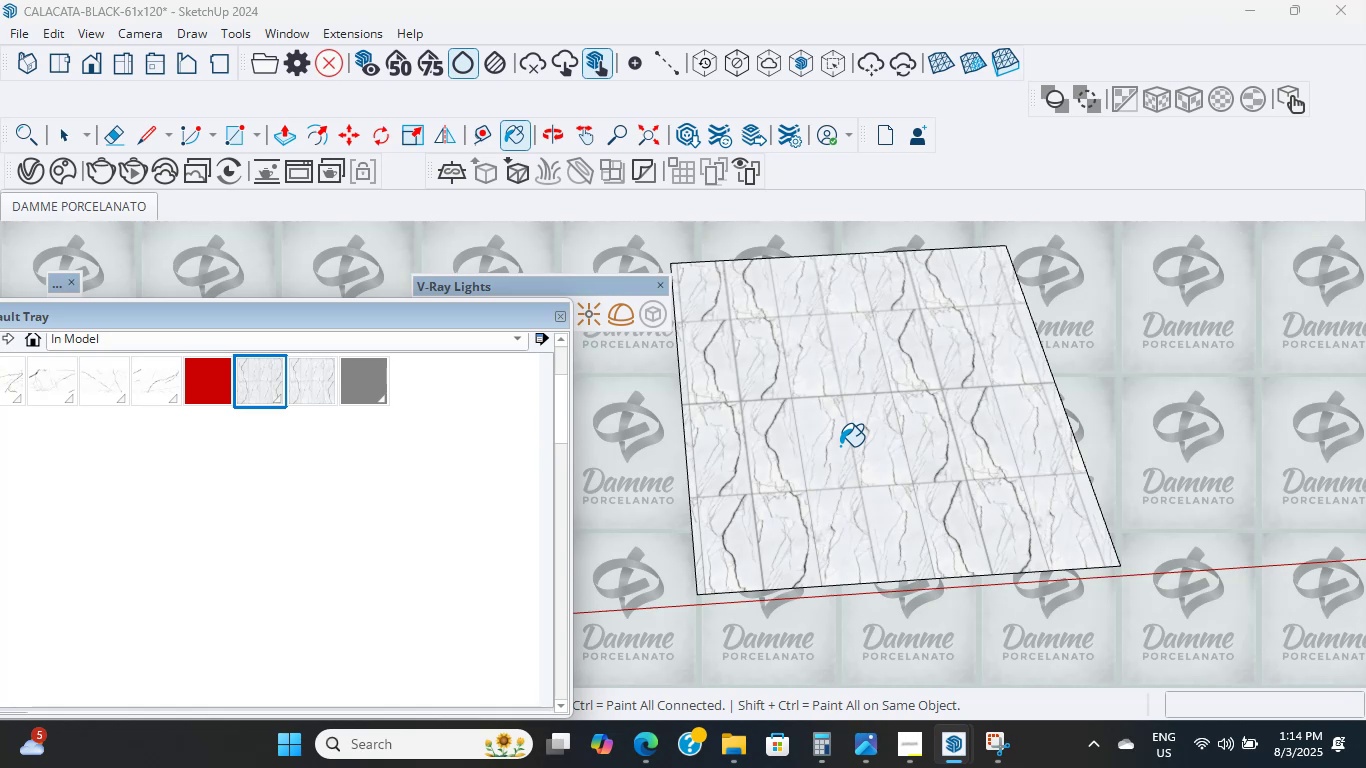 
key(Shift+ShiftLeft)
 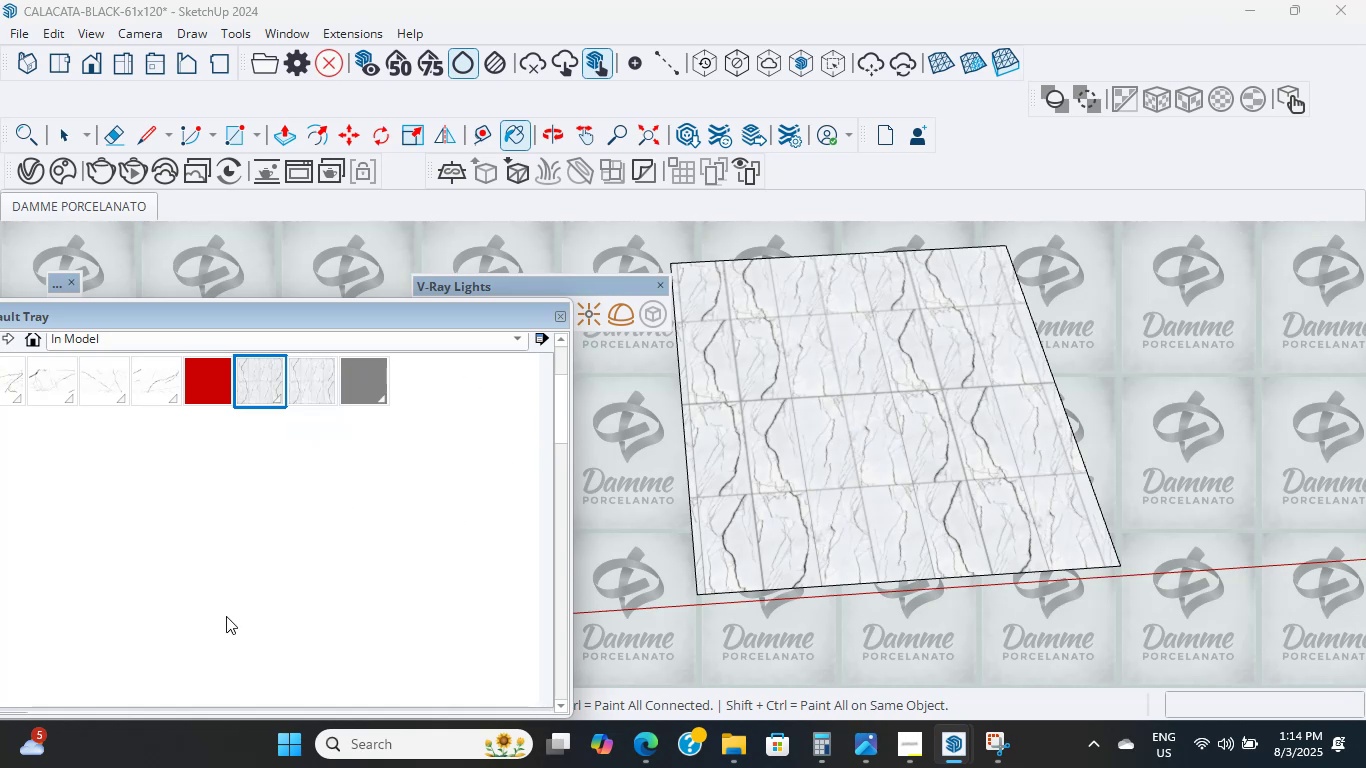 
left_click([316, 381])
 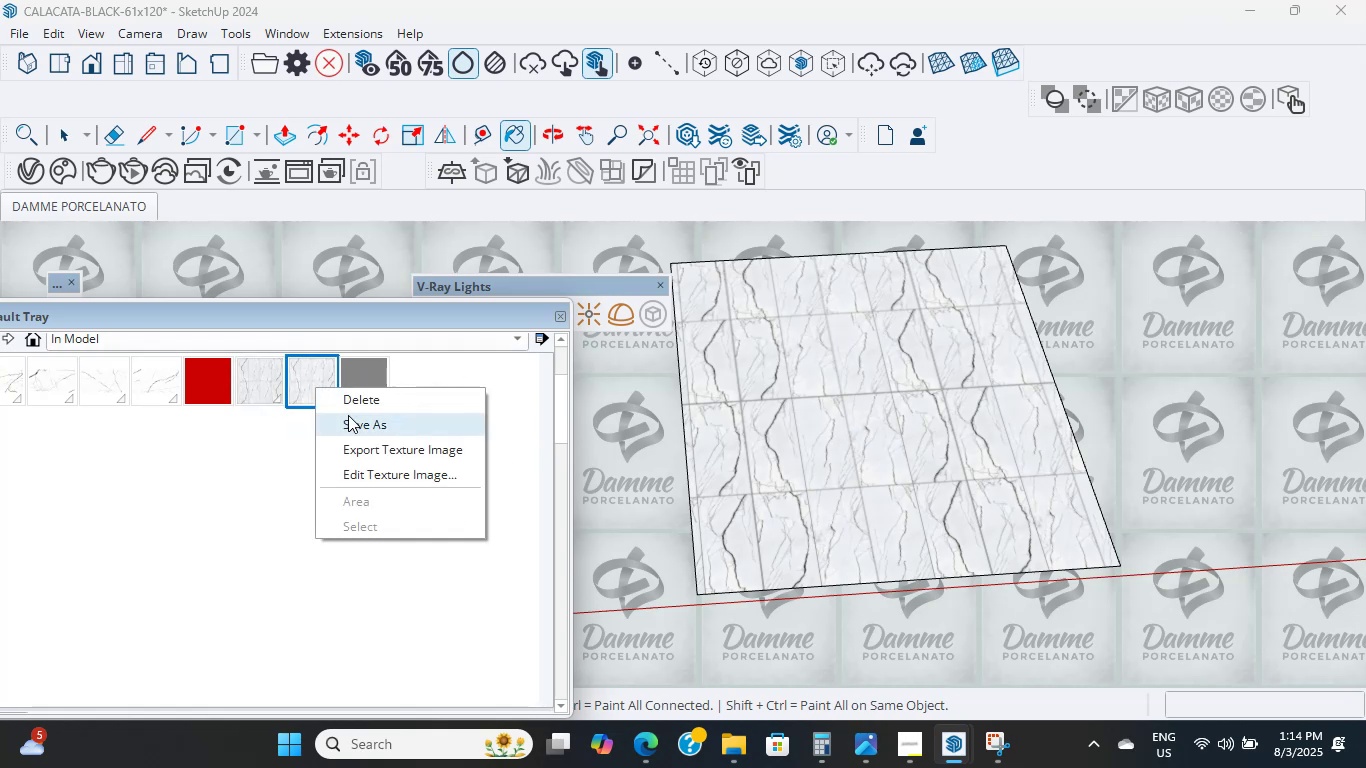 
left_click([355, 408])
 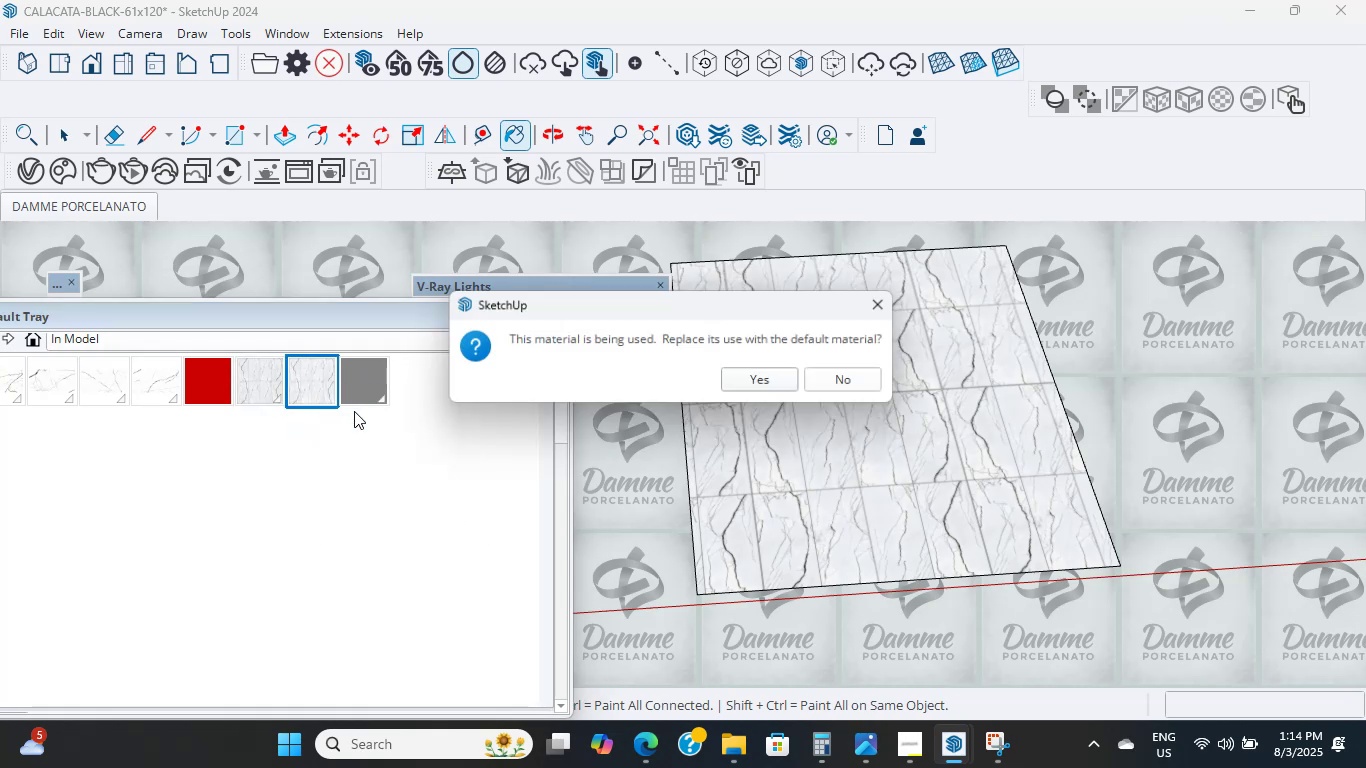 
scroll: coordinate [361, 441], scroll_direction: down, amount: 4.0
 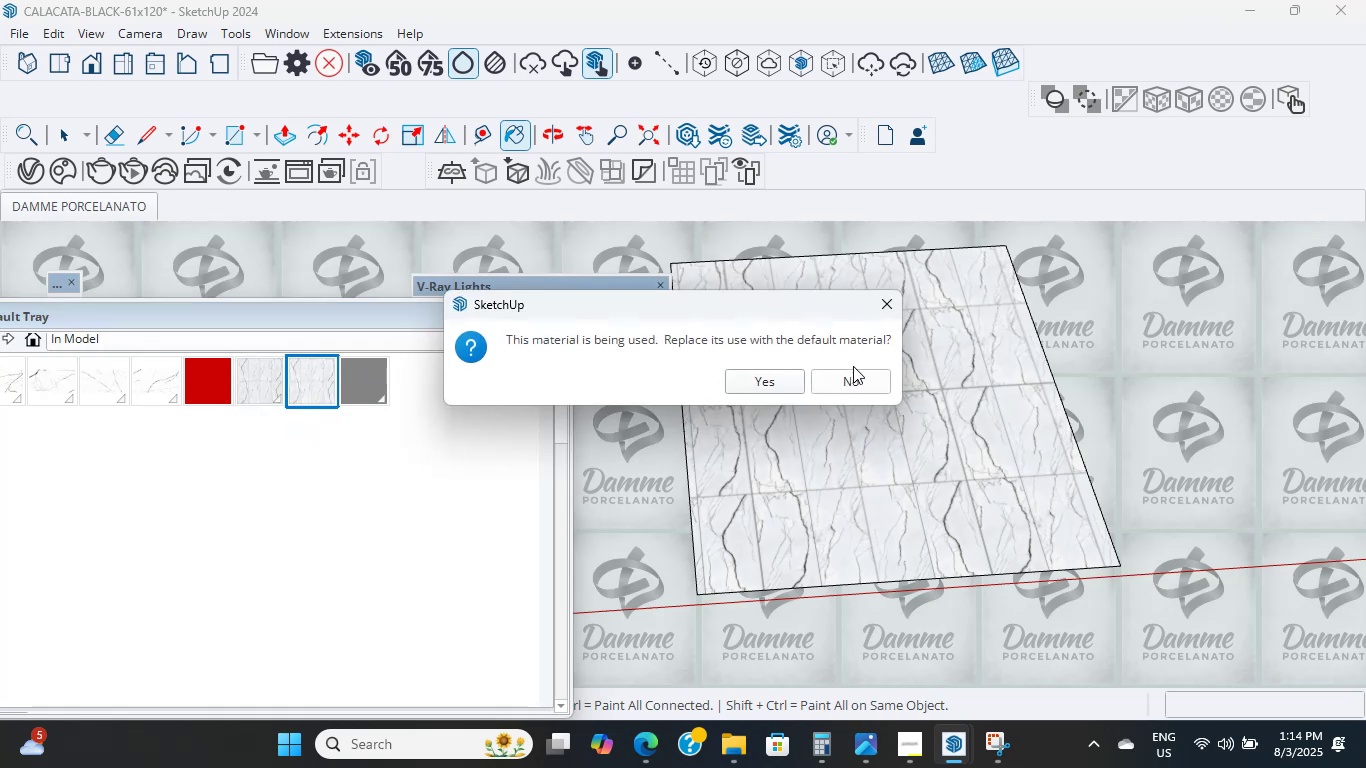 
left_click([803, 378])
 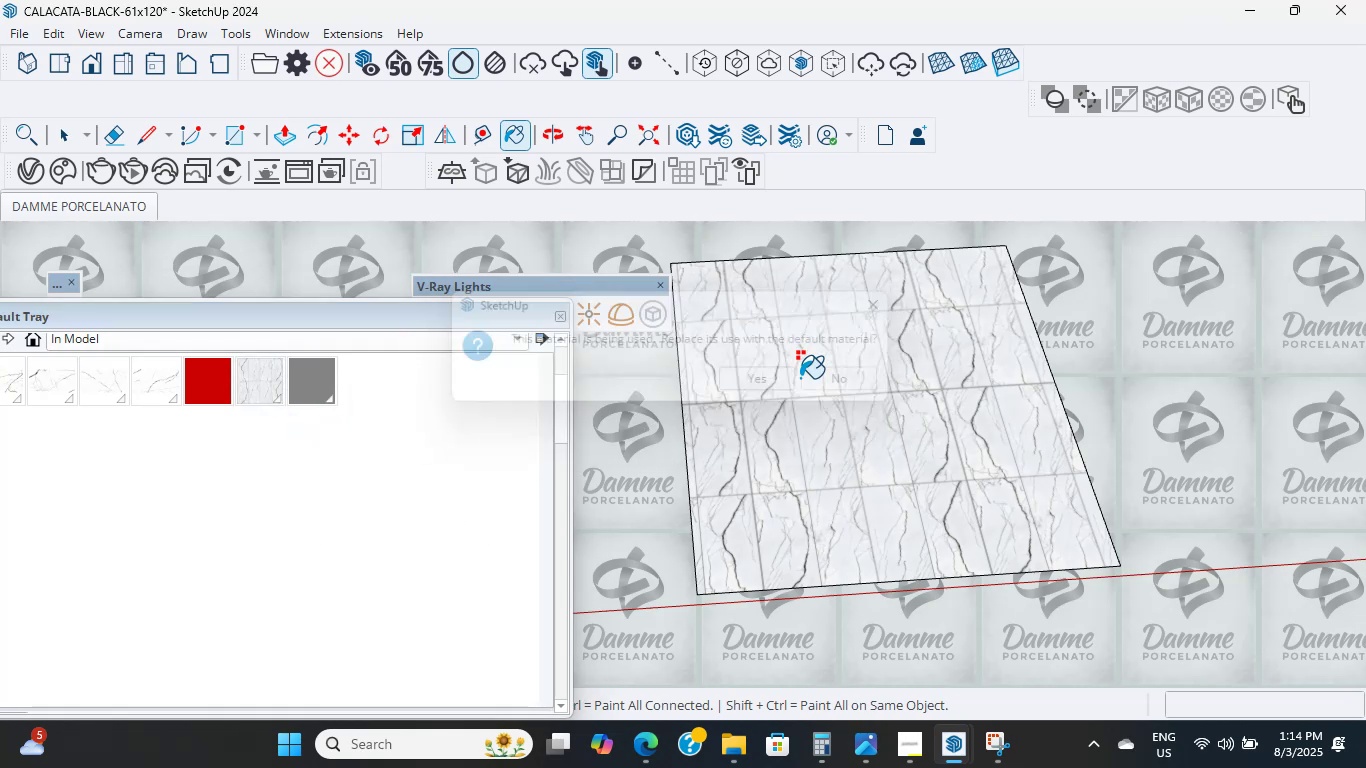 
scroll: coordinate [775, 391], scroll_direction: down, amount: 5.0
 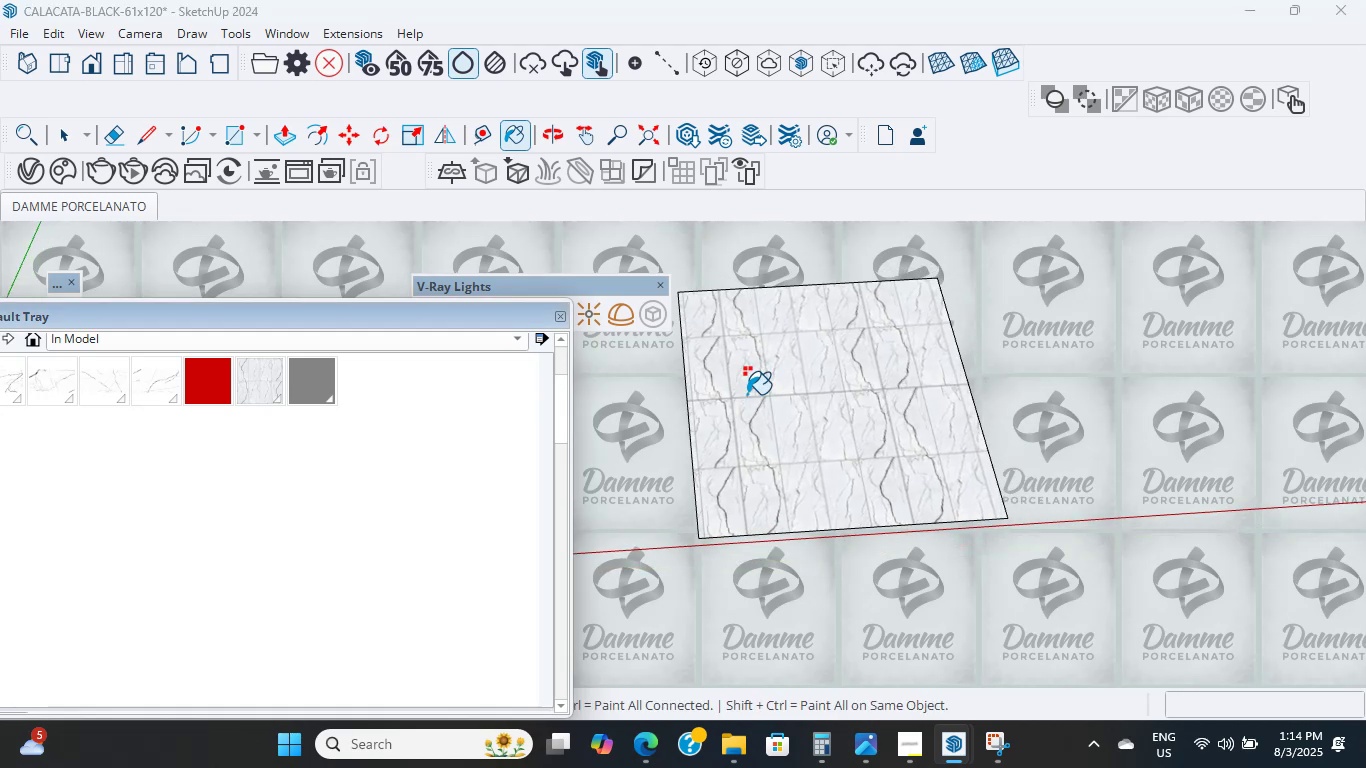 
hold_key(key=ShiftLeft, duration=1.59)
scroll: coordinate [840, 409], scroll_direction: up, amount: 6.0
 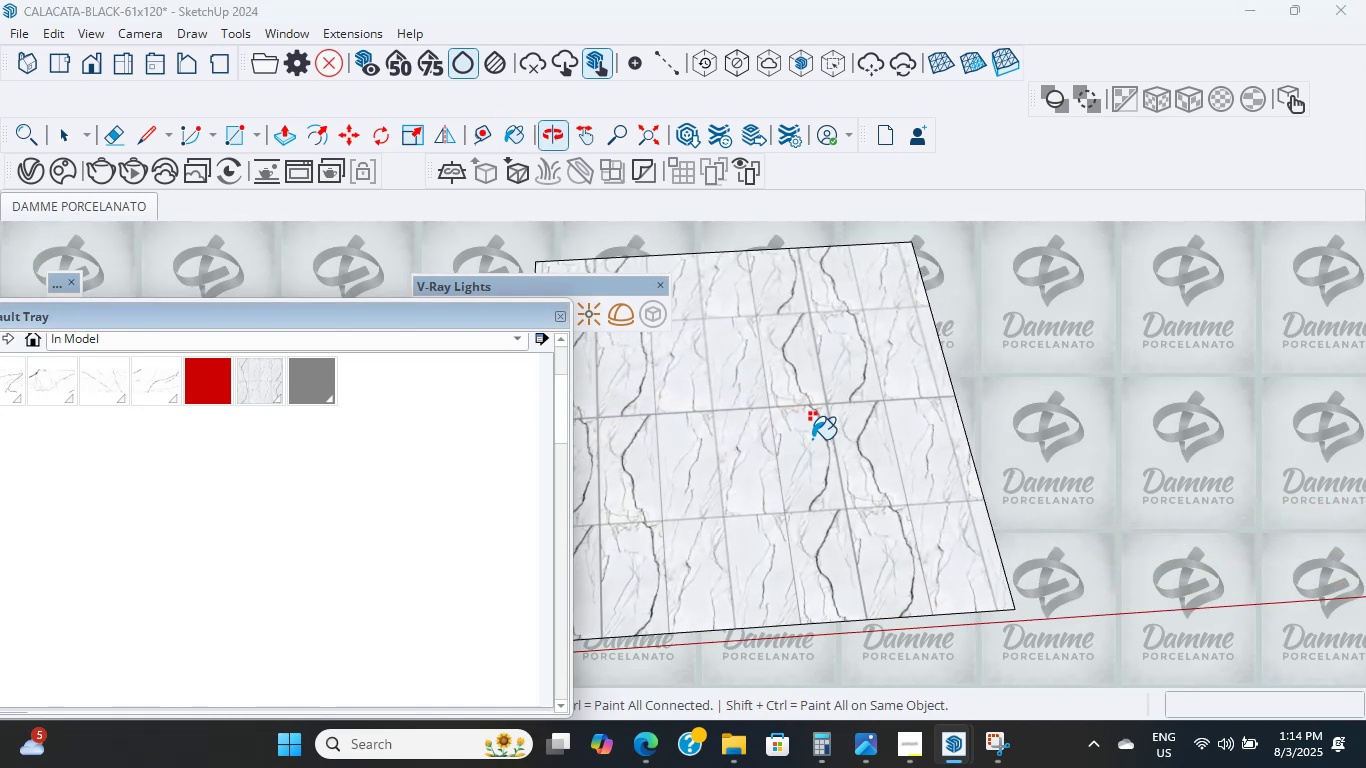 
key(Shift+ShiftLeft)
 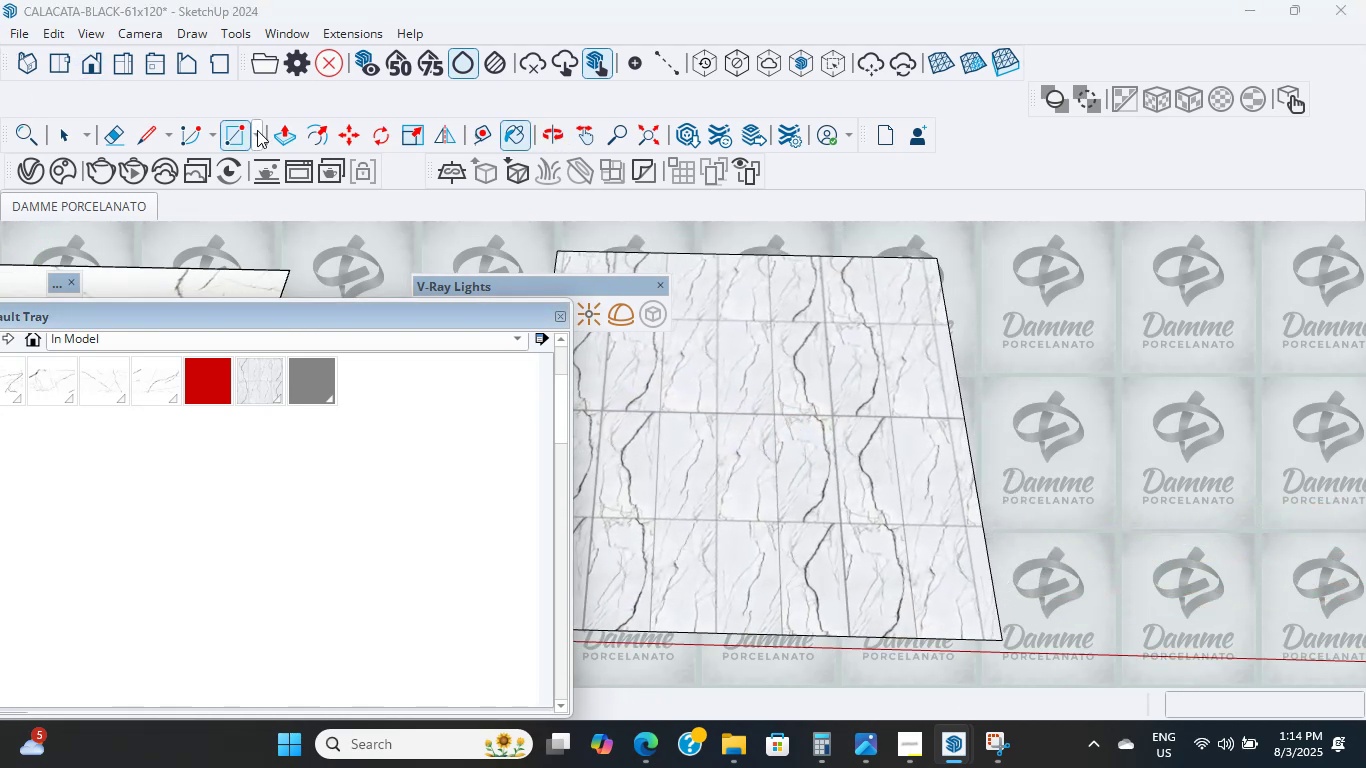 
hold_key(key=ShiftLeft, duration=0.49)
scroll: coordinate [954, 276], scroll_direction: up, amount: 2.0
 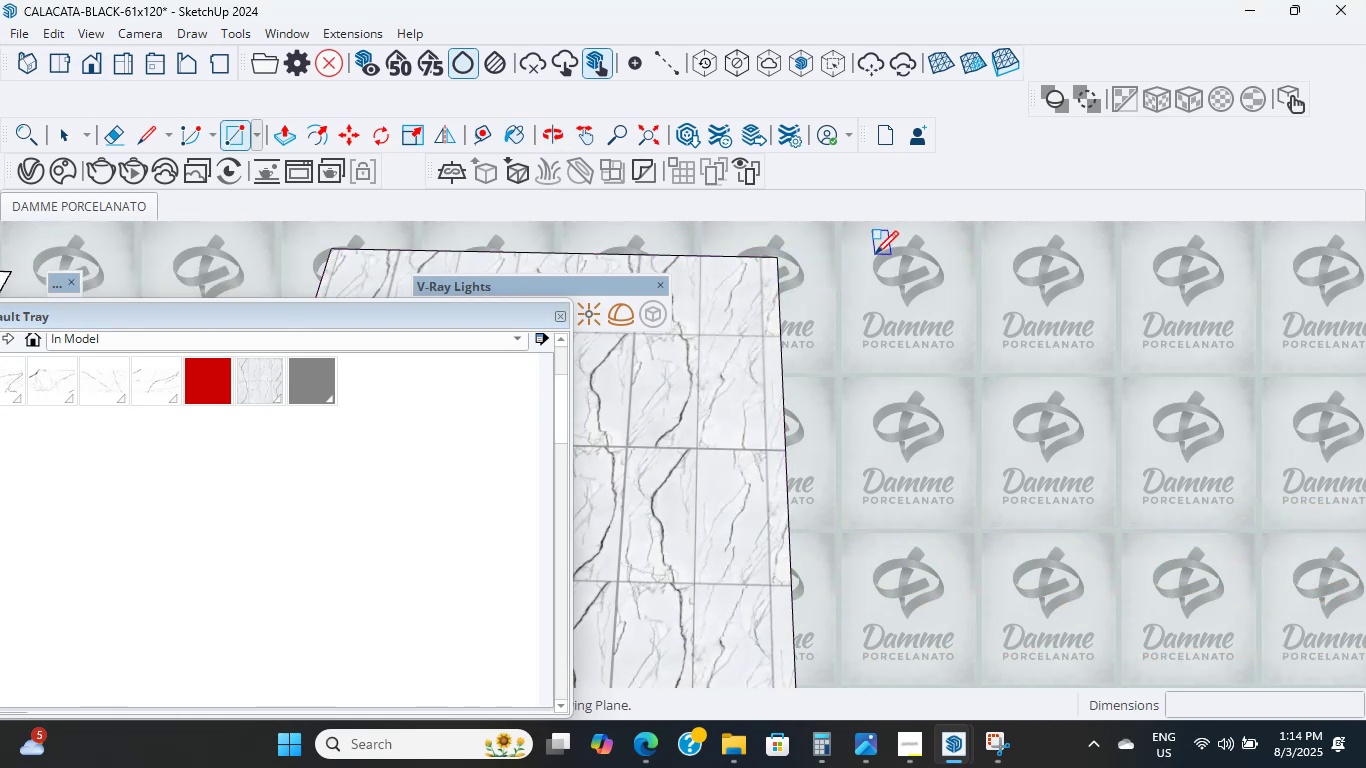 
hold_key(key=ShiftLeft, duration=0.96)
scroll: coordinate [818, 417], scroll_direction: down, amount: 7.0
 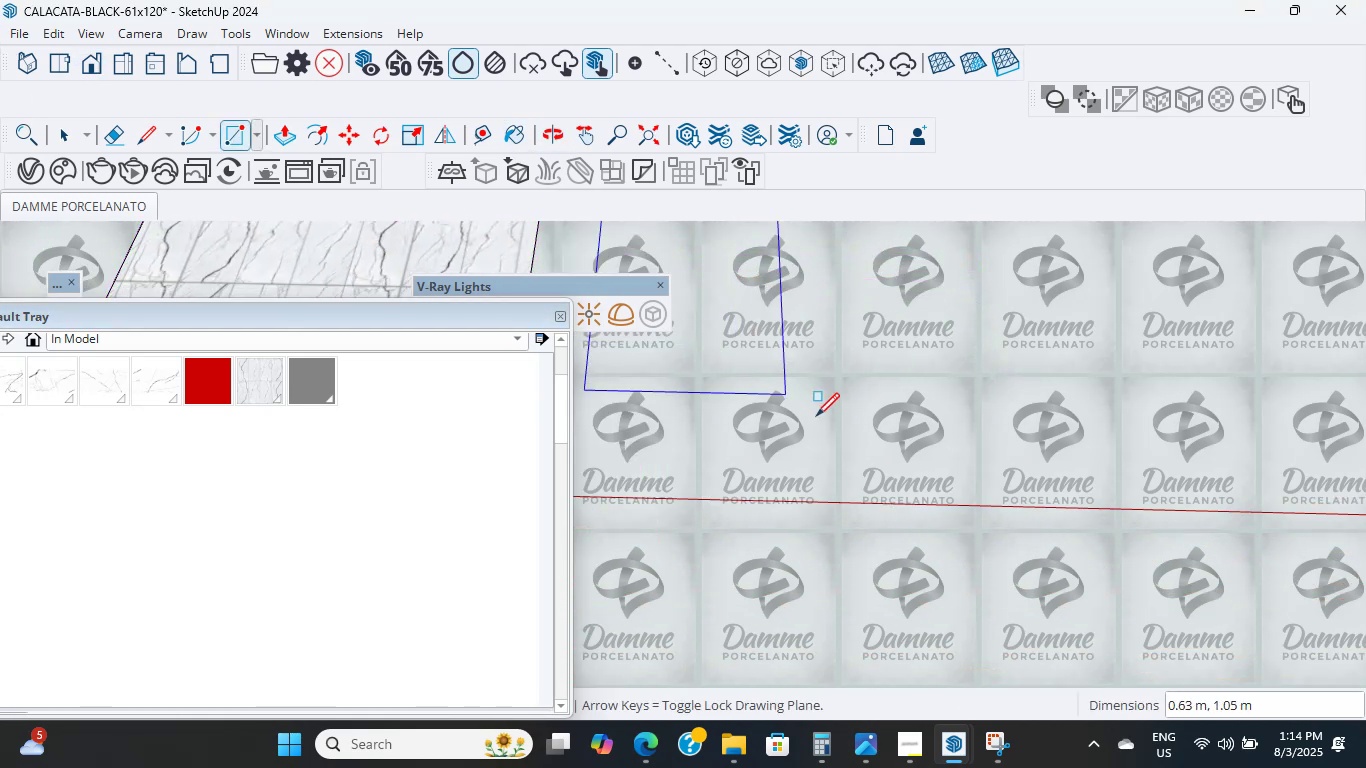 
hold_key(key=ShiftLeft, duration=0.78)
middle_click([965, 572])
 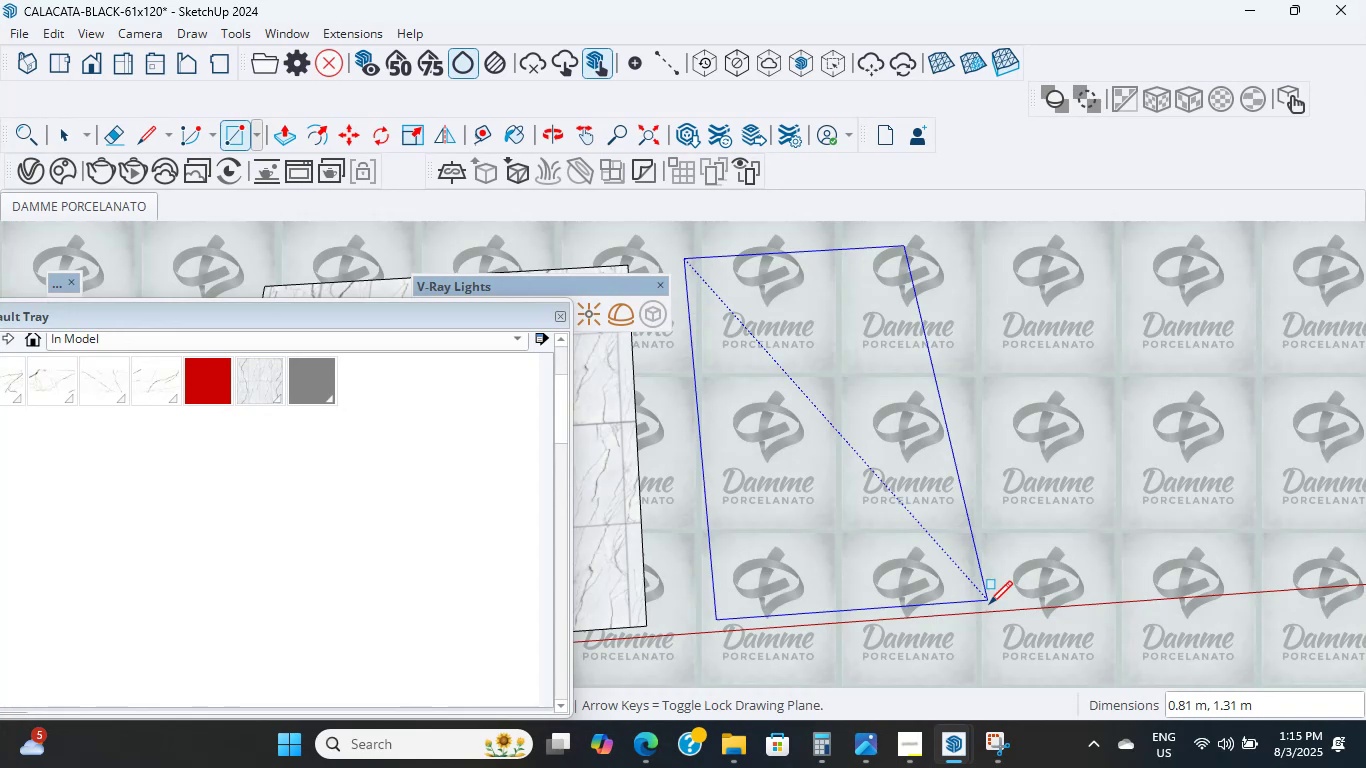 
left_click([990, 604])
 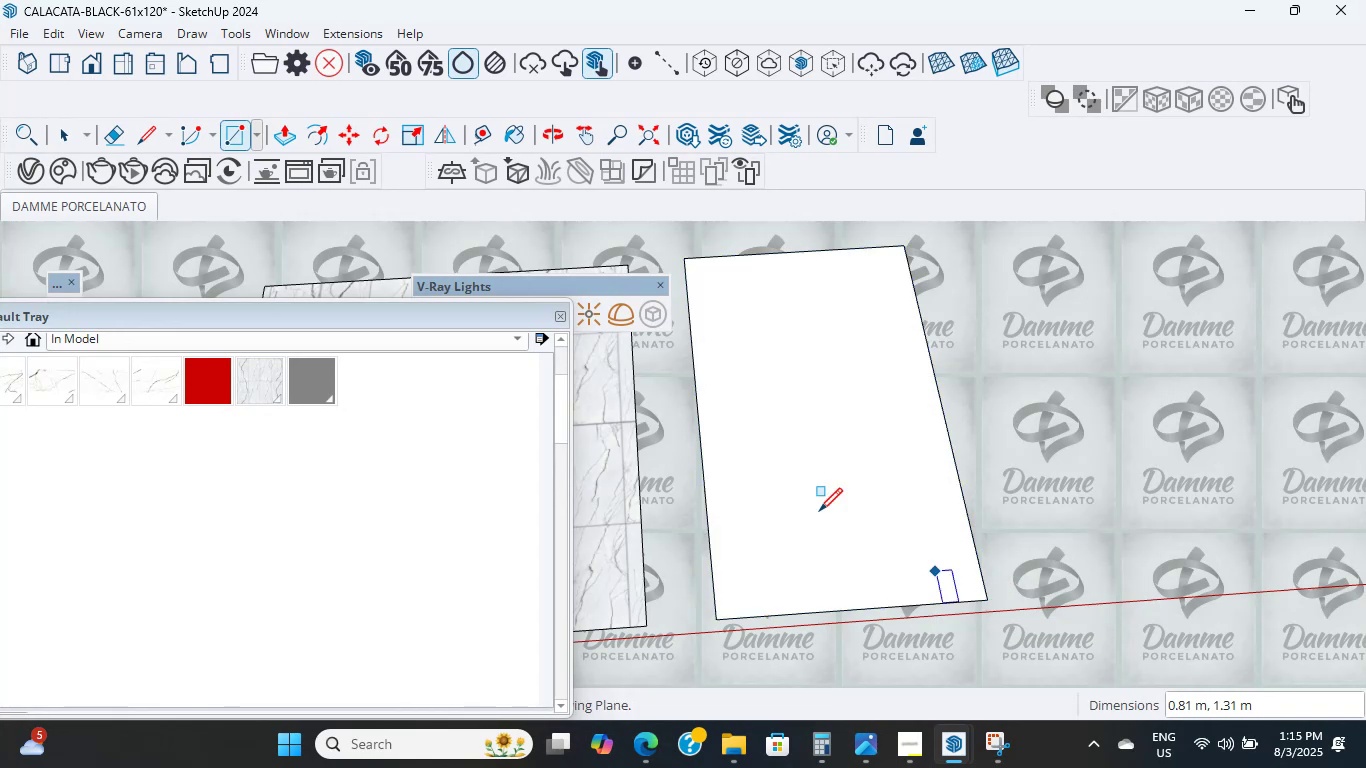 
scroll: coordinate [787, 469], scroll_direction: up, amount: 3.0
 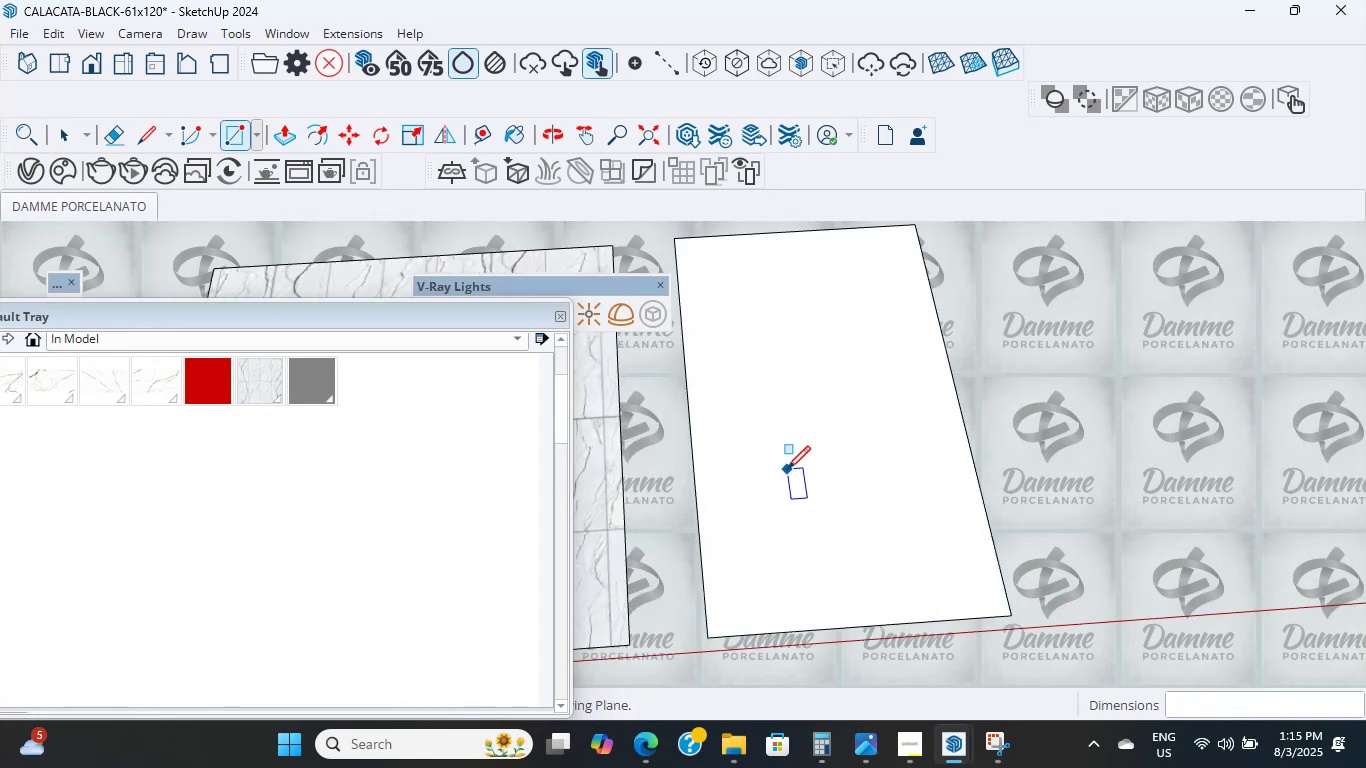 
key(Shift+ShiftLeft)
 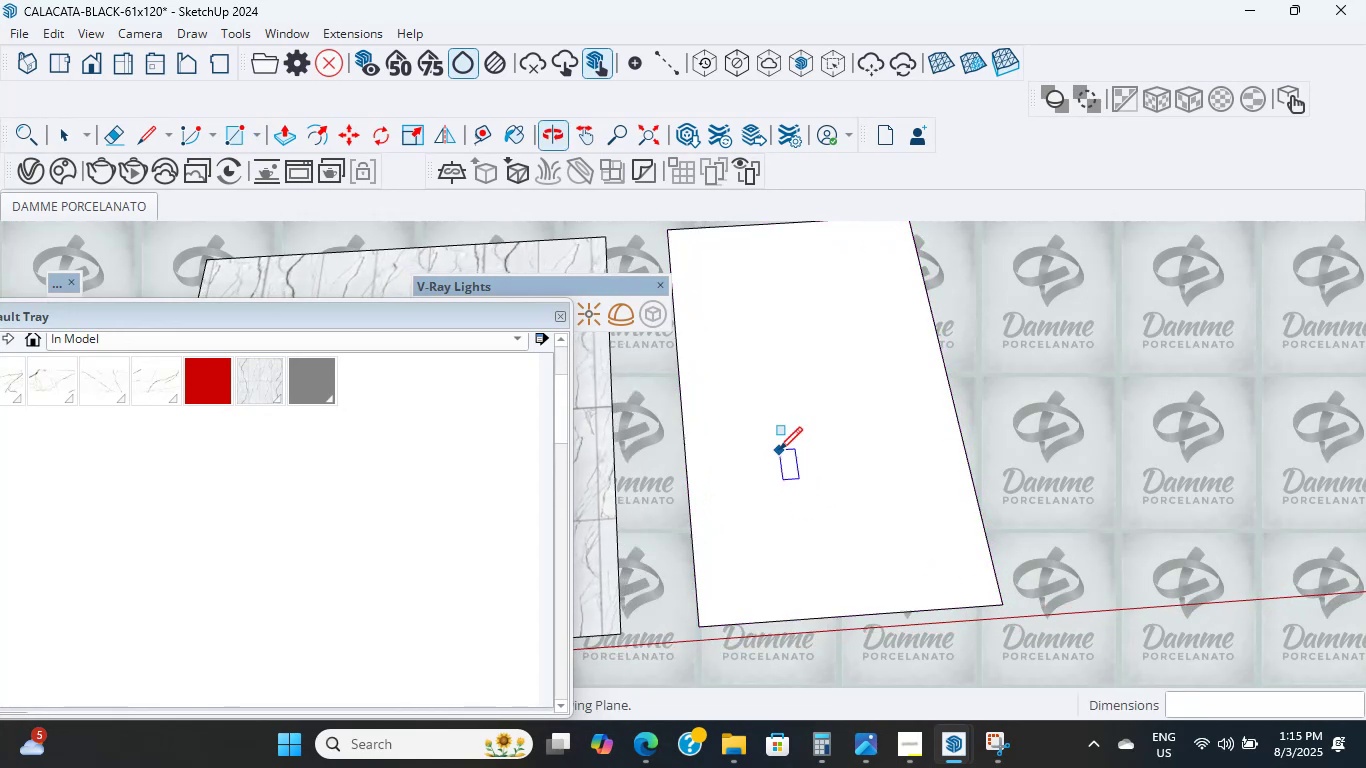 
scroll: coordinate [785, 415], scroll_direction: down, amount: 3.0
 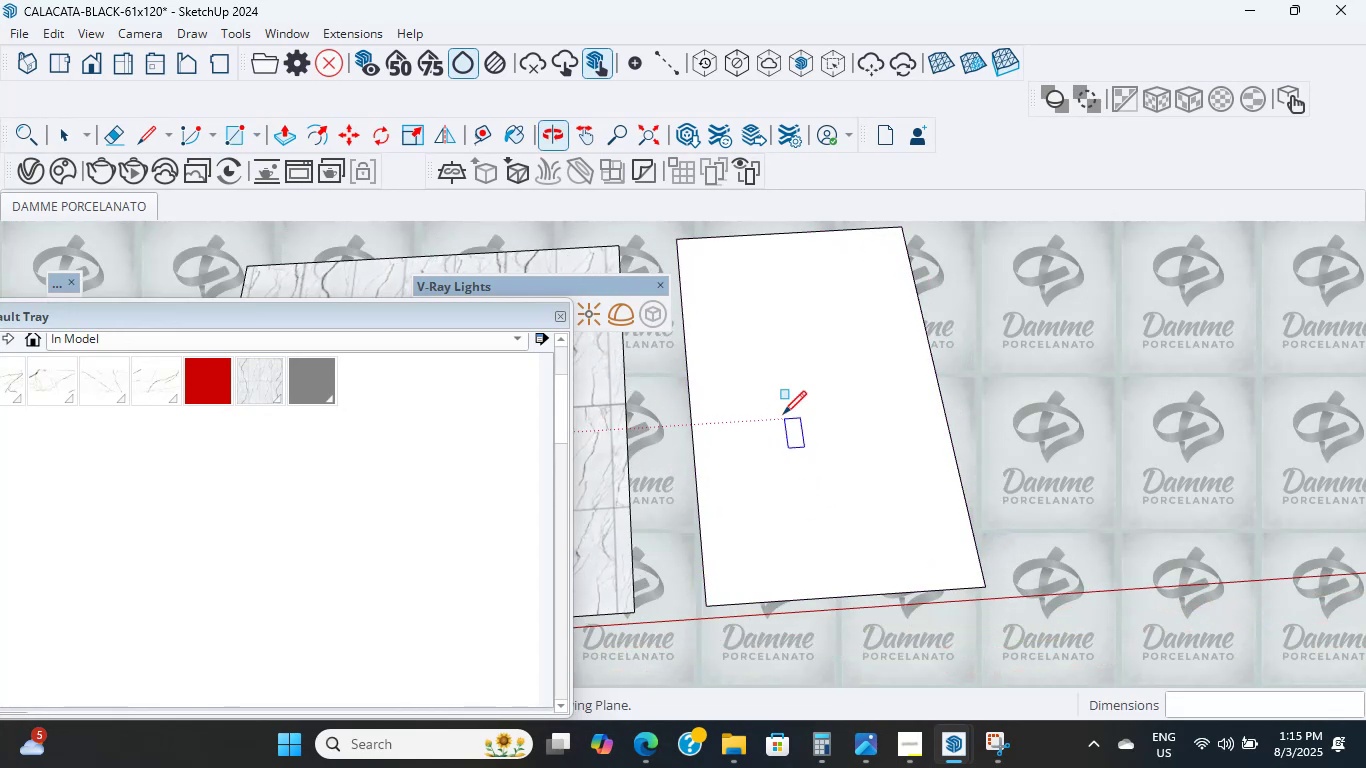 
key(Shift+ShiftLeft)
 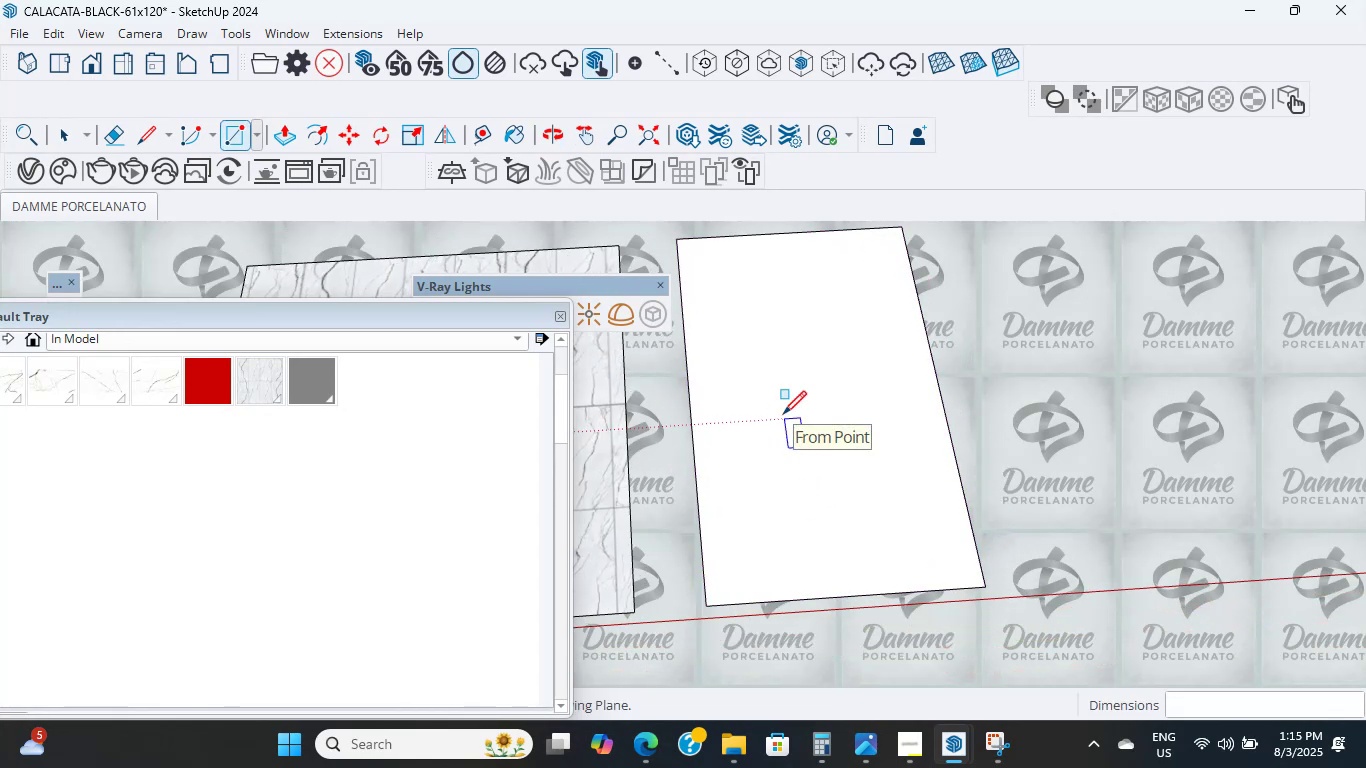 
scroll: coordinate [226, 356], scroll_direction: up, amount: 6.0
 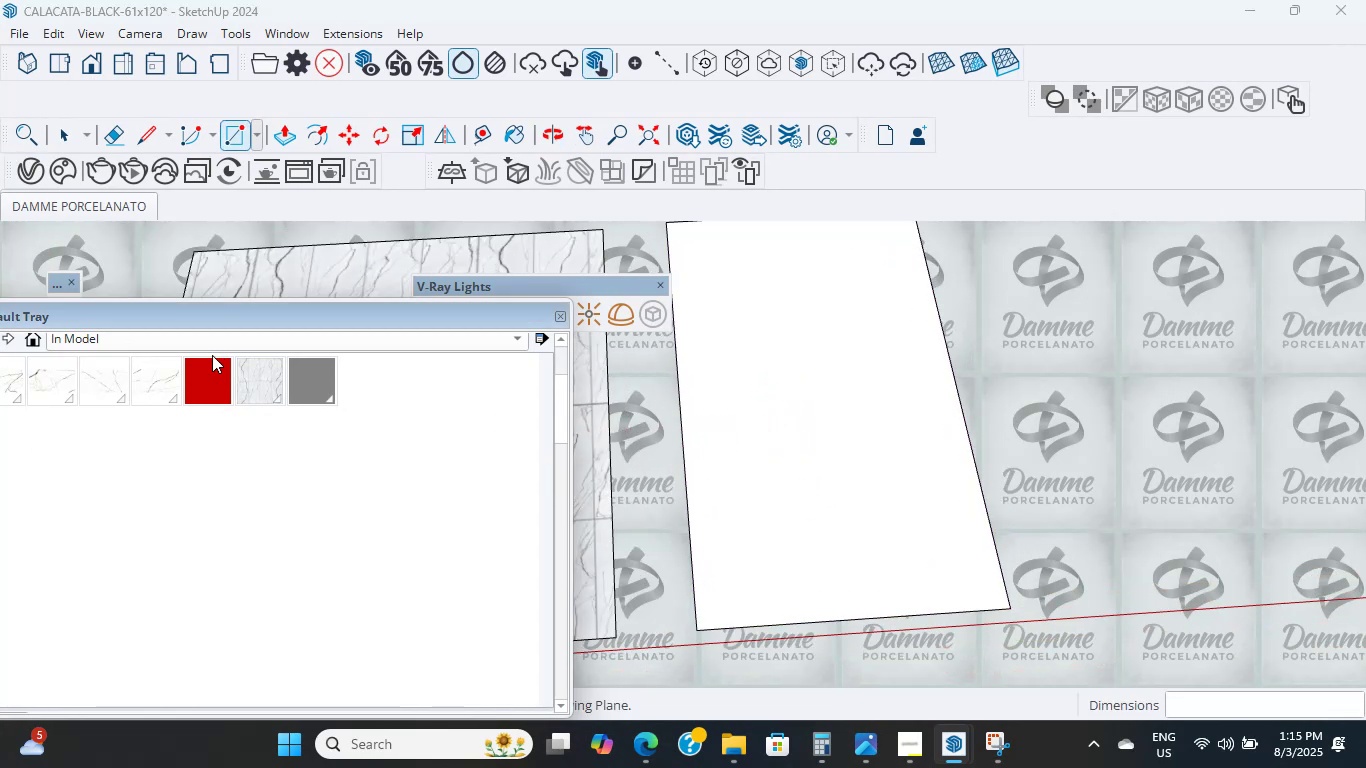 
double_click([214, 375])
 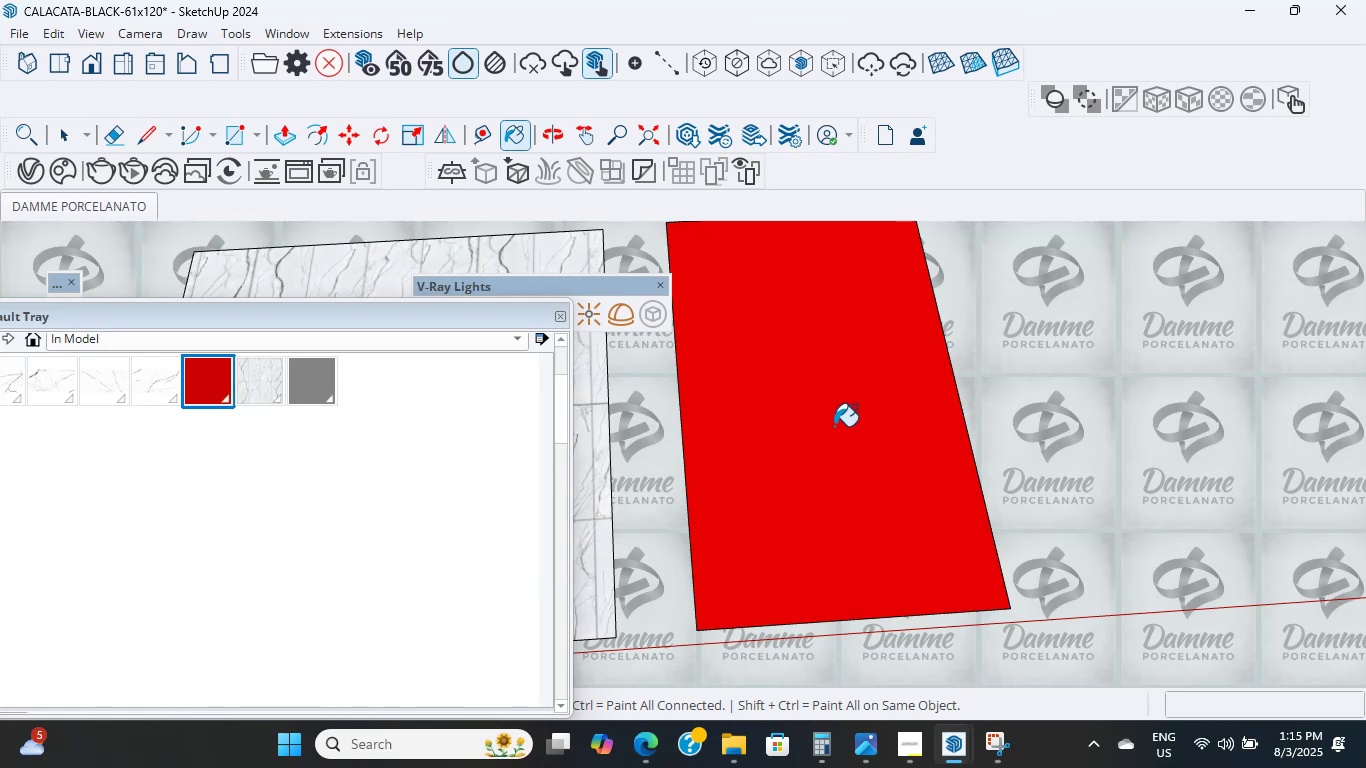 
wait(5.02)
 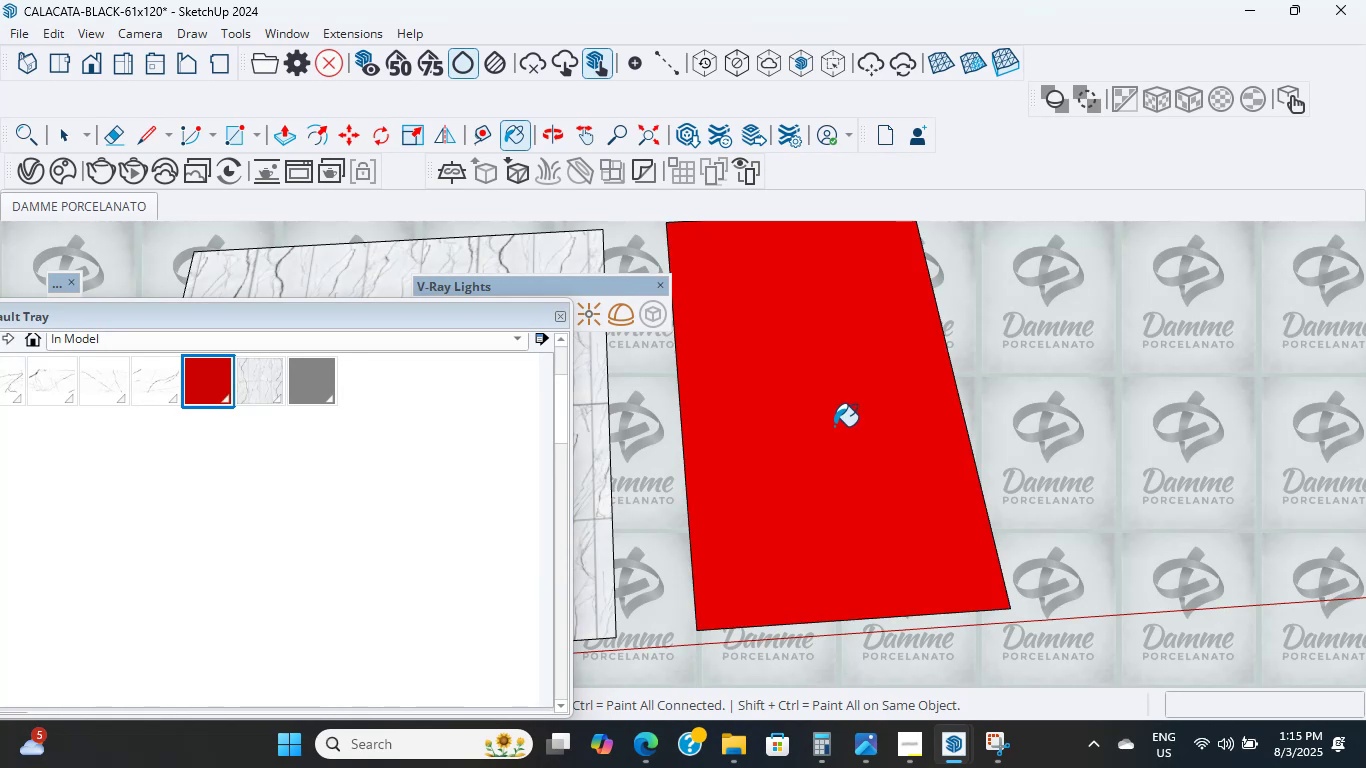 
scroll: coordinate [842, 456], scroll_direction: down, amount: 7.0
 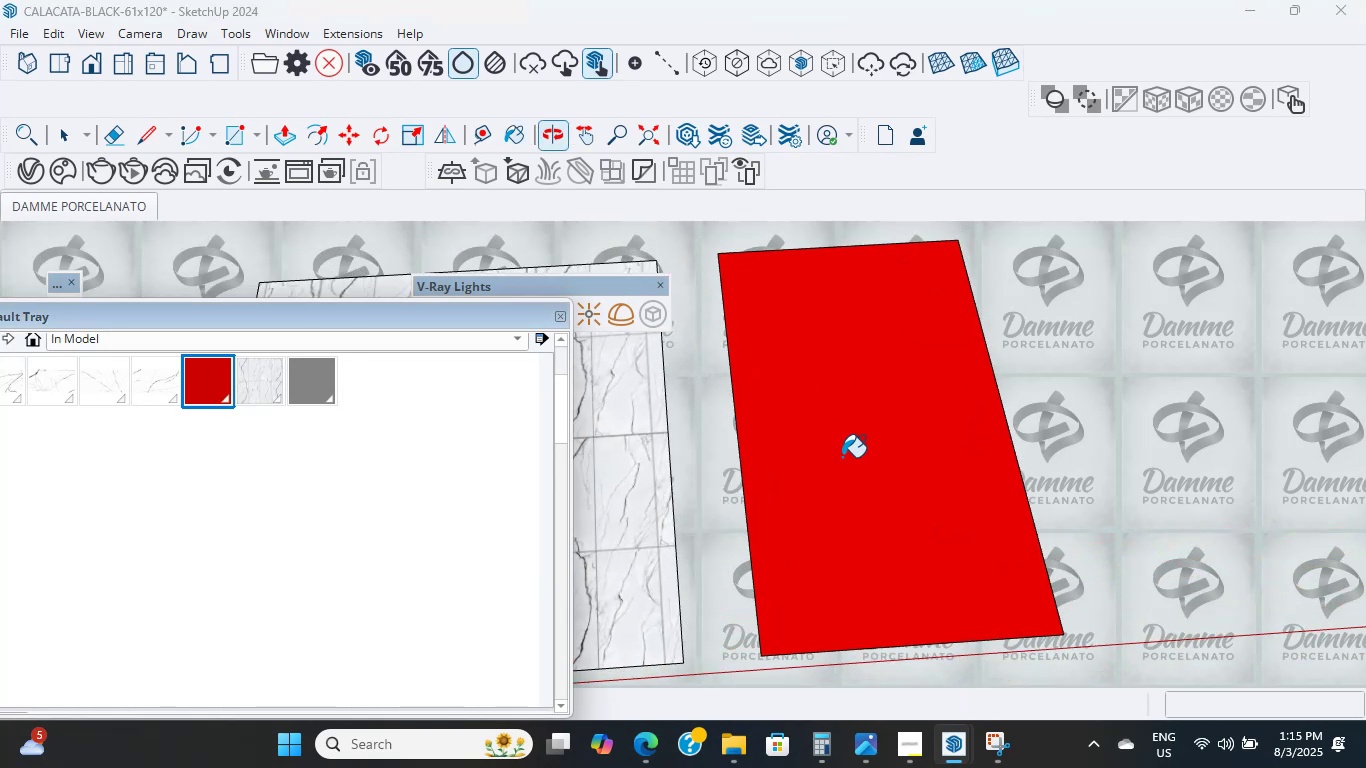 
hold_key(key=ShiftLeft, duration=1.34)
 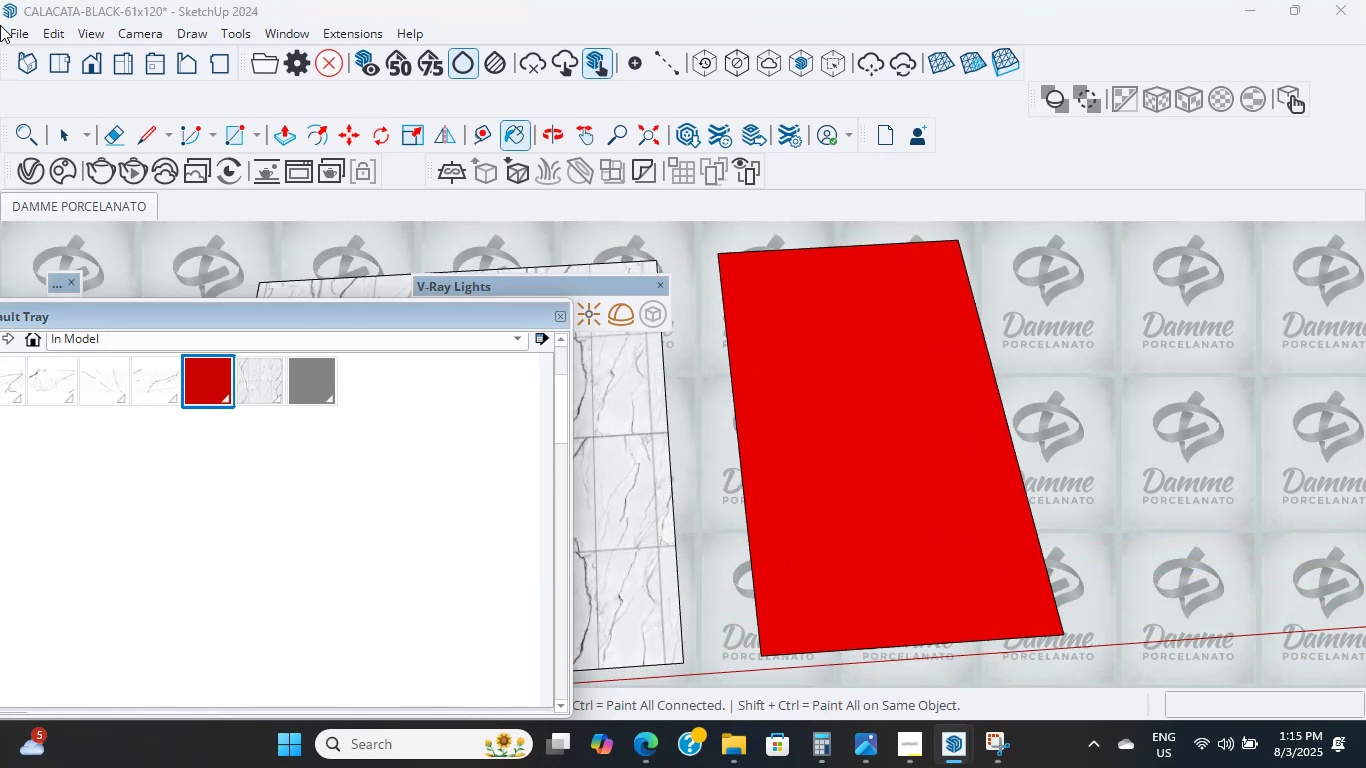 
left_click([9, 34])
 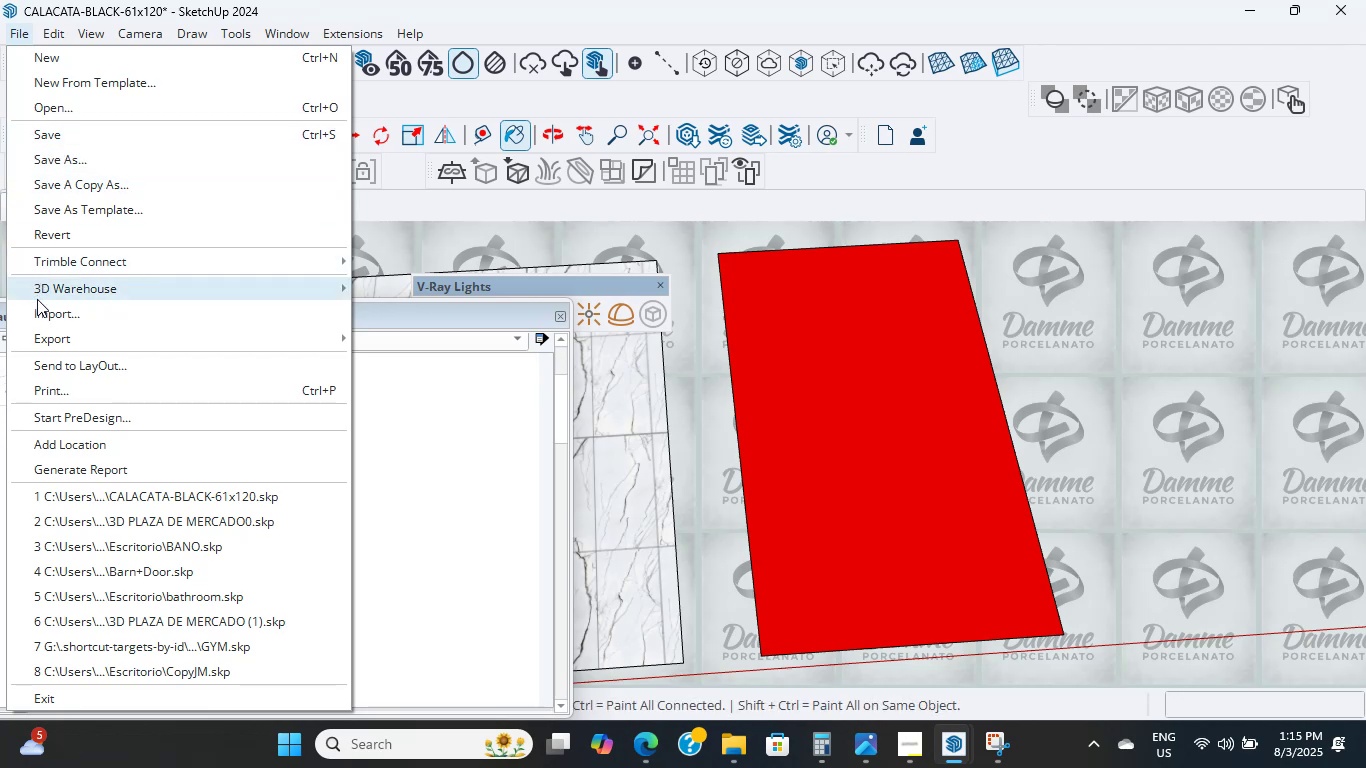 
left_click([74, 102])
 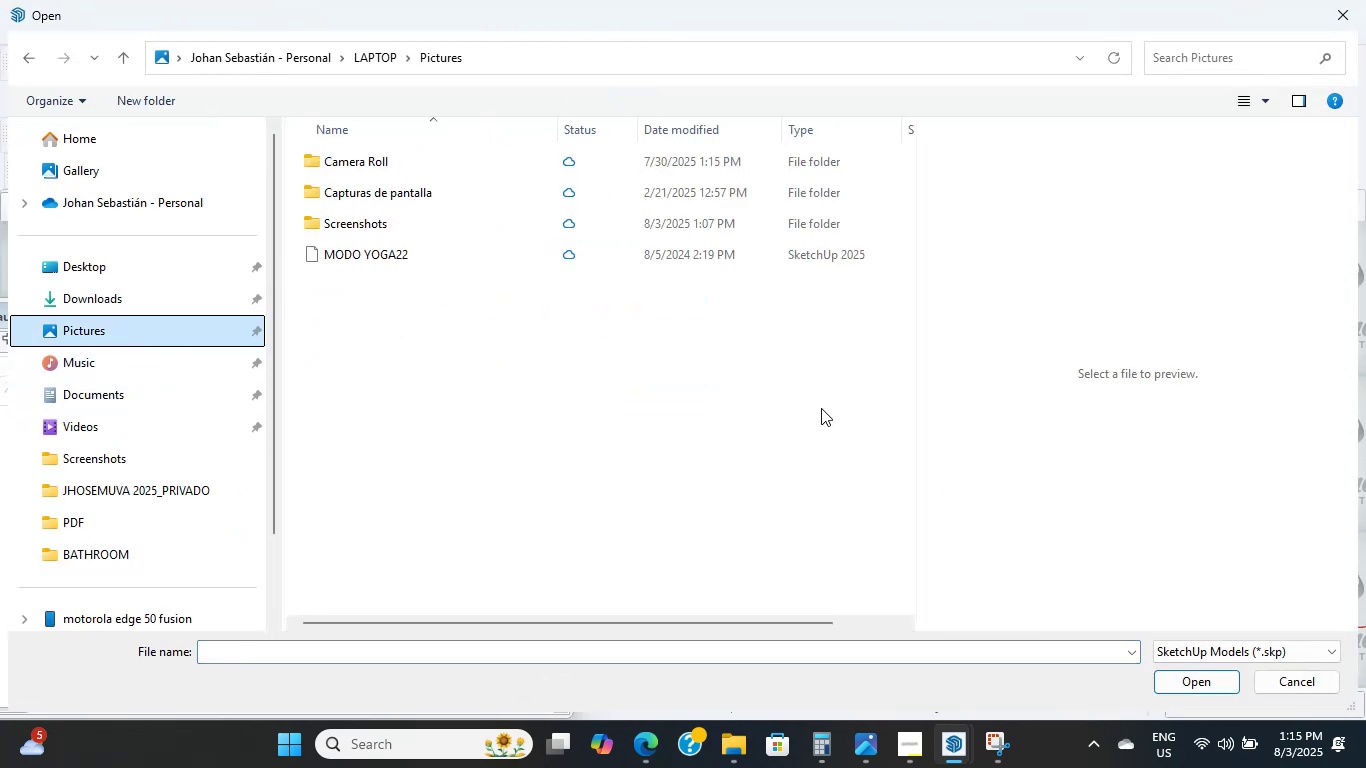 
double_click([349, 222])
 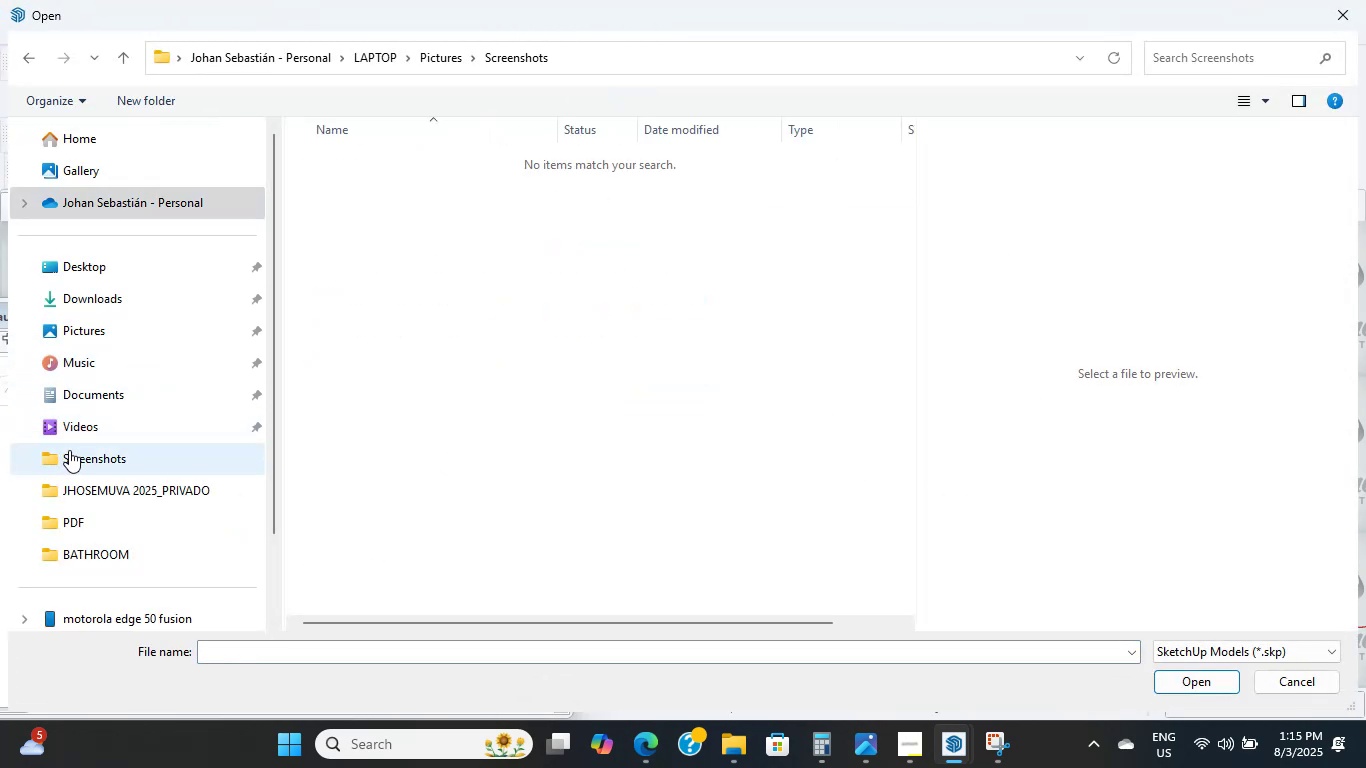 
left_click([442, 56])
 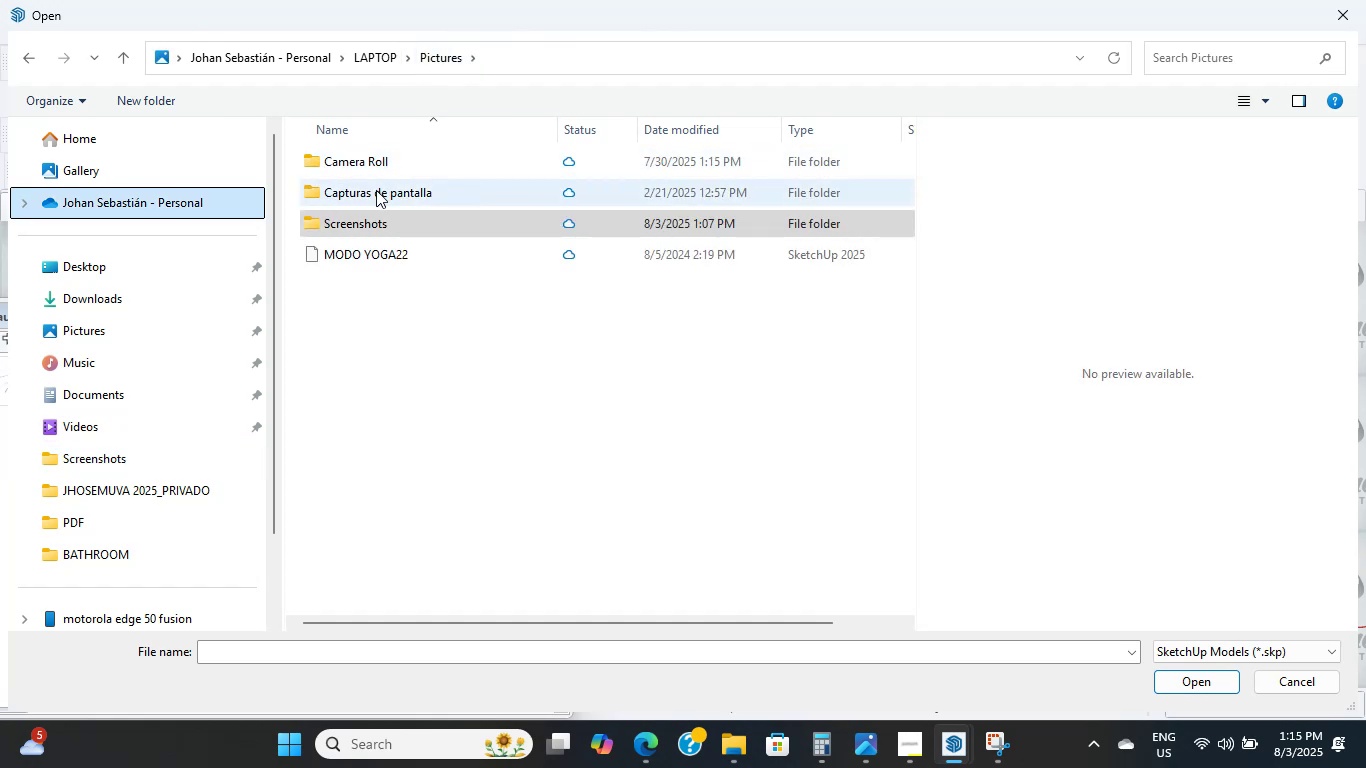 
double_click([376, 190])
 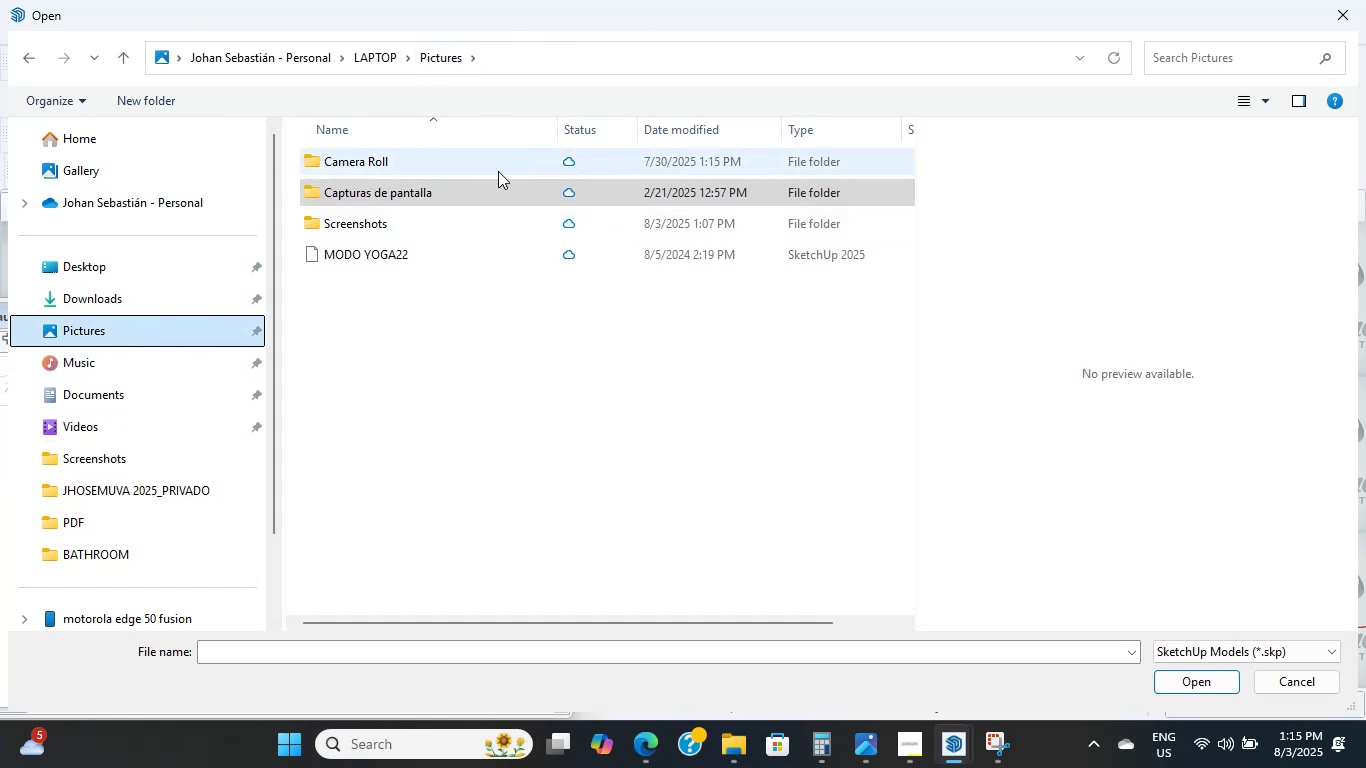 
double_click([419, 212])
 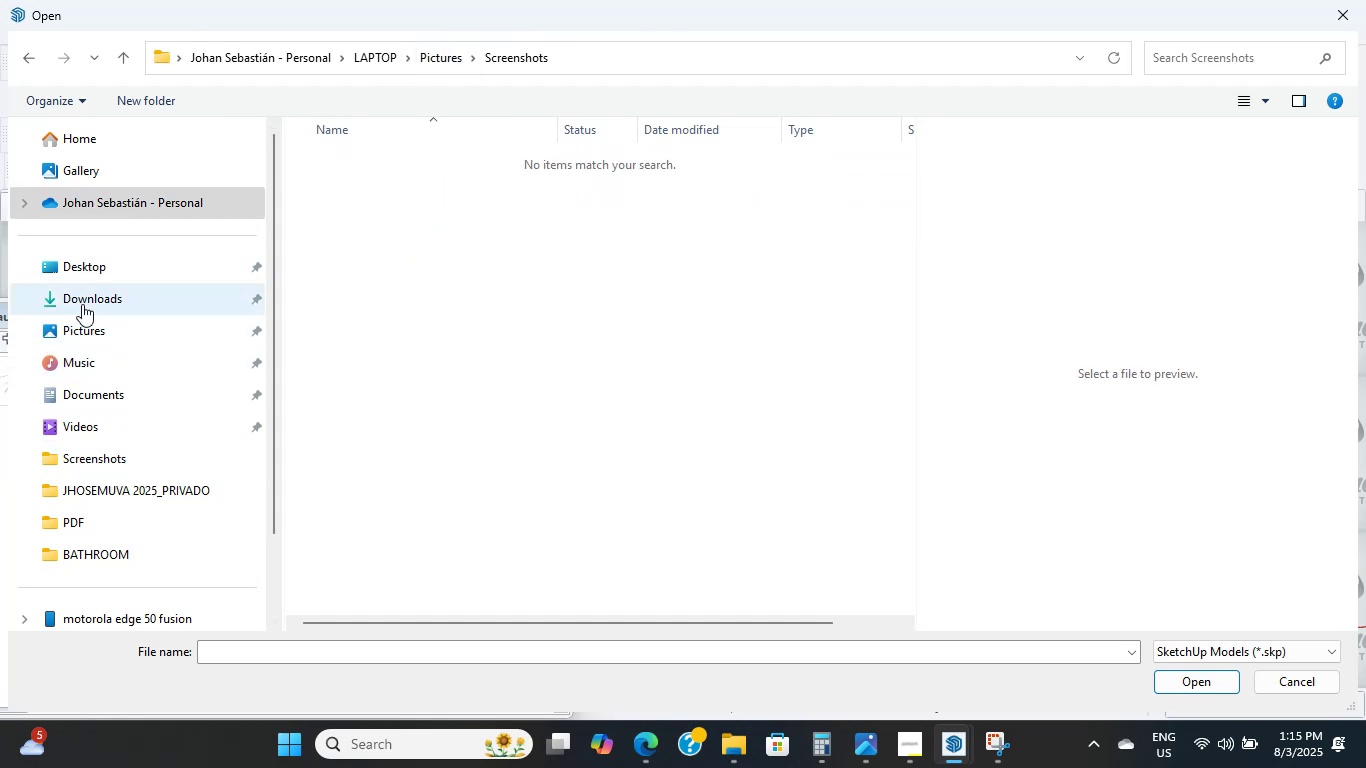 
left_click([104, 270])
 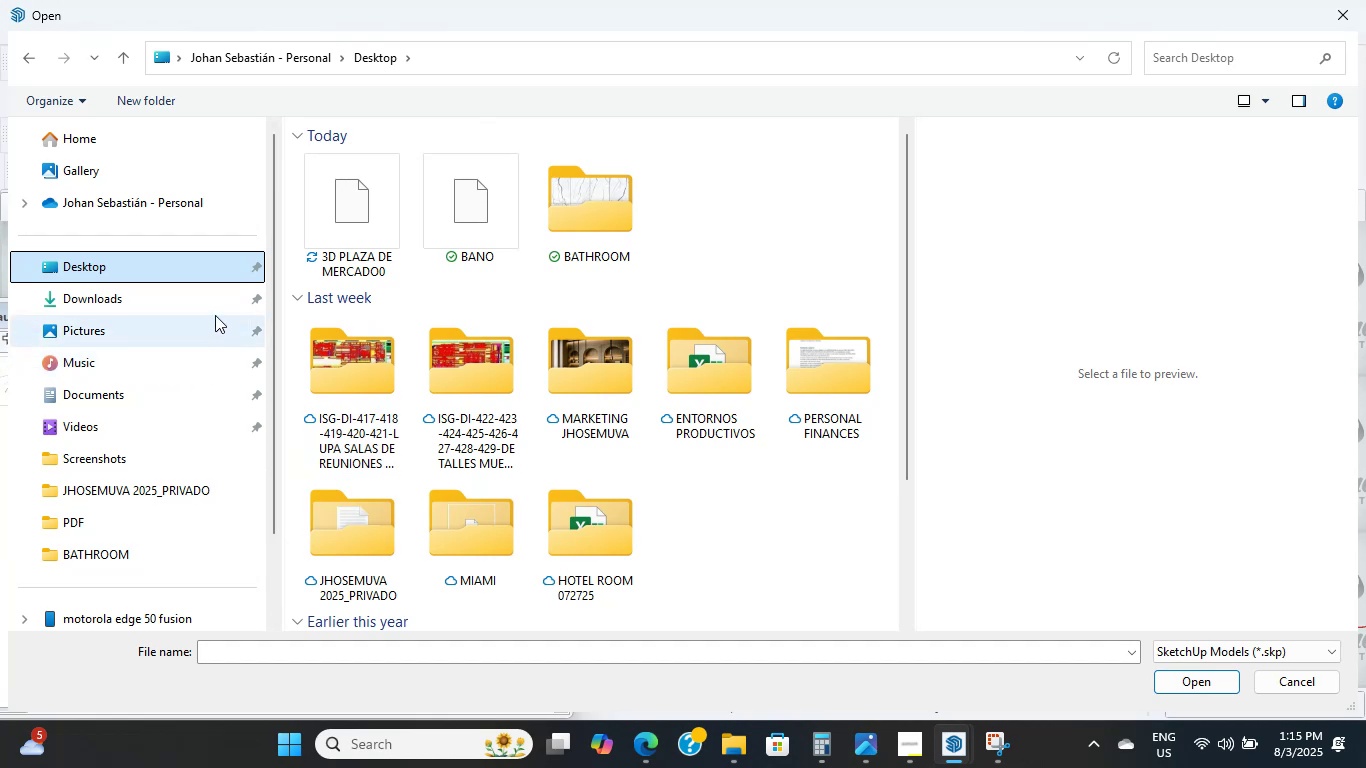 
wait(5.55)
 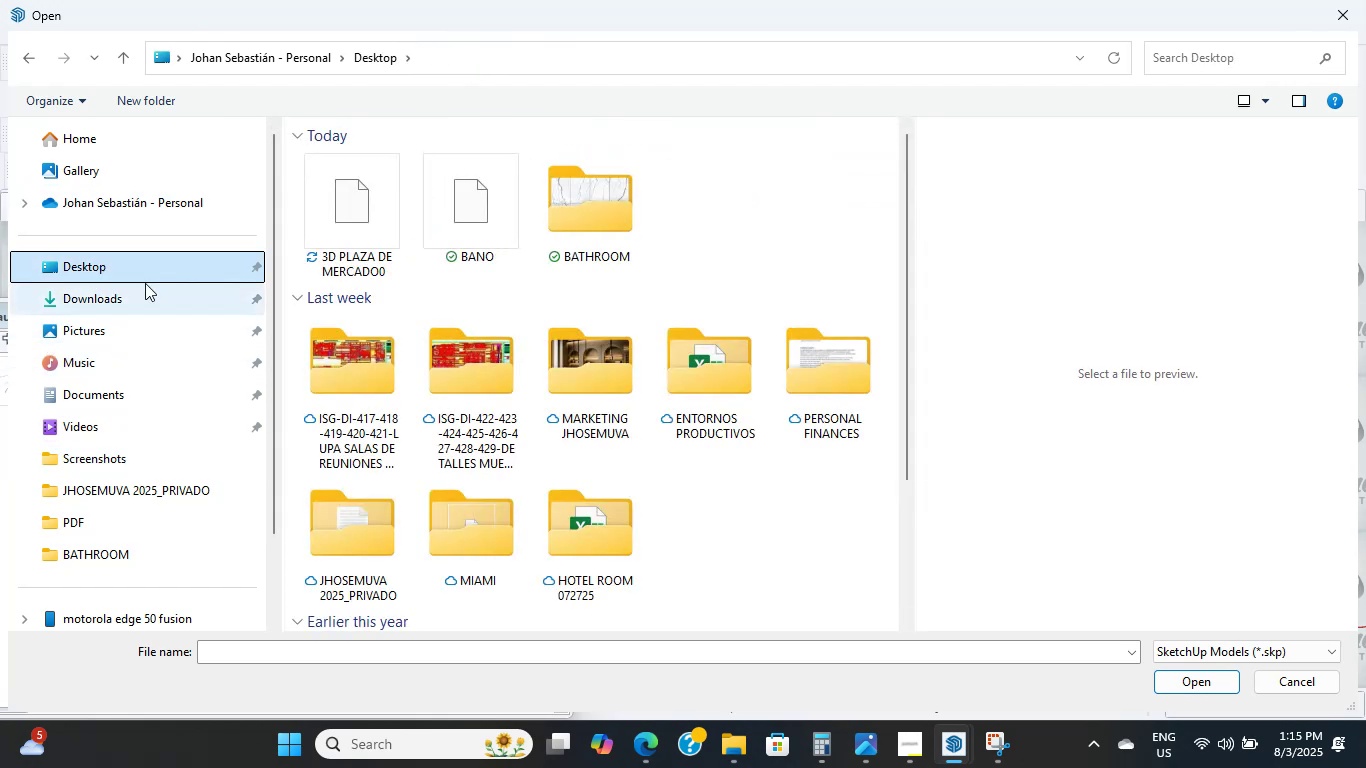 
scroll: coordinate [113, 375], scroll_direction: up, amount: 2.0
 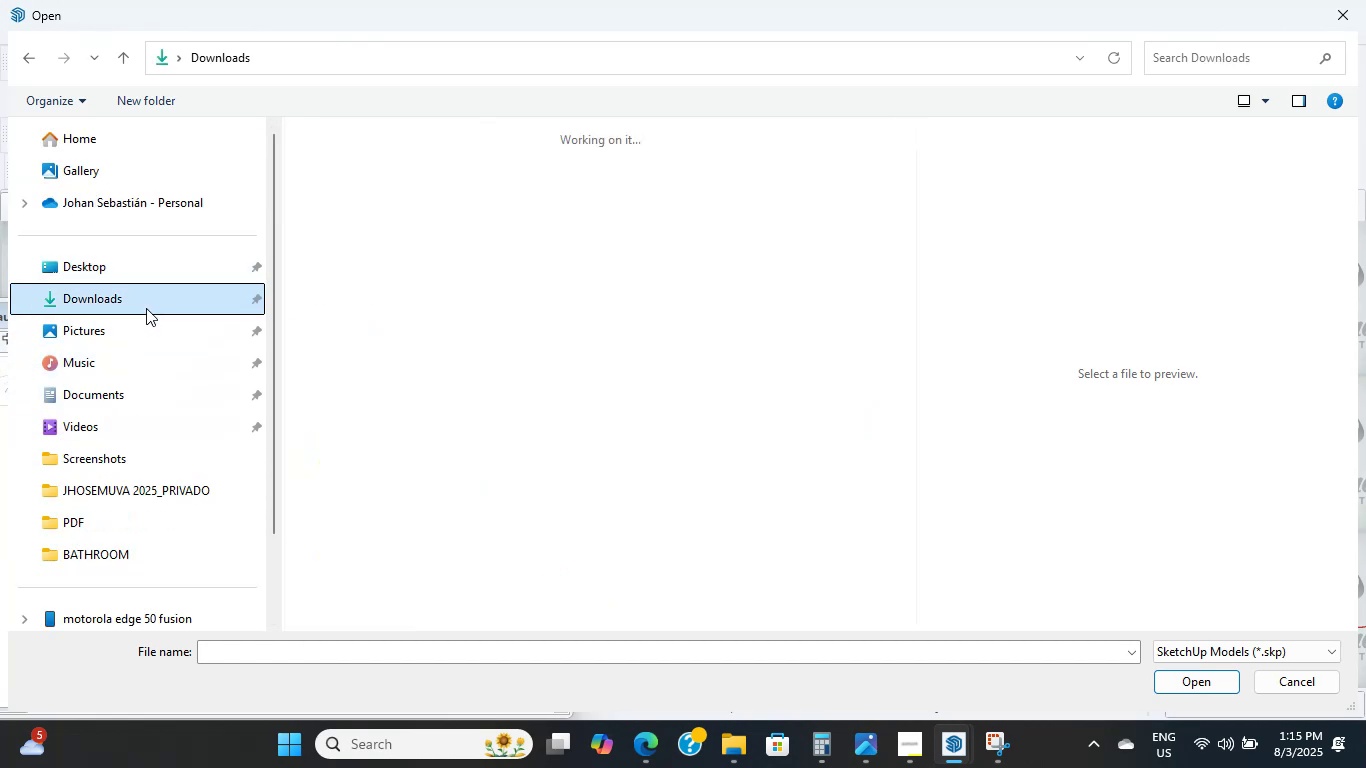 
left_click([91, 333])
 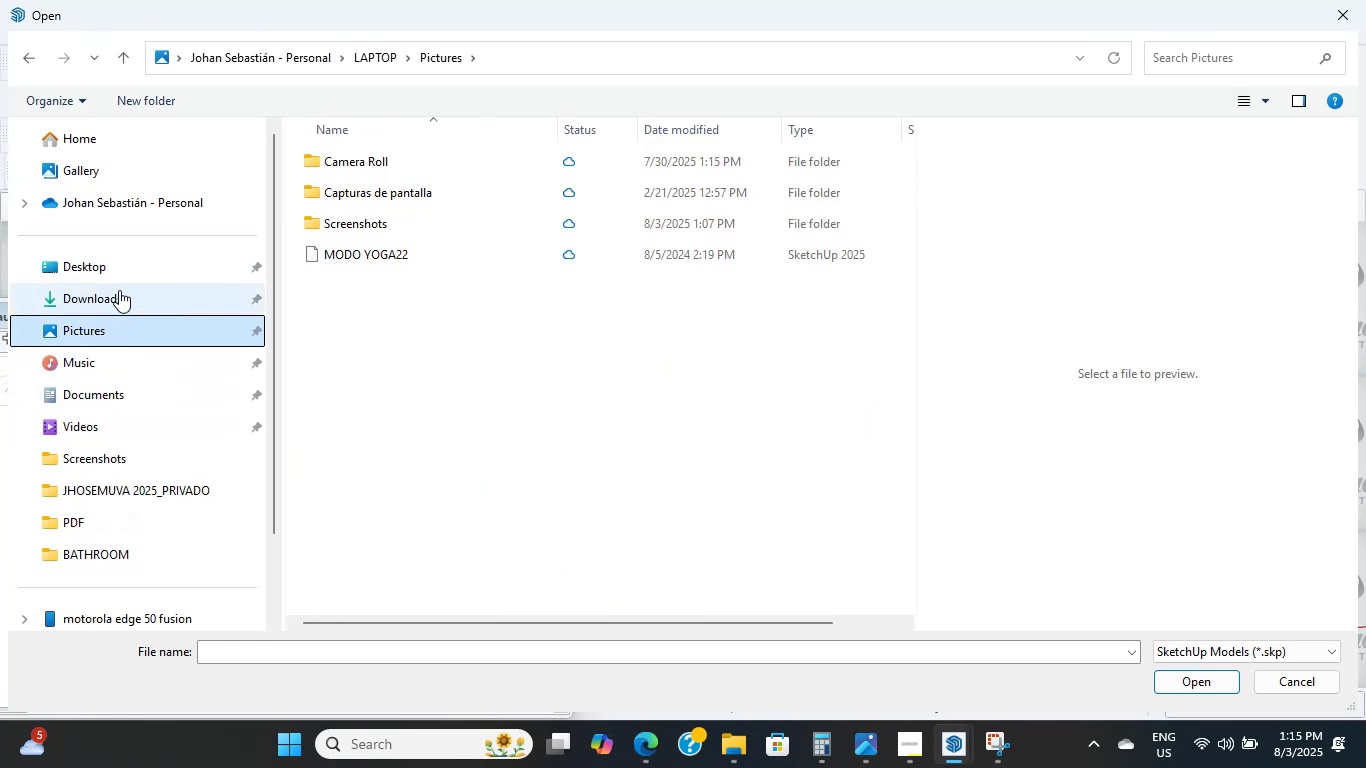 
left_click([127, 277])
 